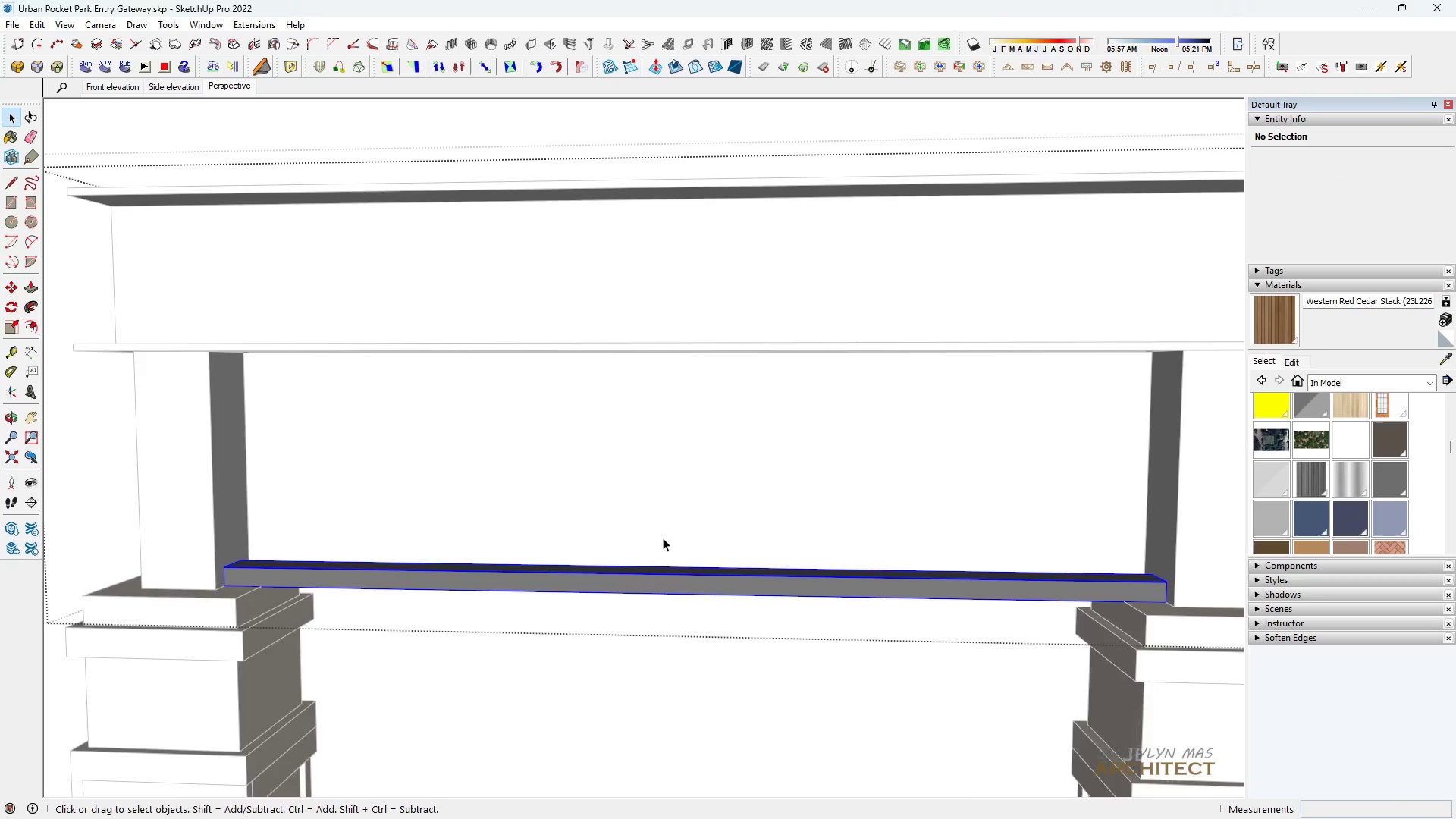 
scroll: coordinate [664, 538], scroll_direction: down, amount: 6.0
 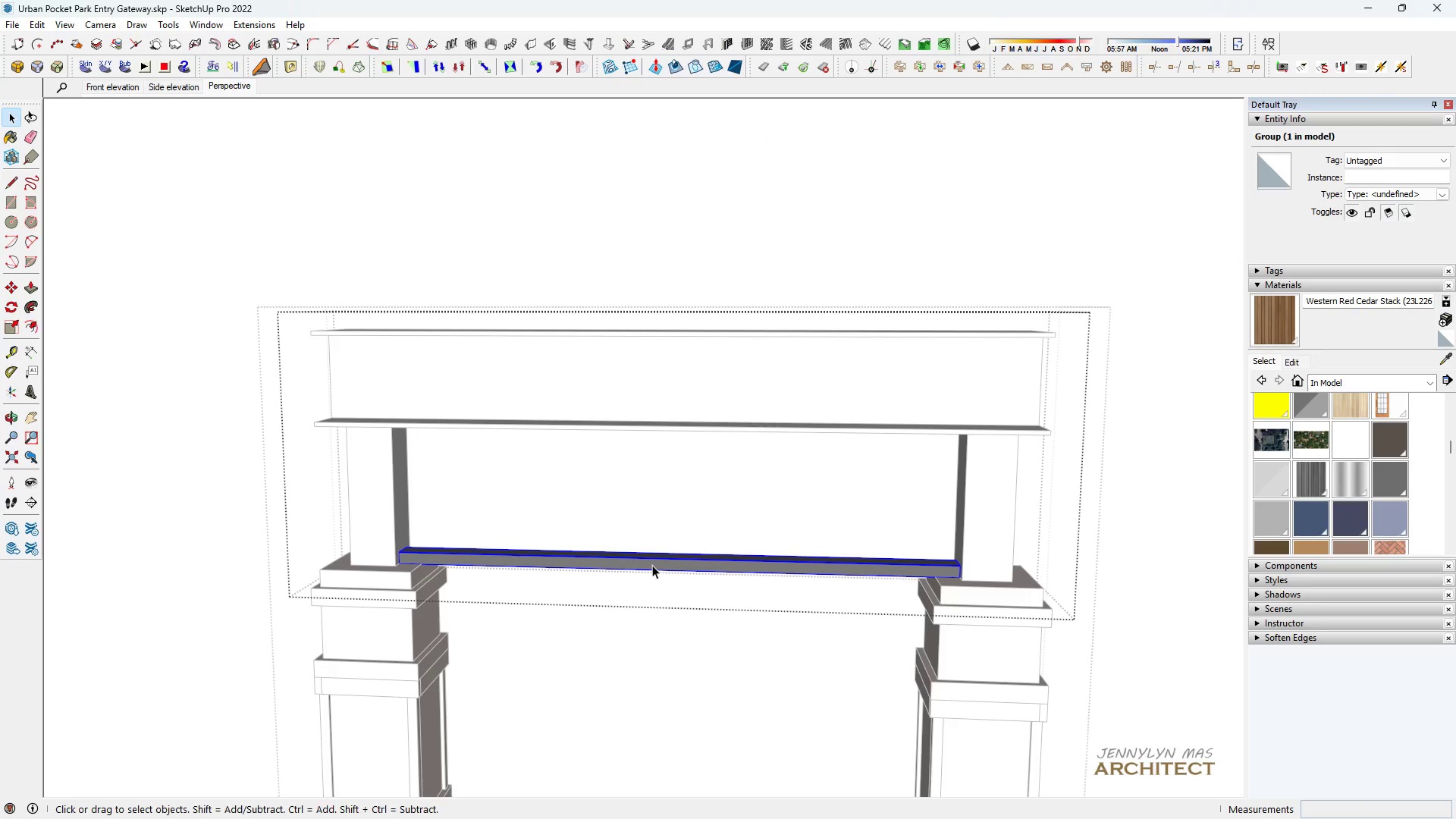 
key(Space)
 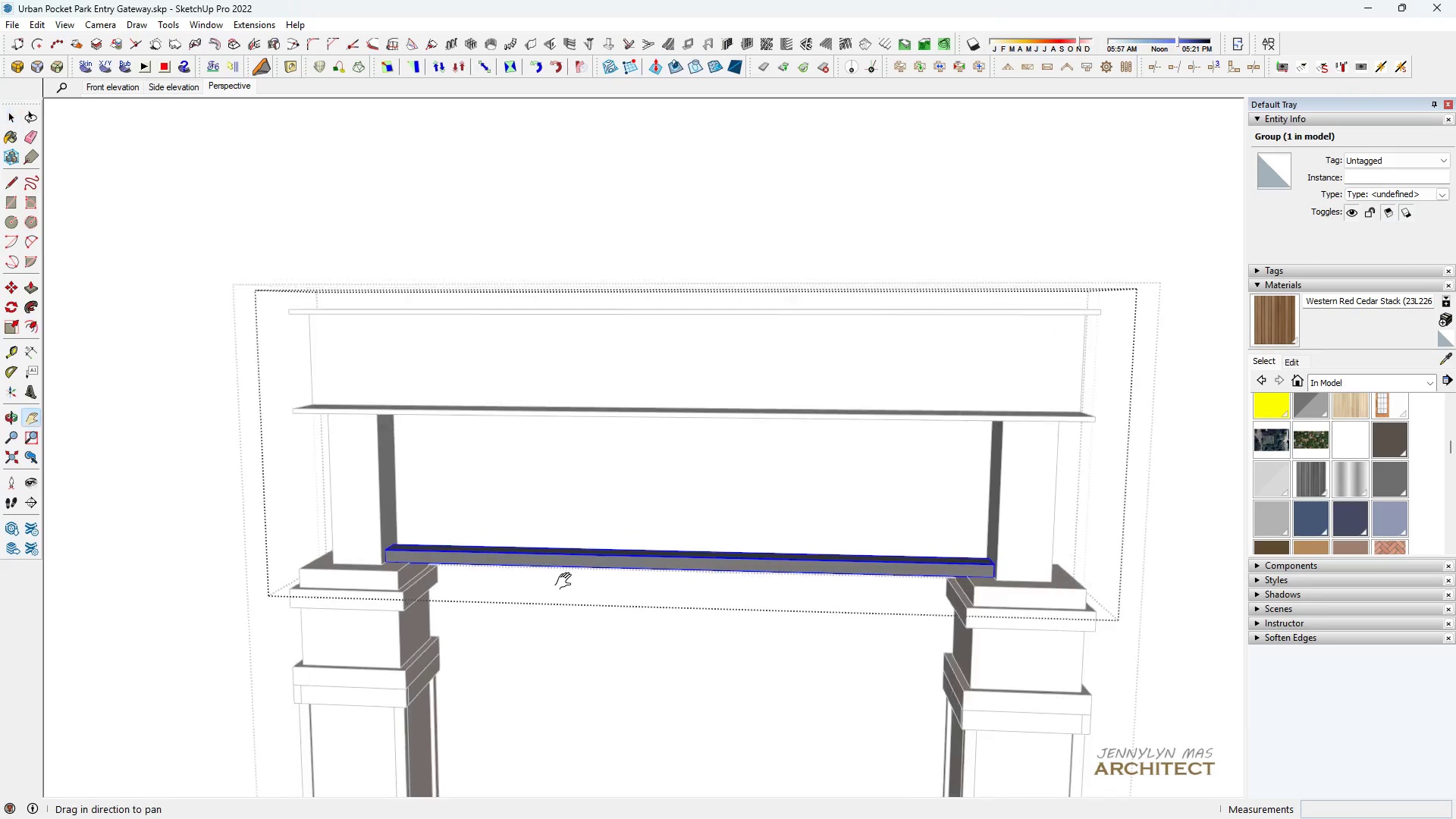 
key(H)
 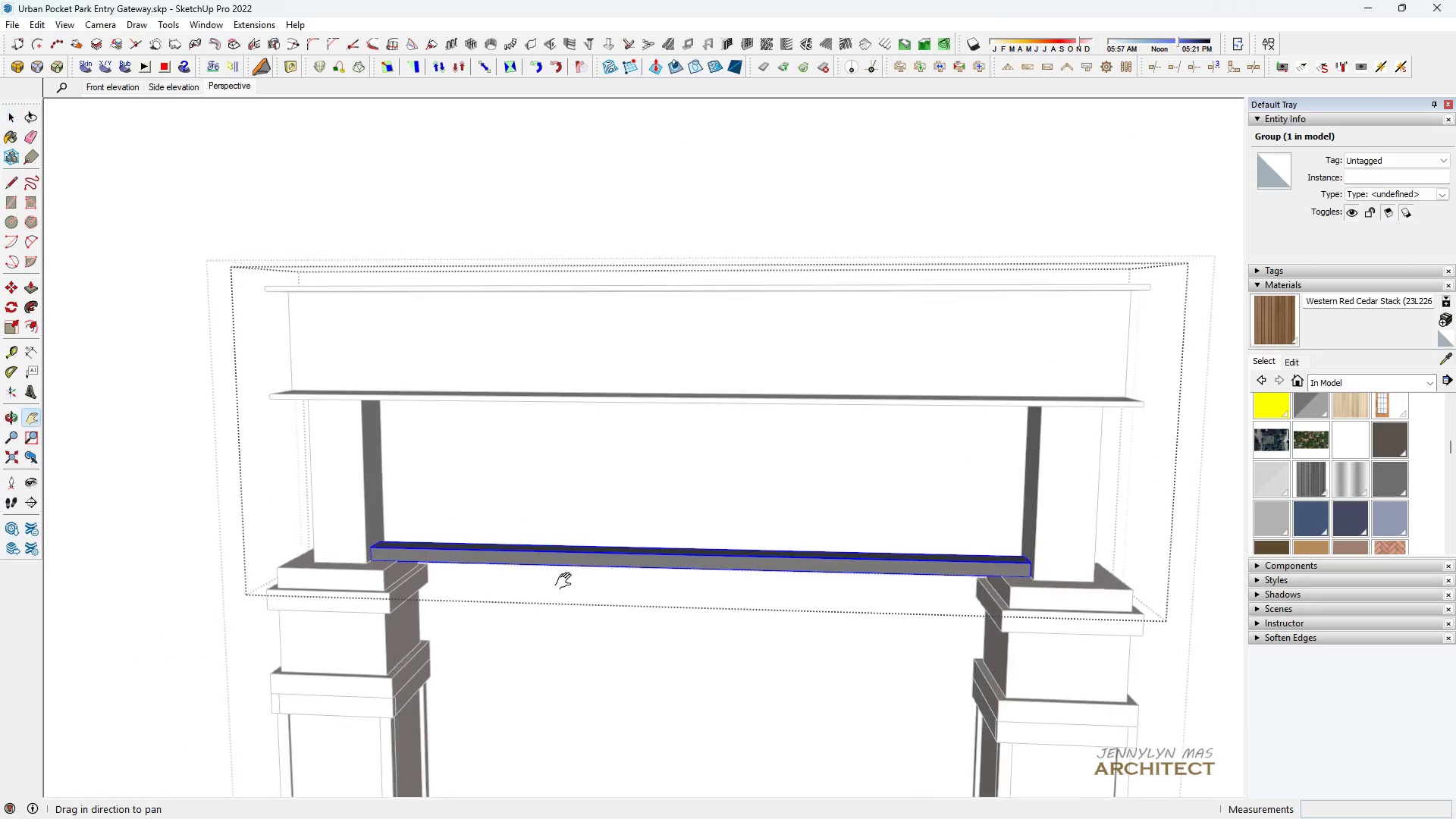 
scroll: coordinate [566, 582], scroll_direction: up, amount: 4.0
 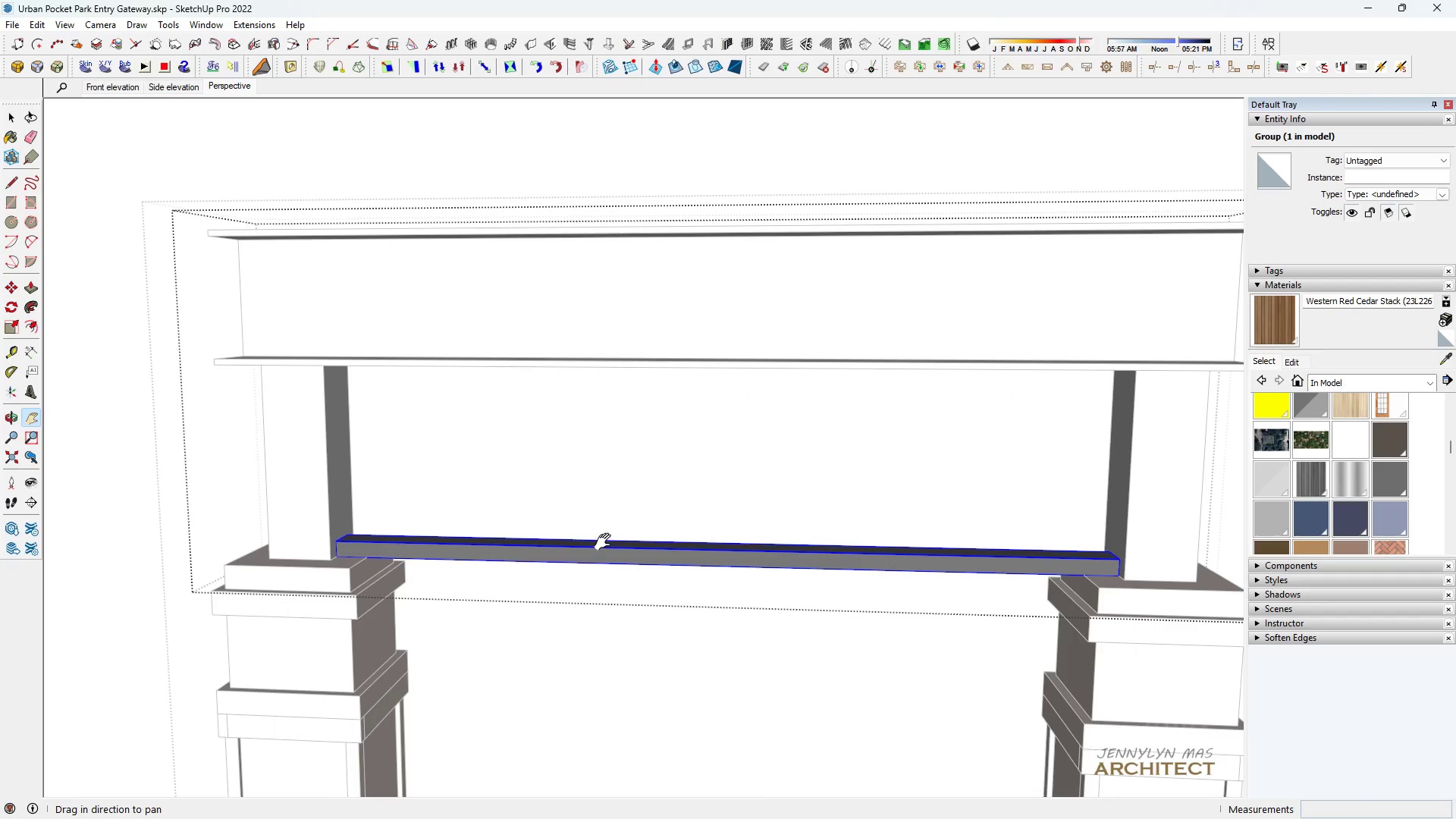 
left_click_drag(start_coordinate=[605, 544], to_coordinate=[607, 541])
 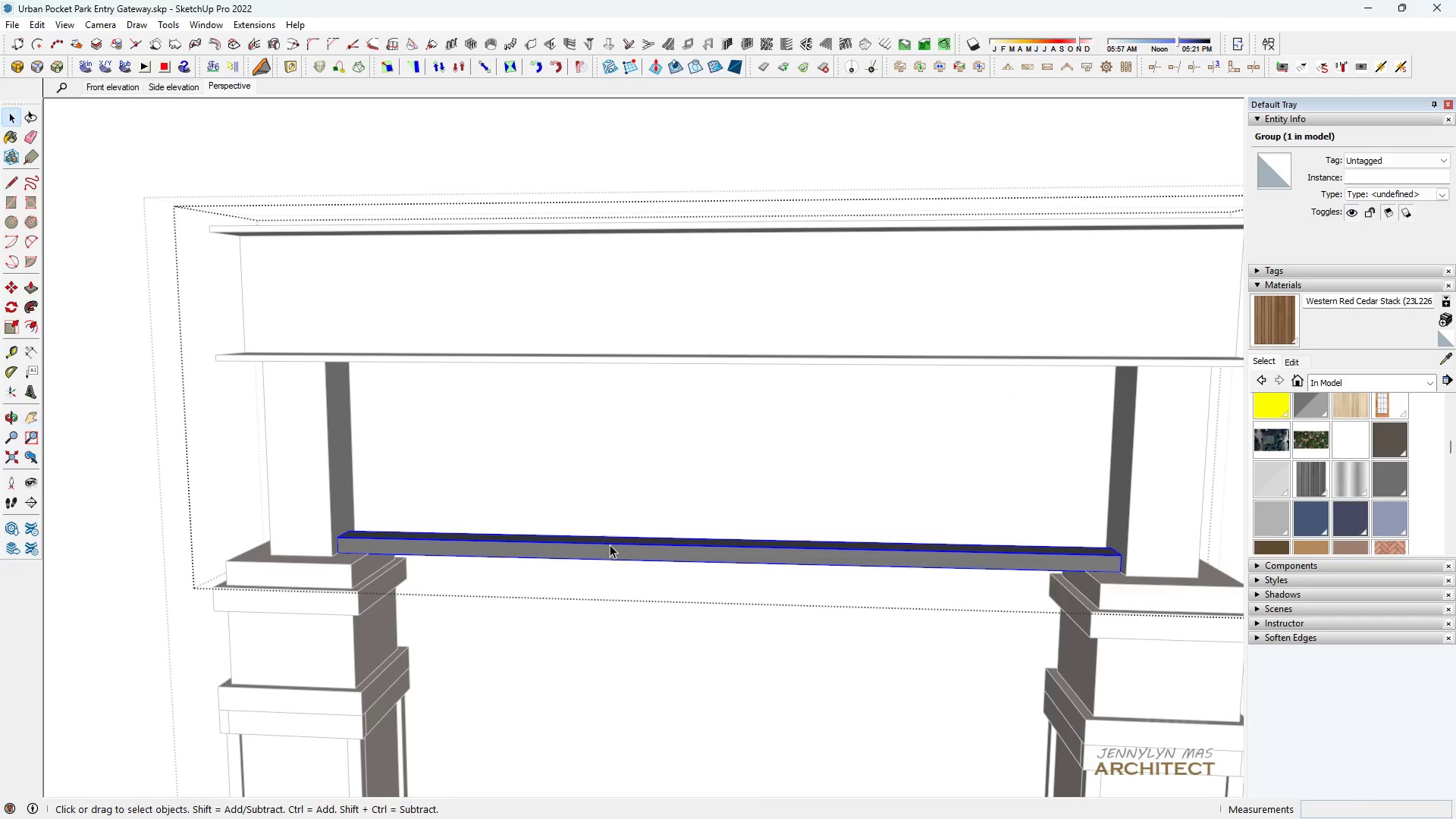 
key(Space)
 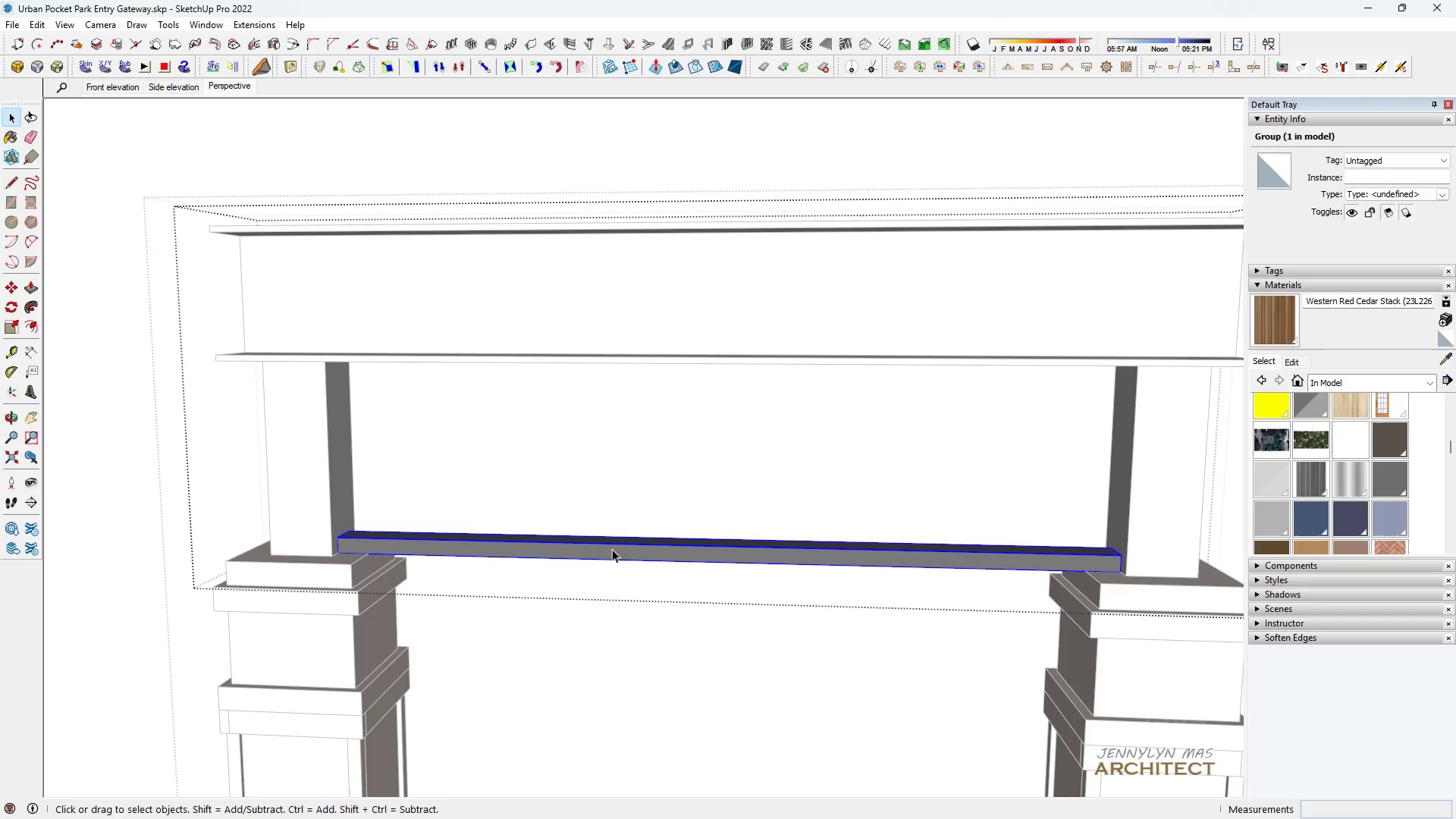 
double_click([612, 549])
 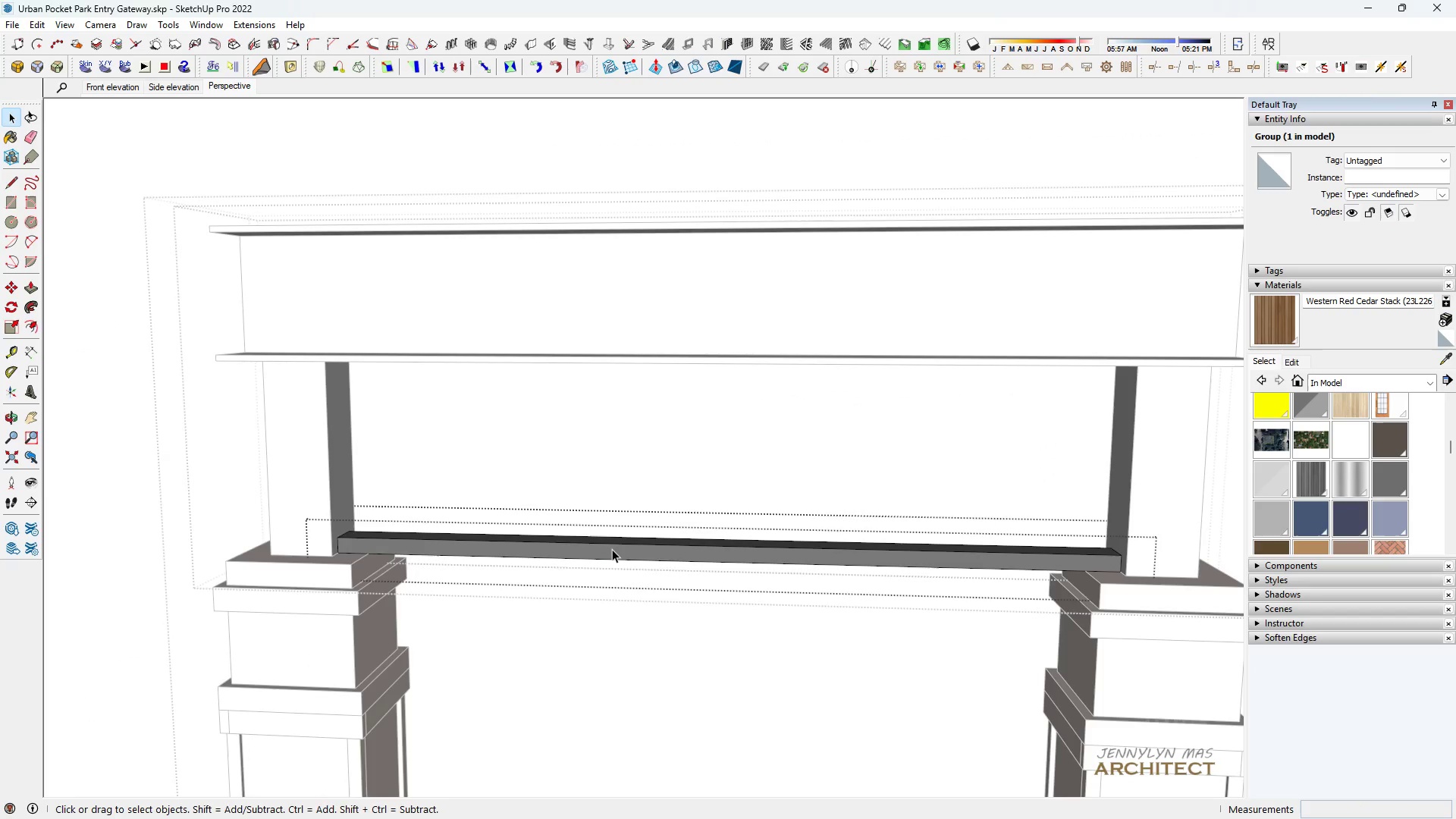 
triple_click([612, 549])
 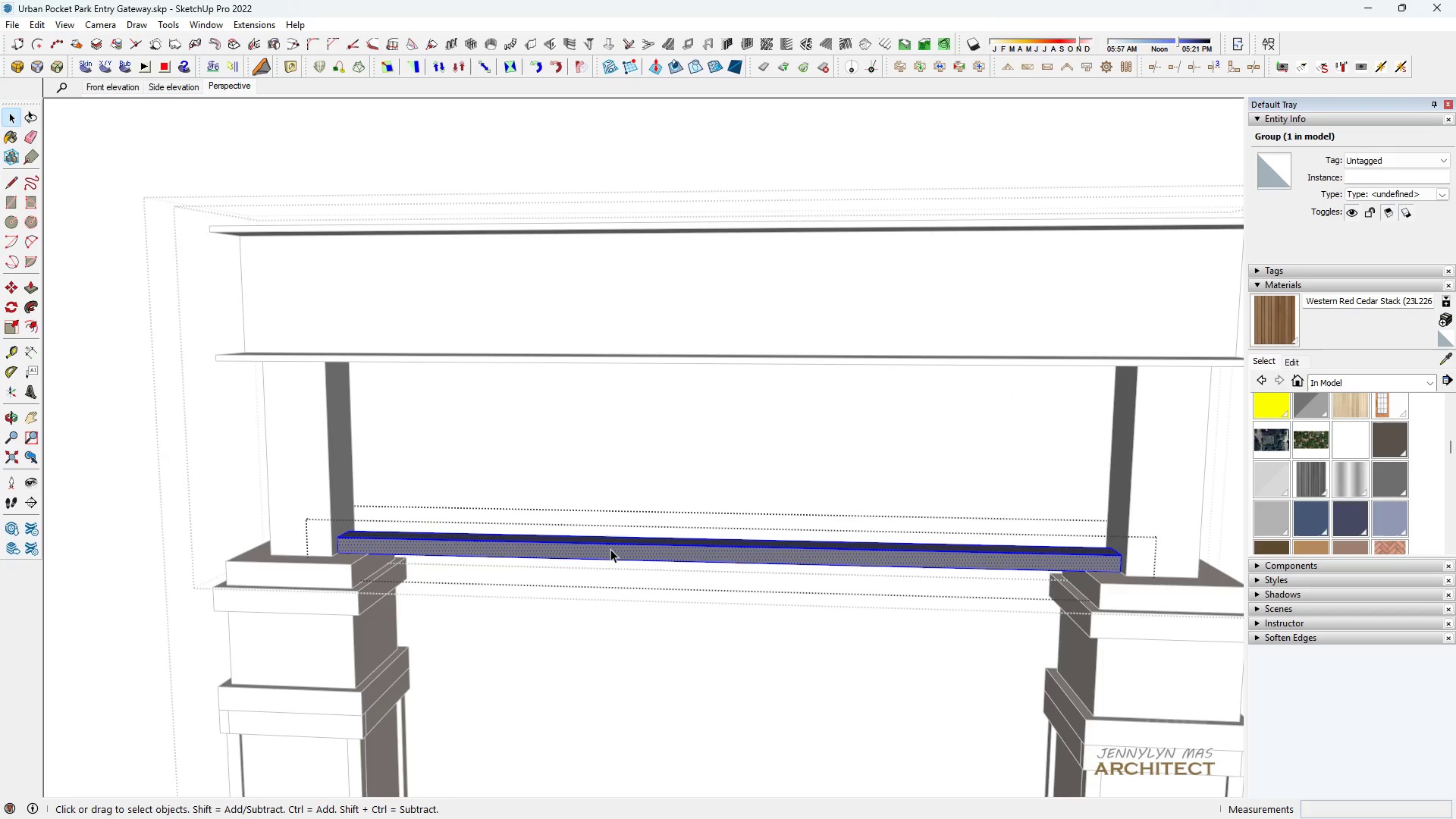 
triple_click([610, 549])
 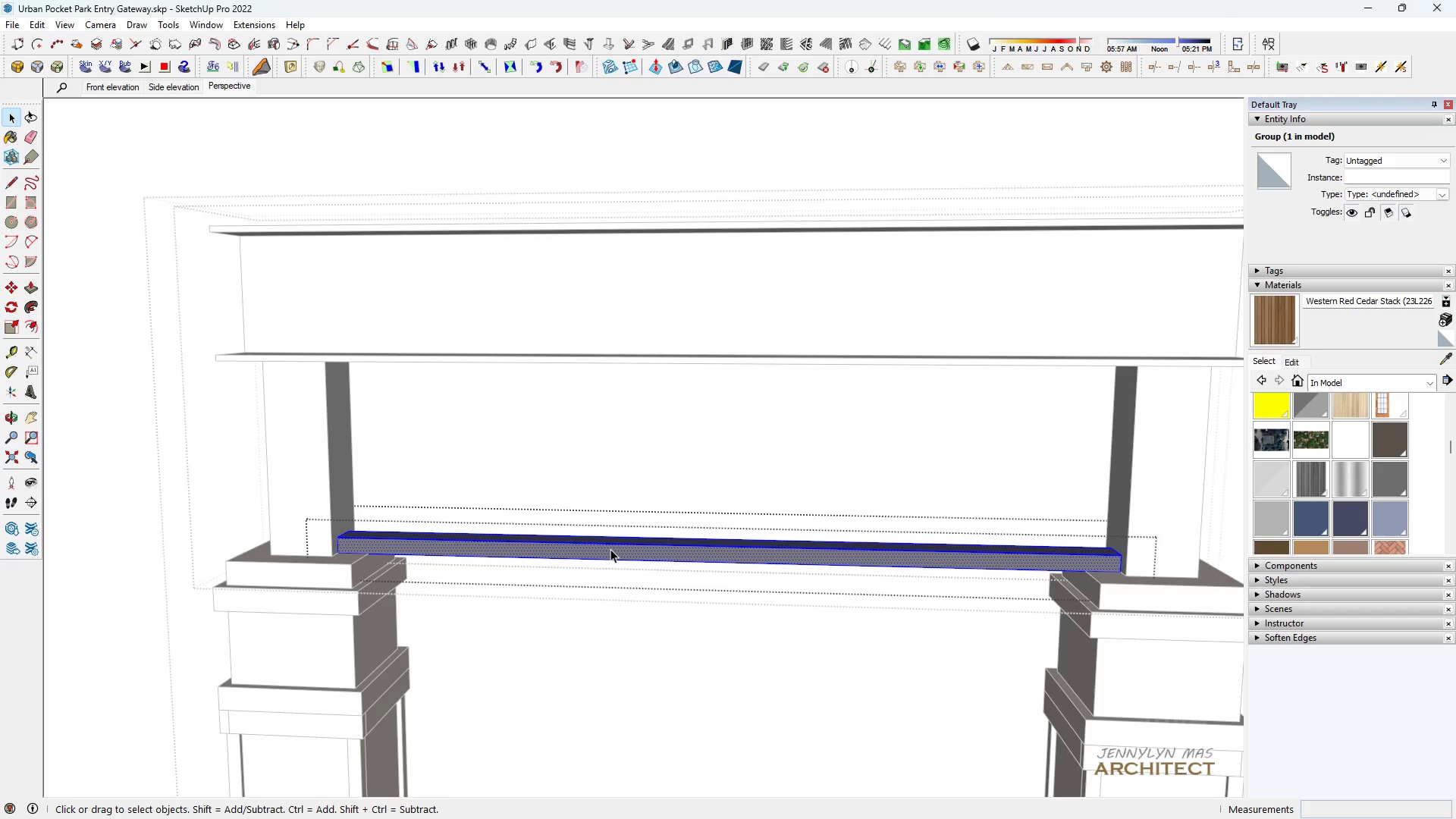 
triple_click([610, 549])
 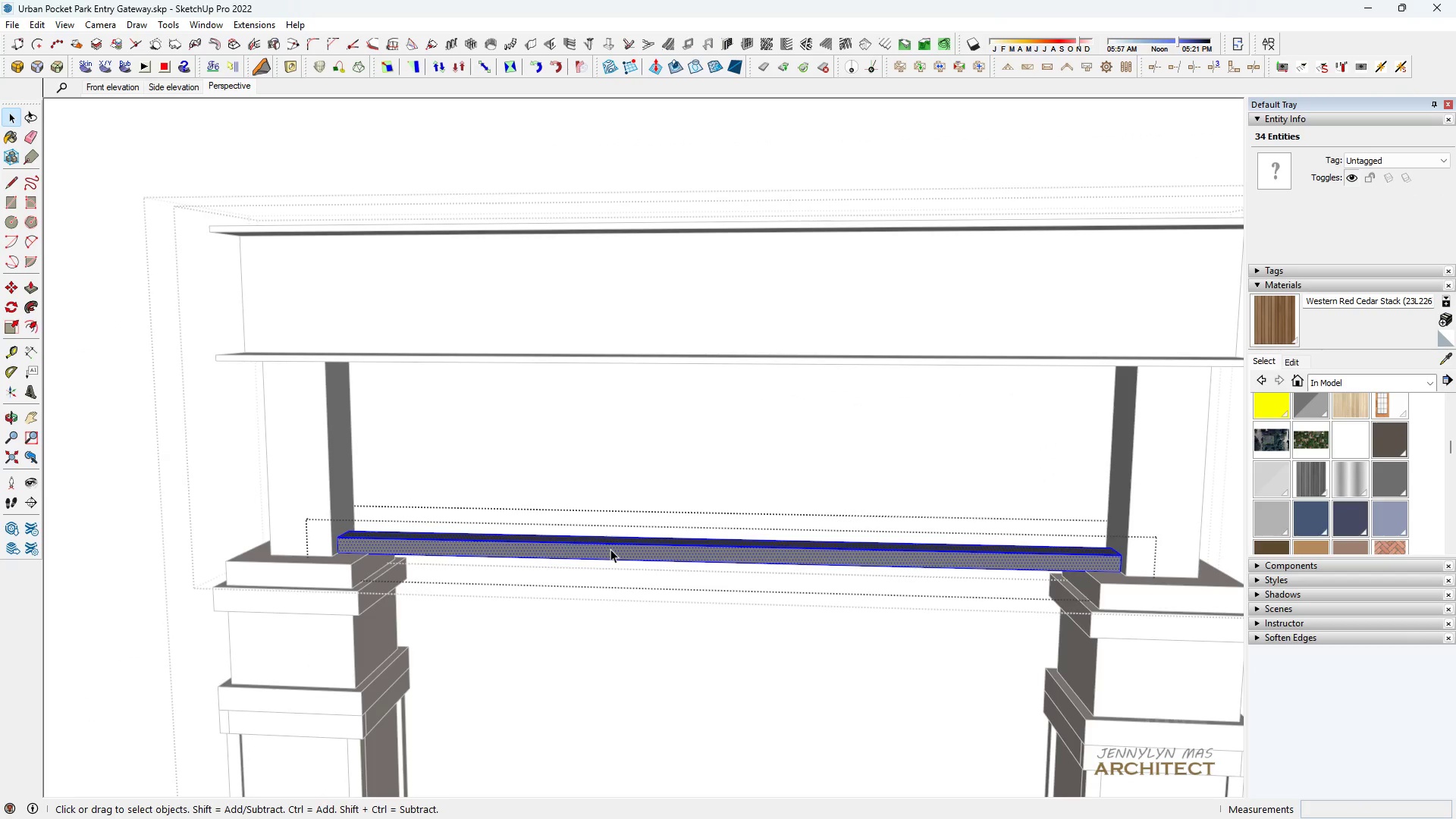 
key(Control+ControlLeft)
 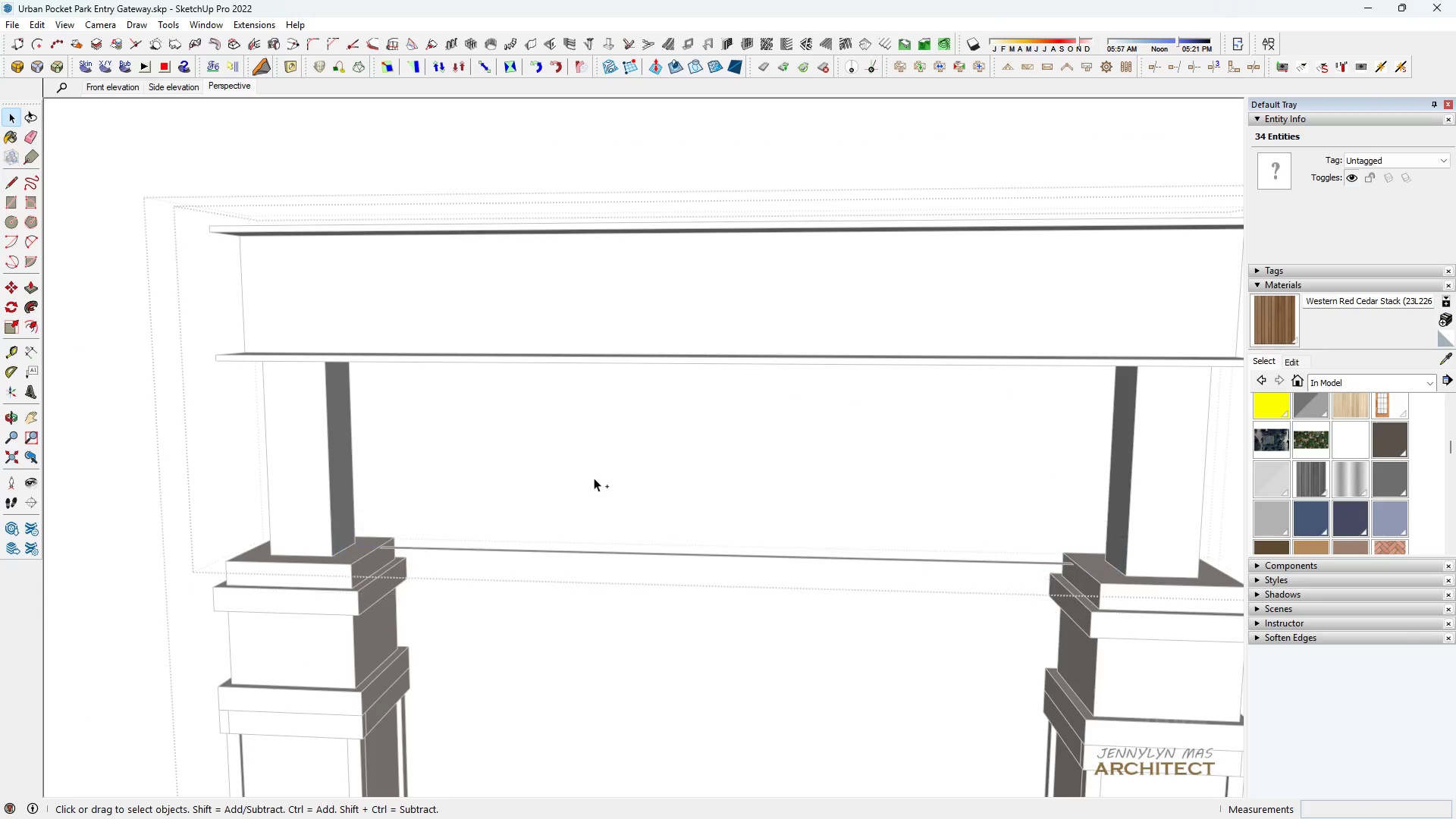 
key(Control+X)
 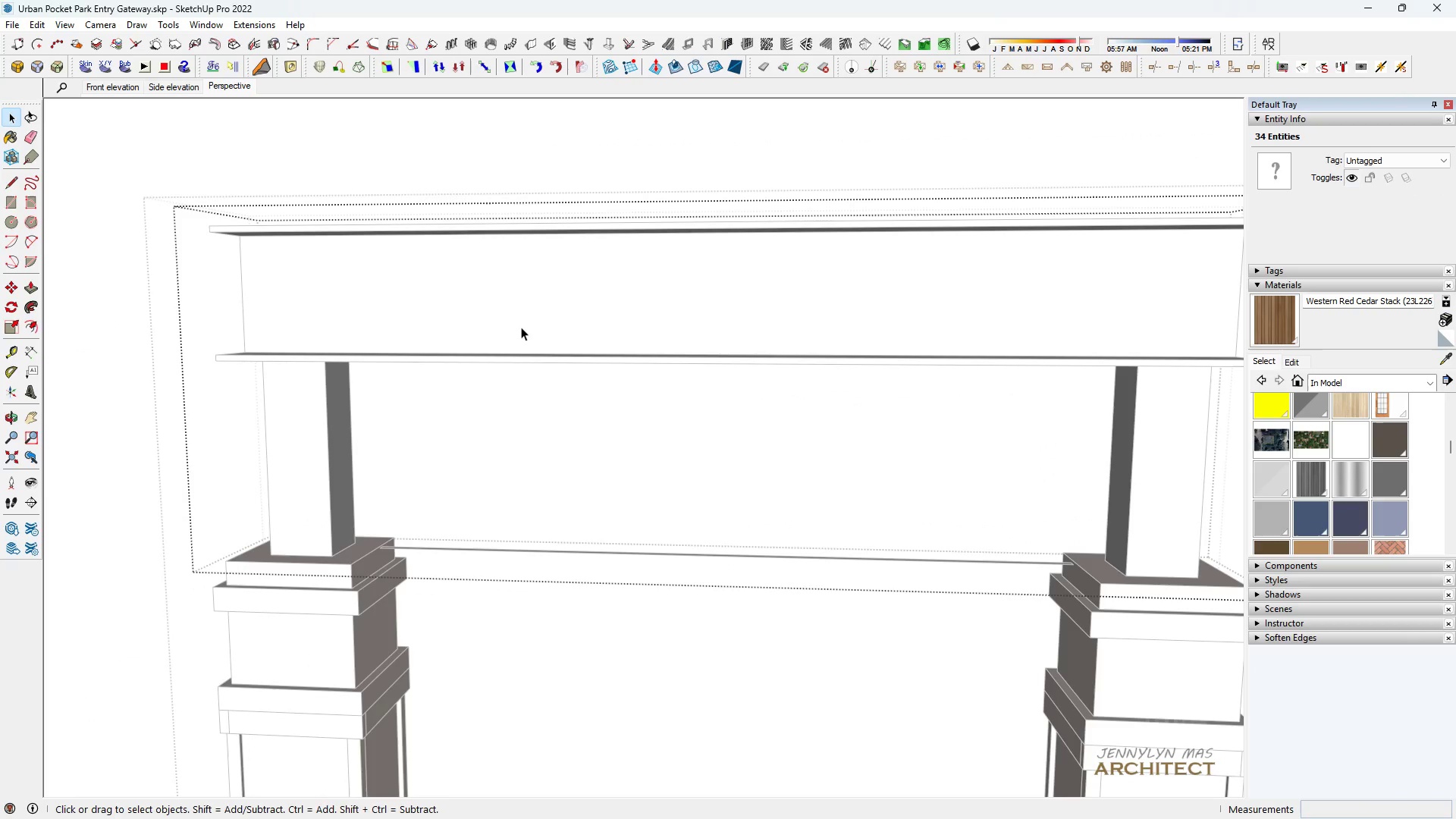 
key(Escape)
 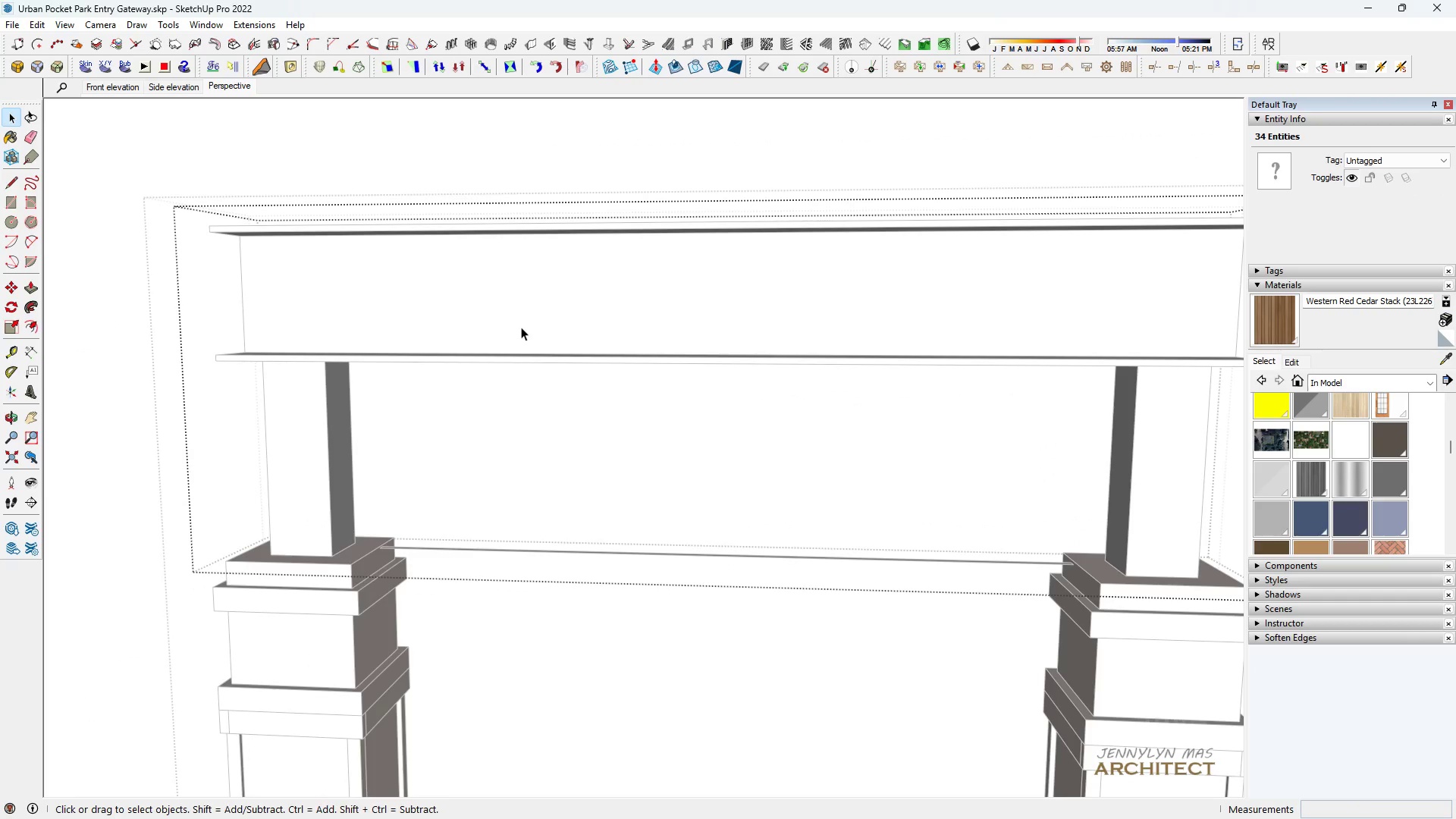 
double_click([521, 327])
 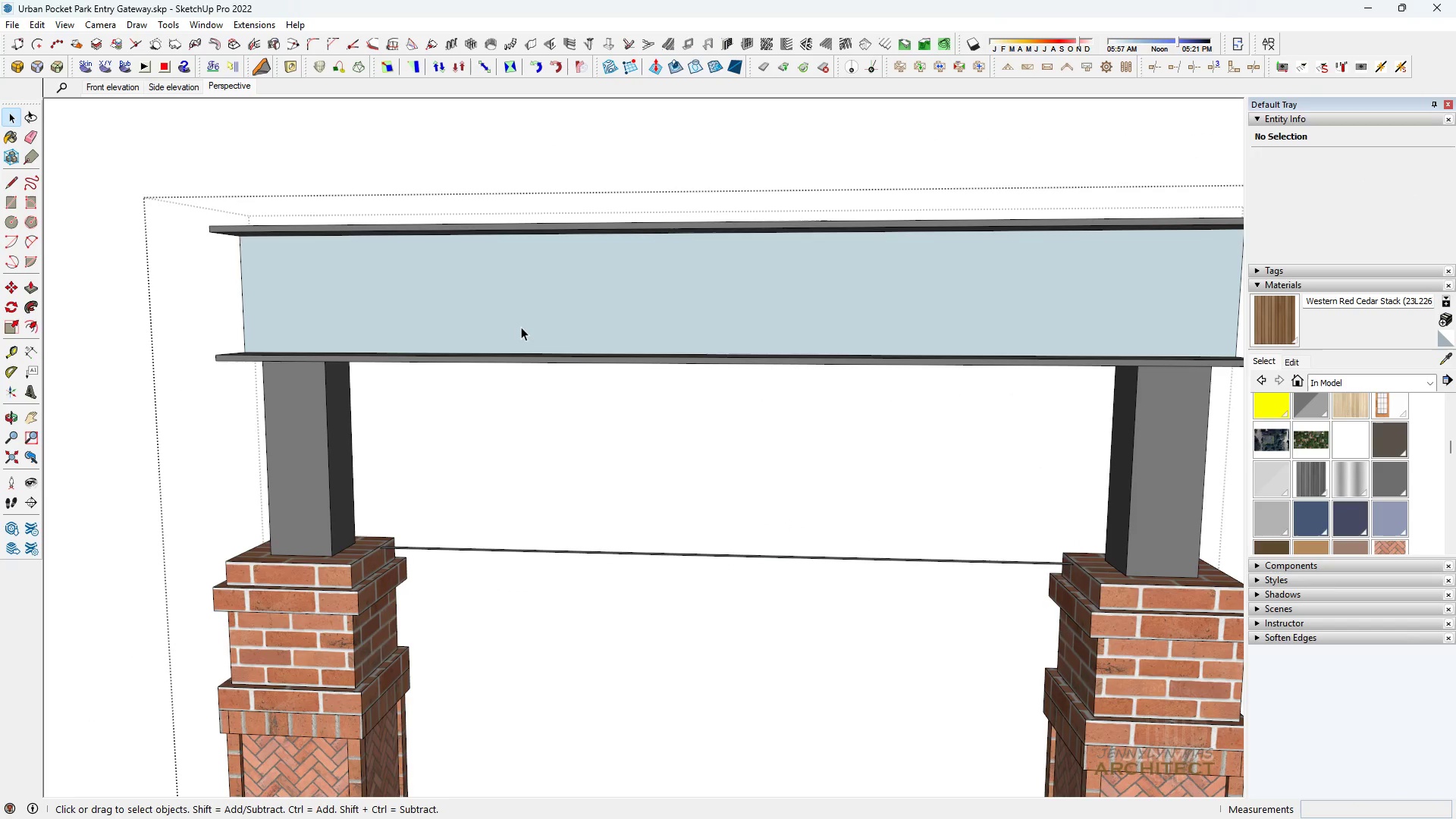 
triple_click([521, 327])
 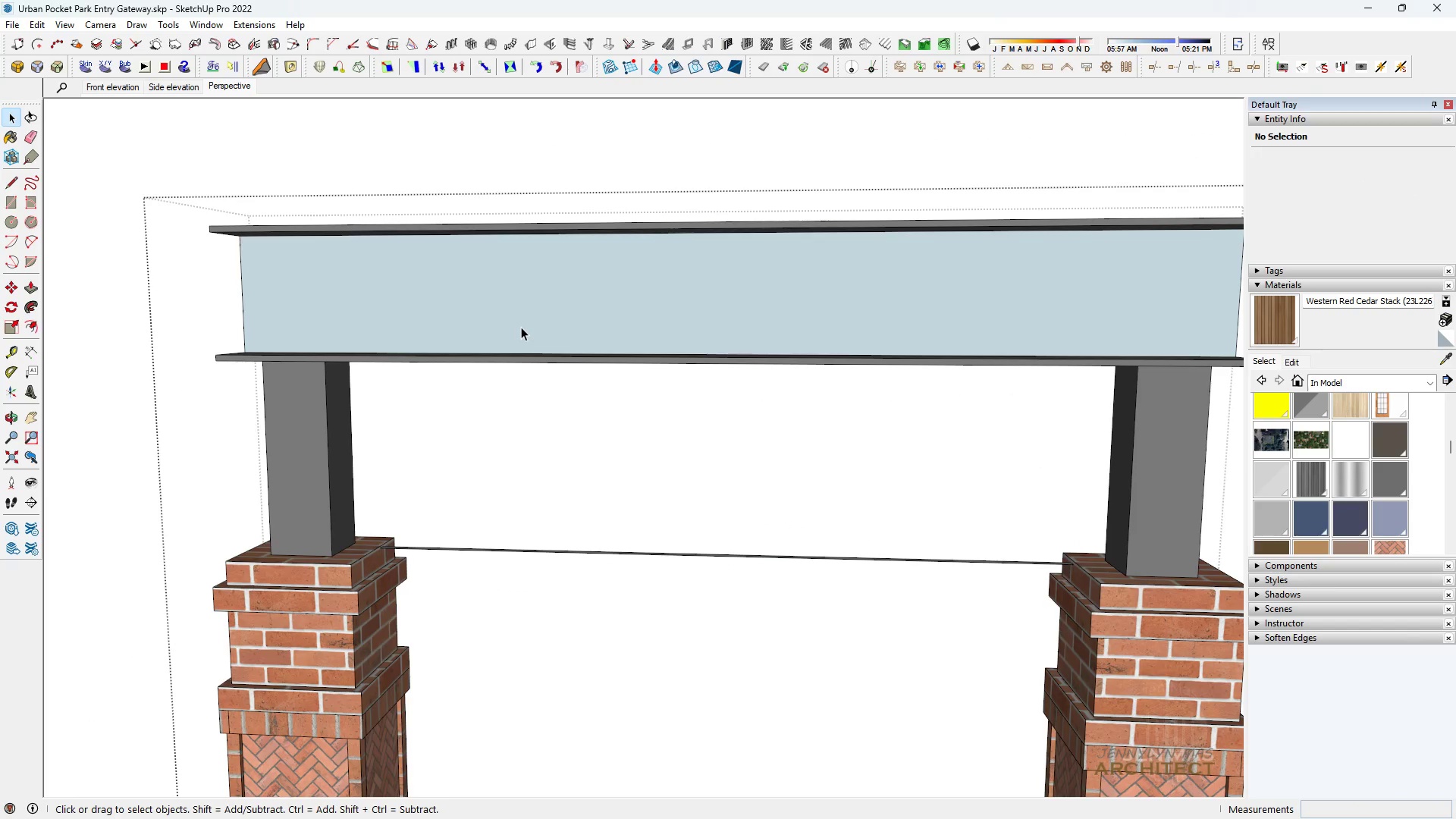 
key(Escape)
 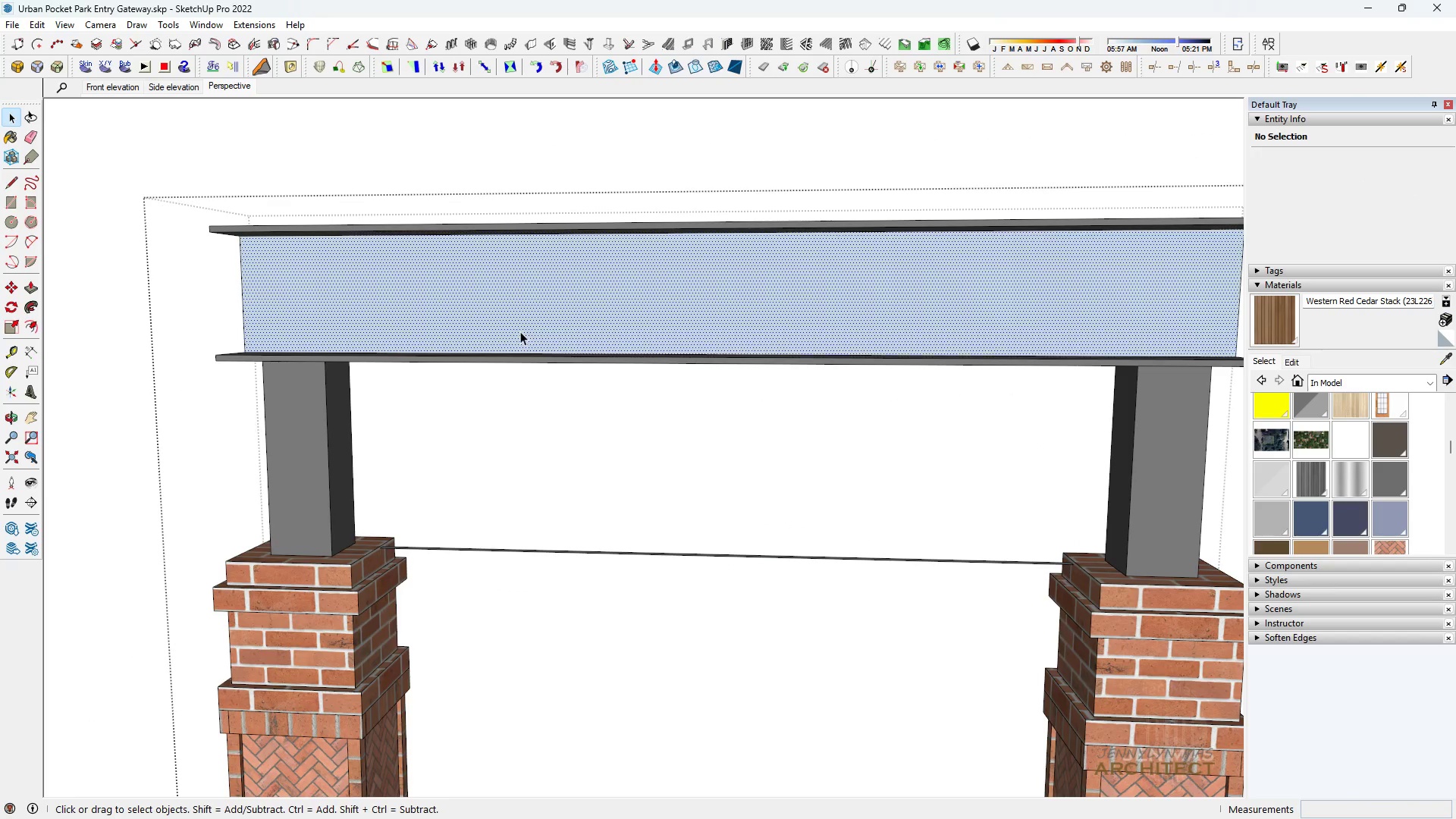 
triple_click([520, 331])
 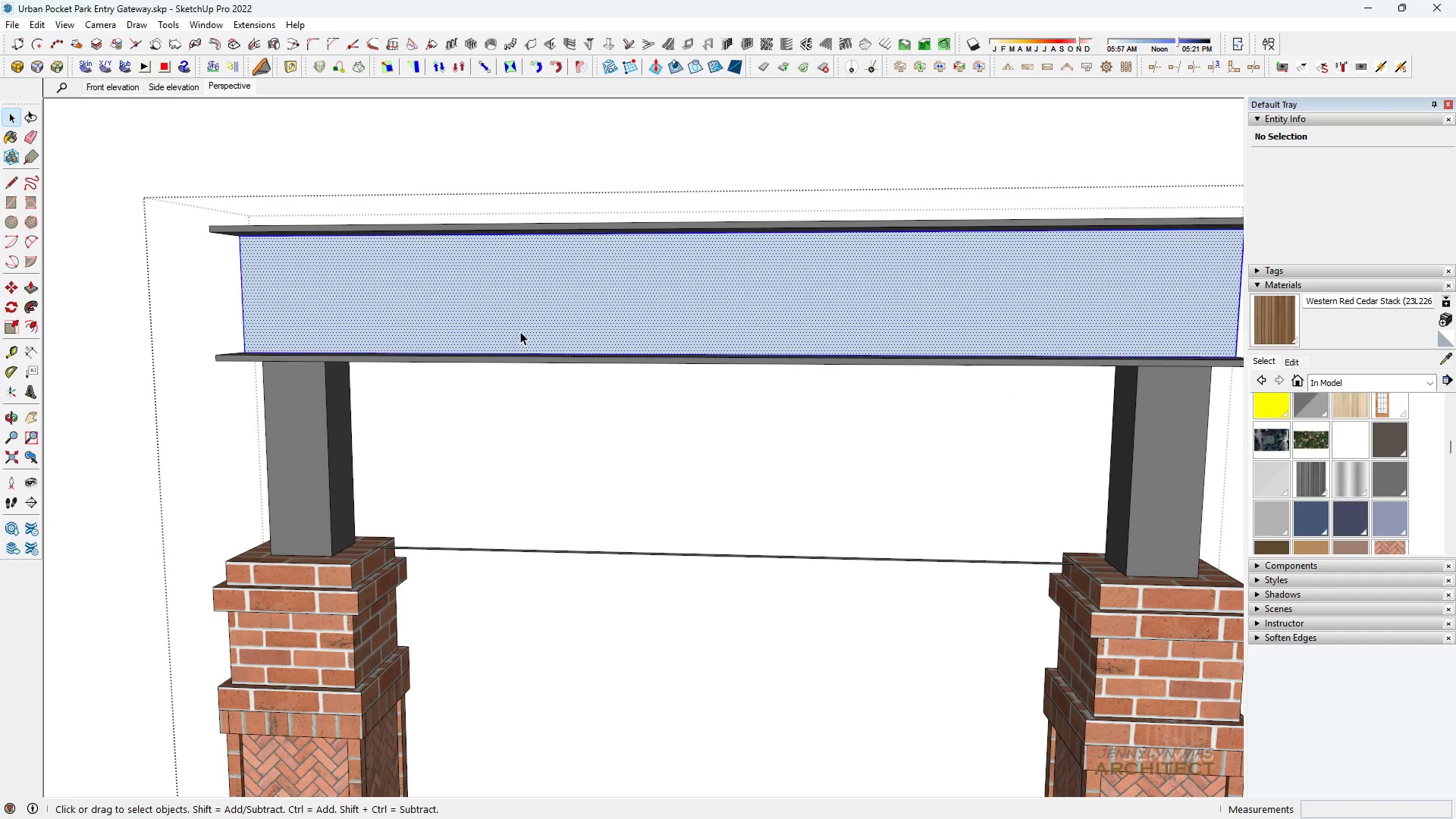 
triple_click([520, 331])
 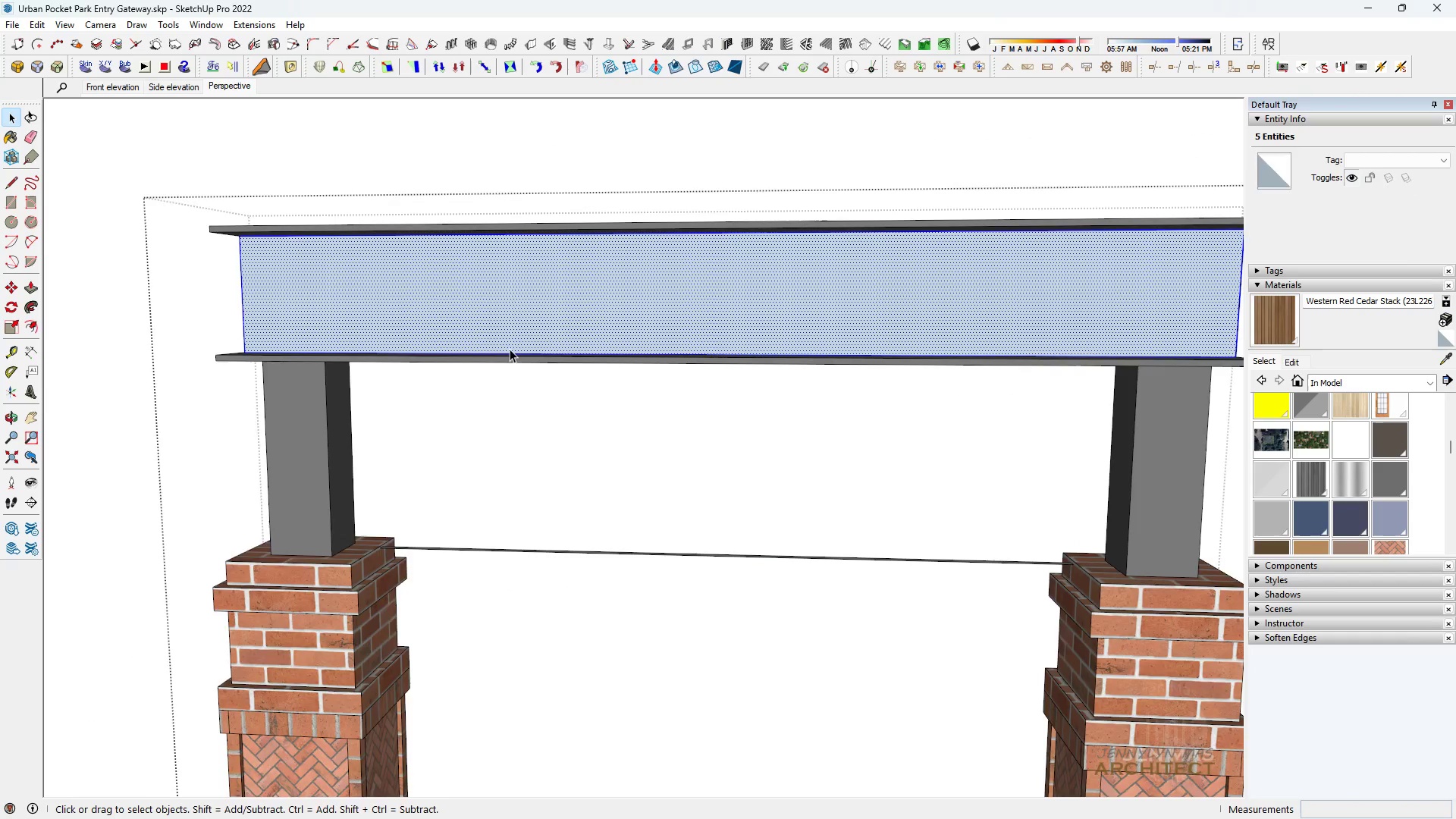 
scroll: coordinate [508, 356], scroll_direction: up, amount: 2.0
 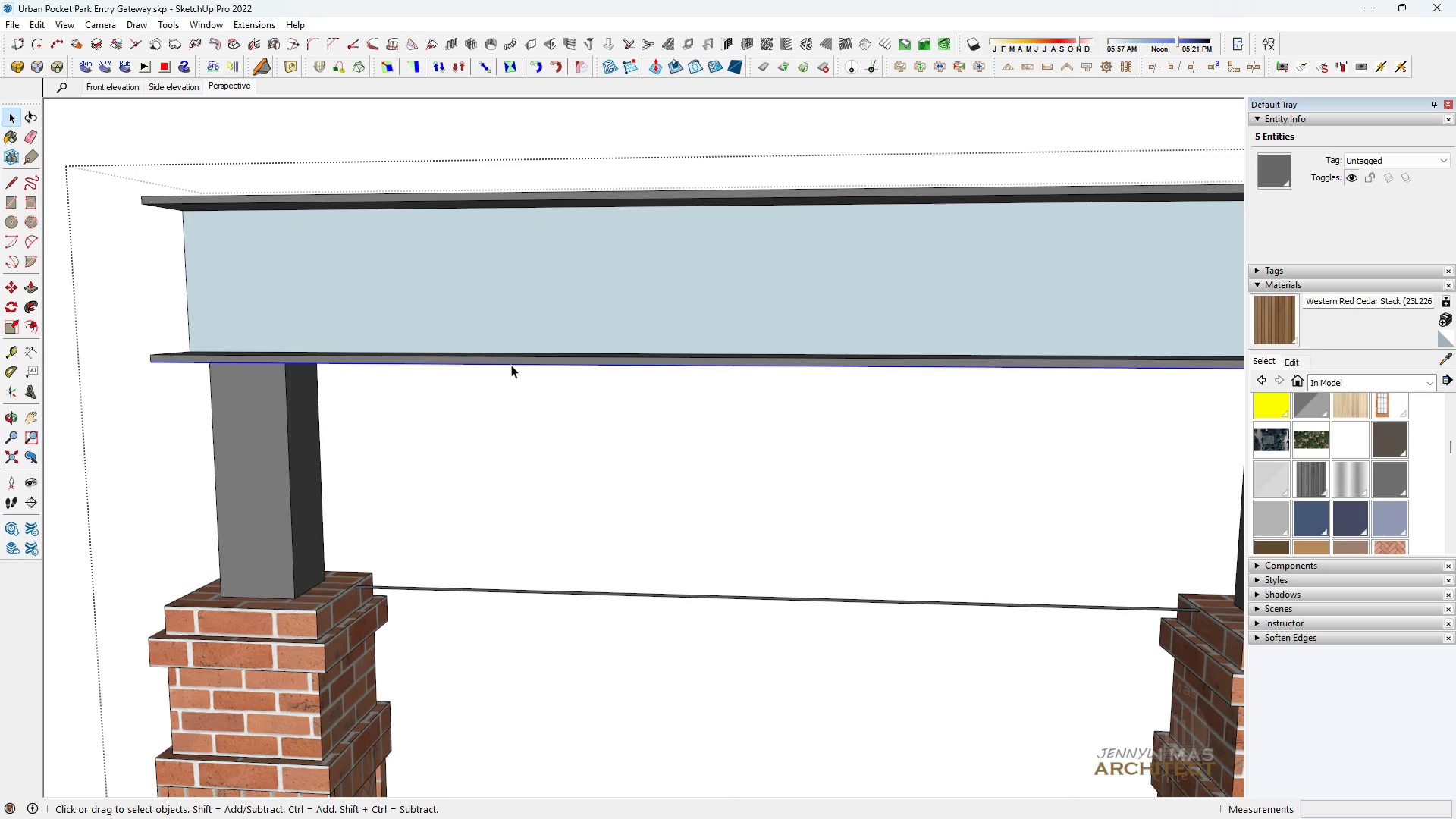 
double_click([511, 365])
 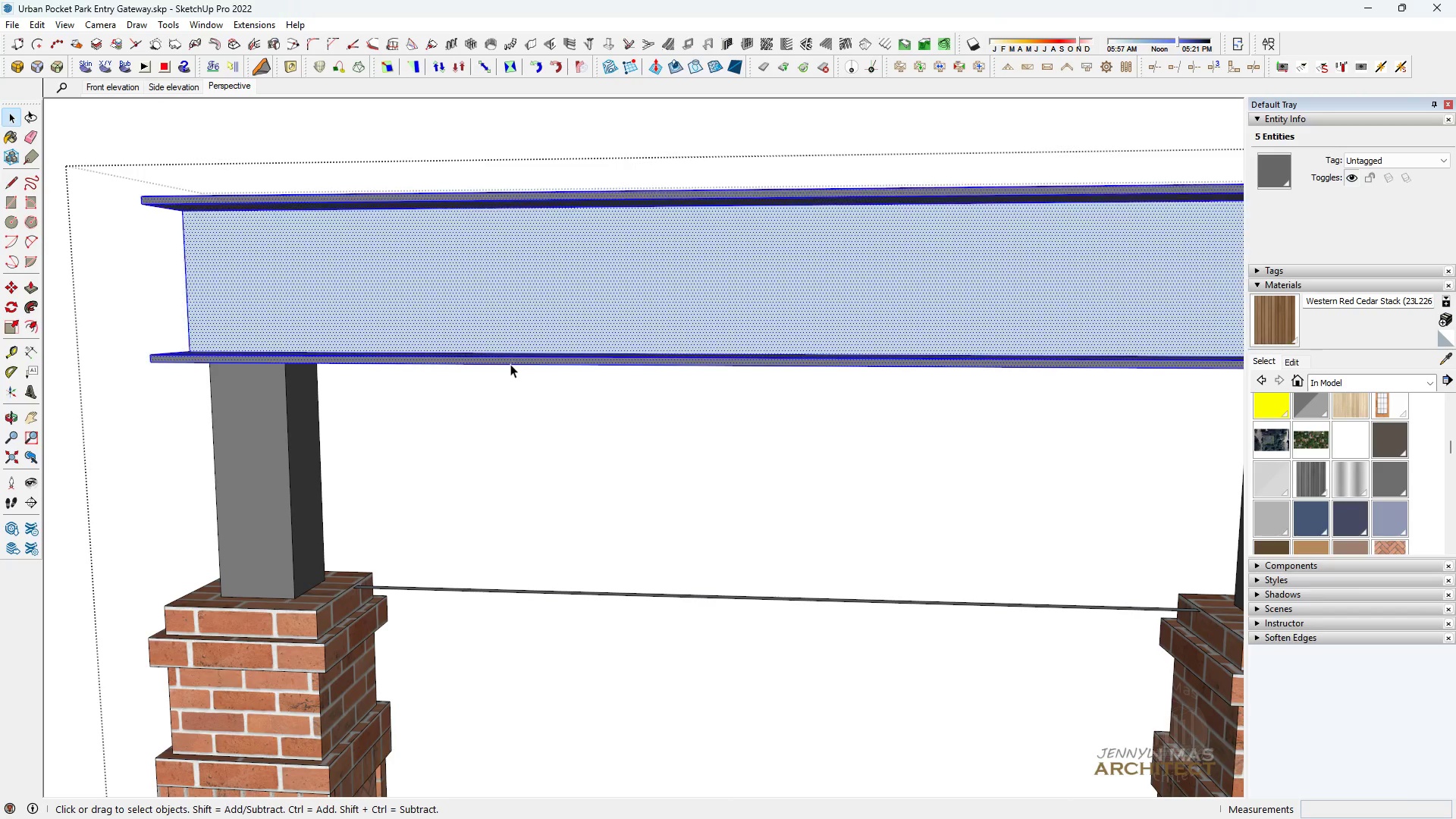 
triple_click([510, 364])
 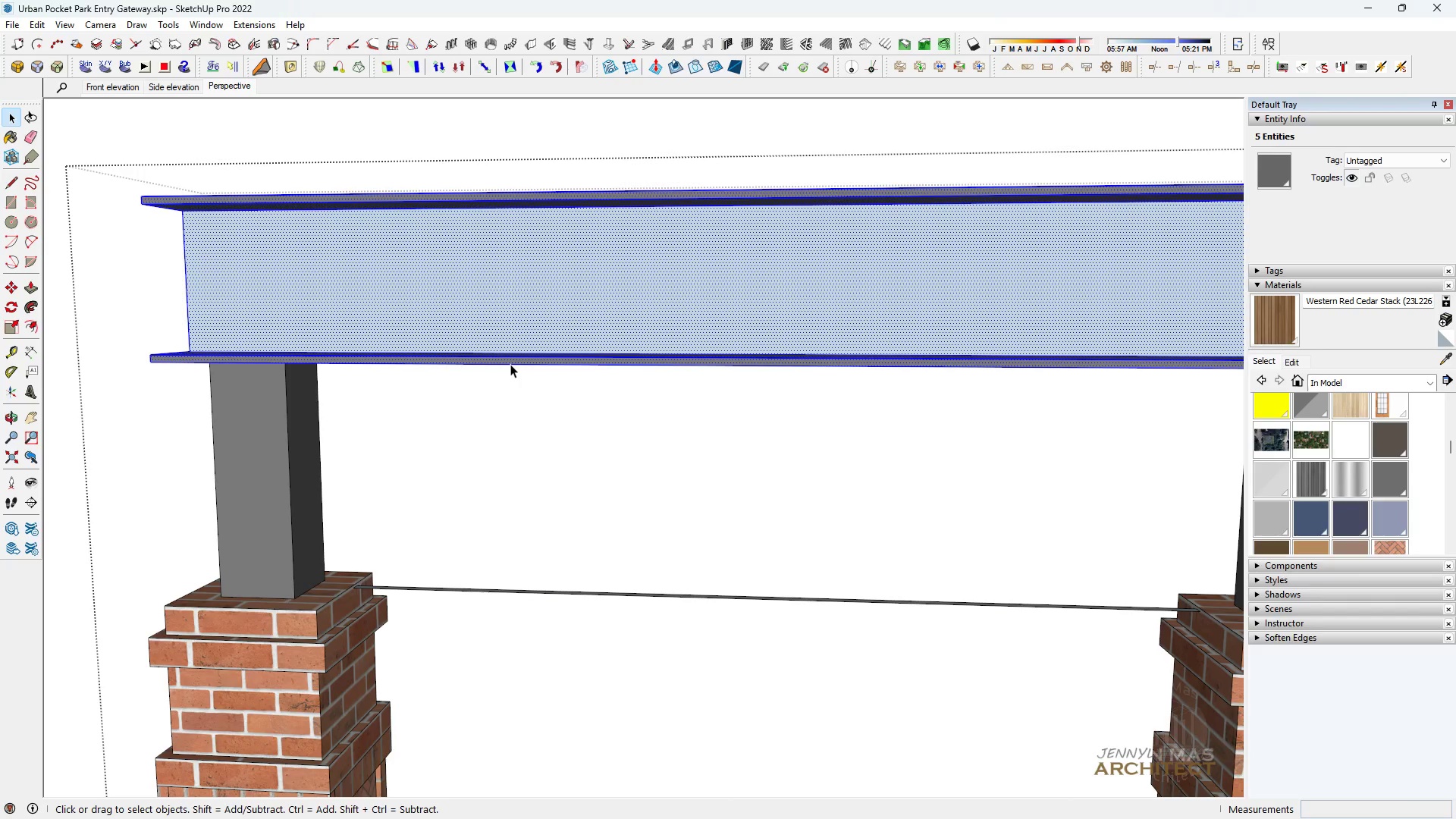 
triple_click([510, 364])
 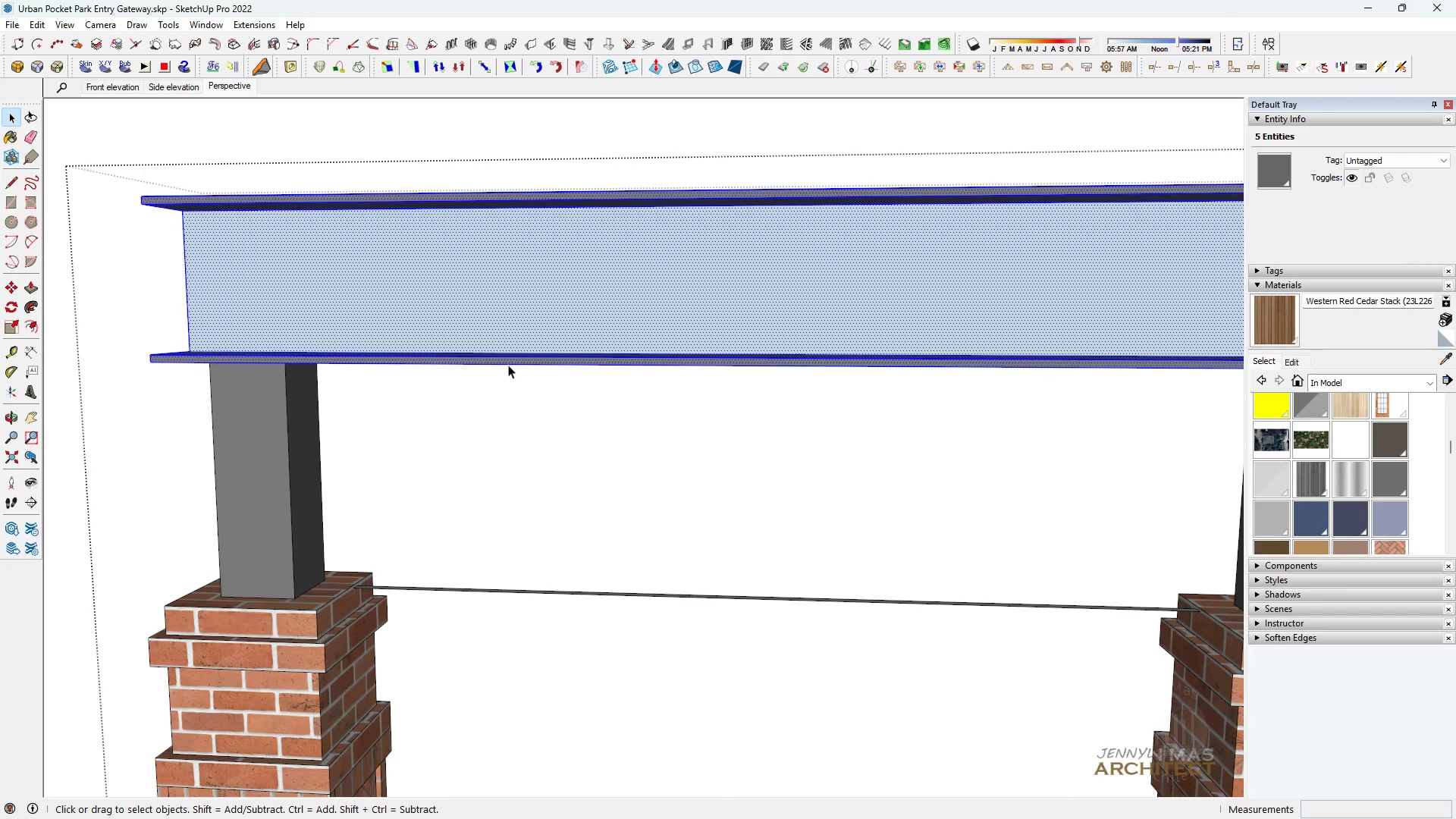 
triple_click([510, 364])
 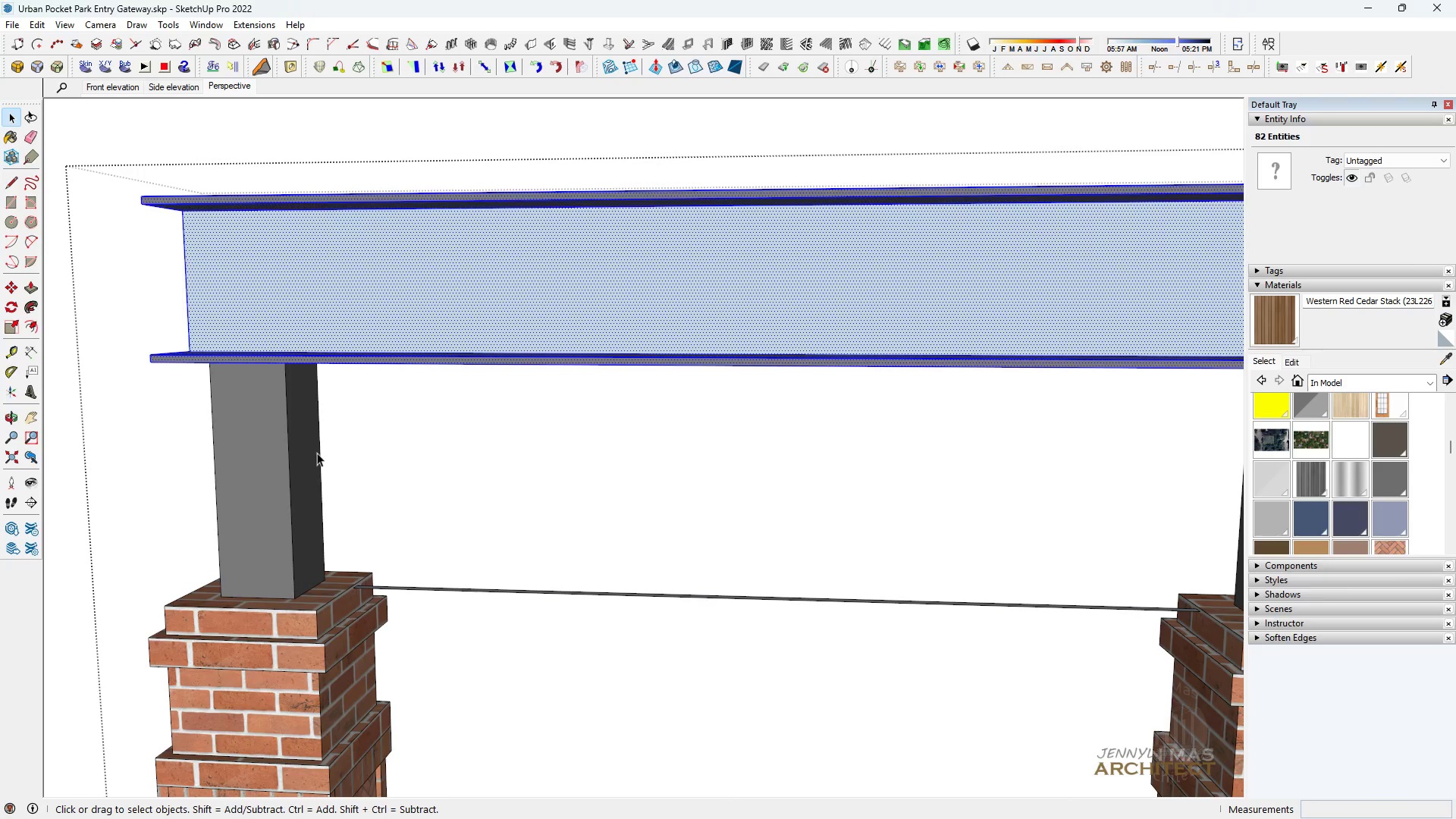 
triple_click([310, 453])
 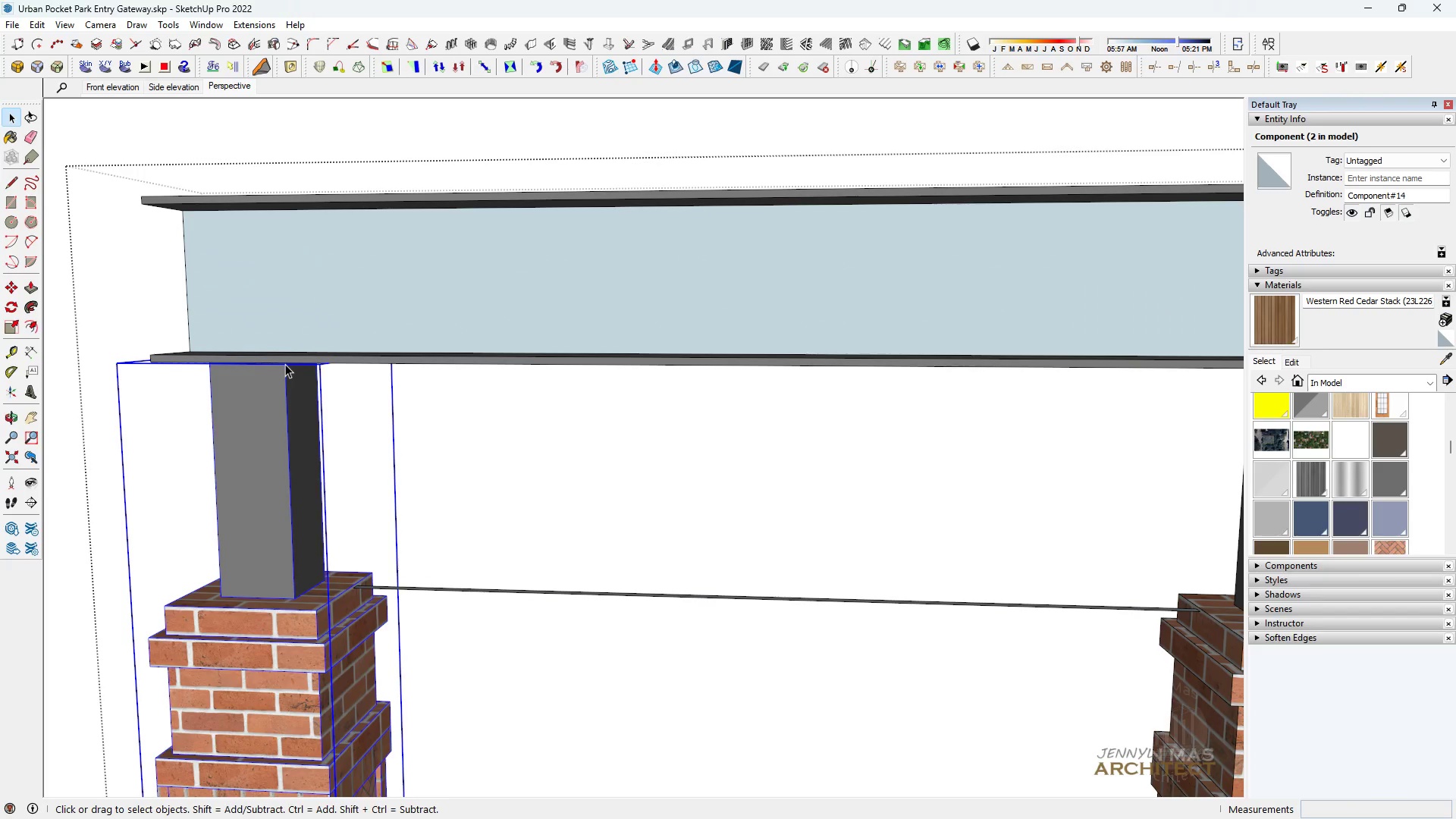 
double_click([285, 364])
 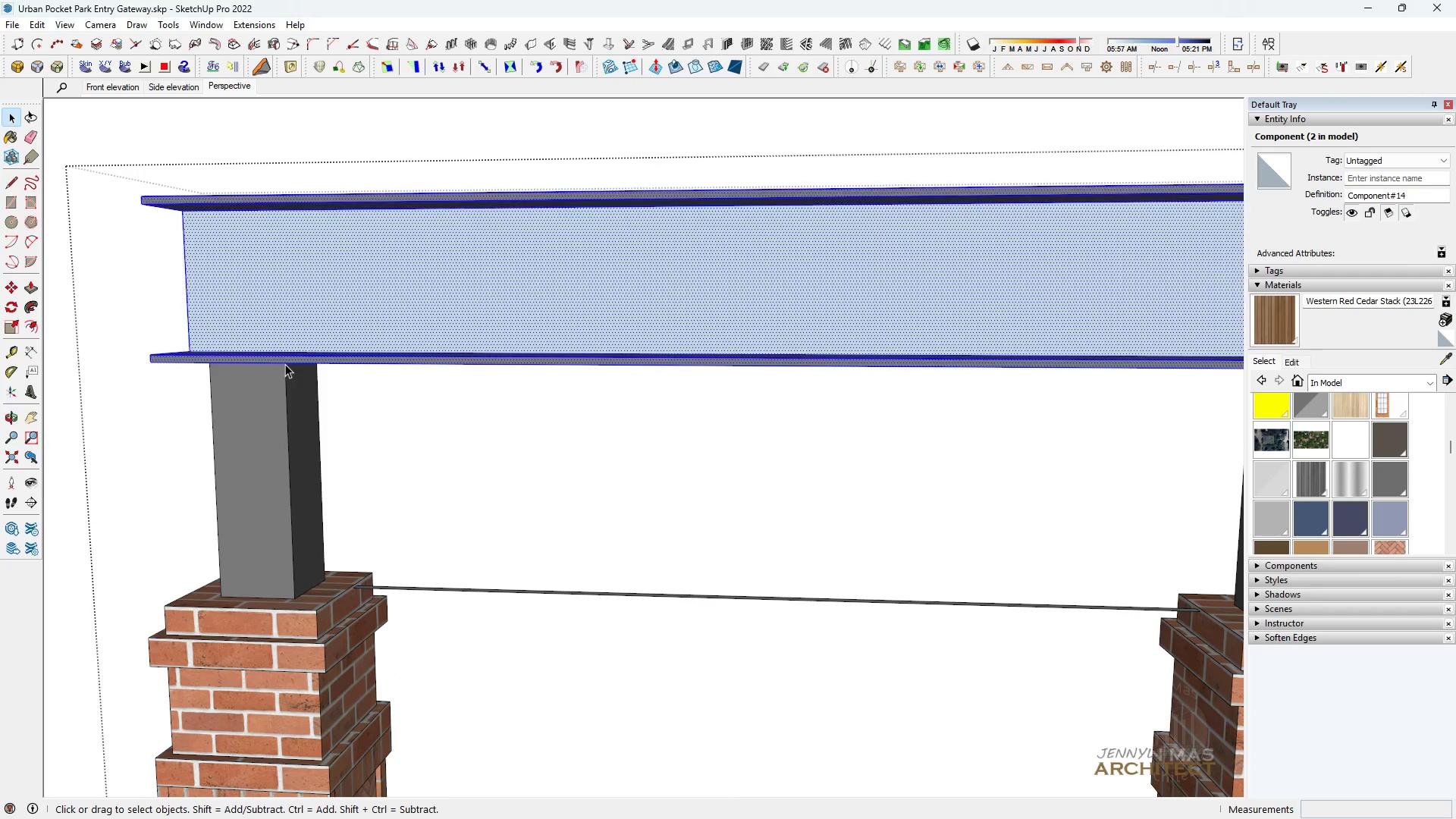 
triple_click([285, 364])
 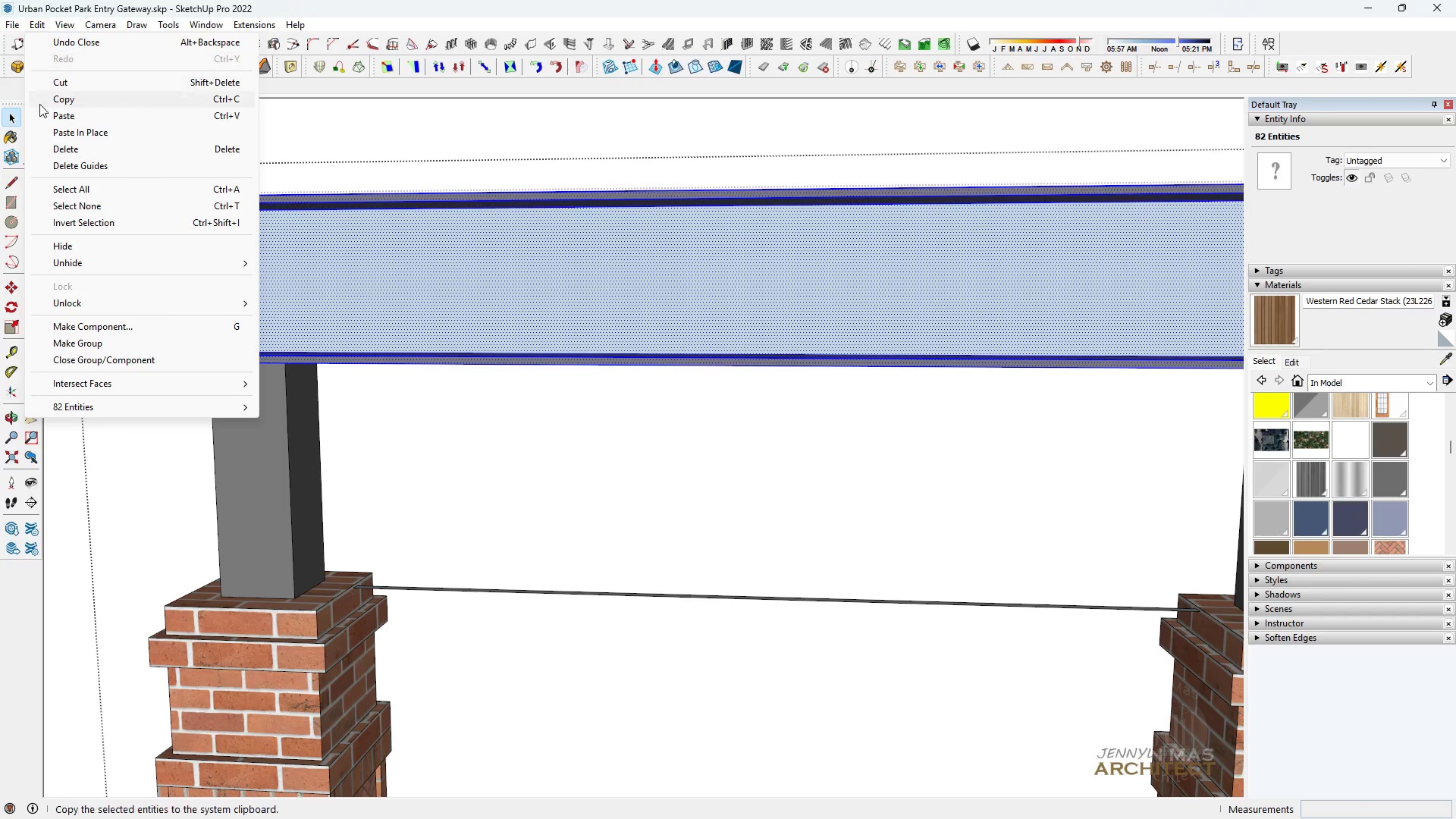 
left_click([47, 137])
 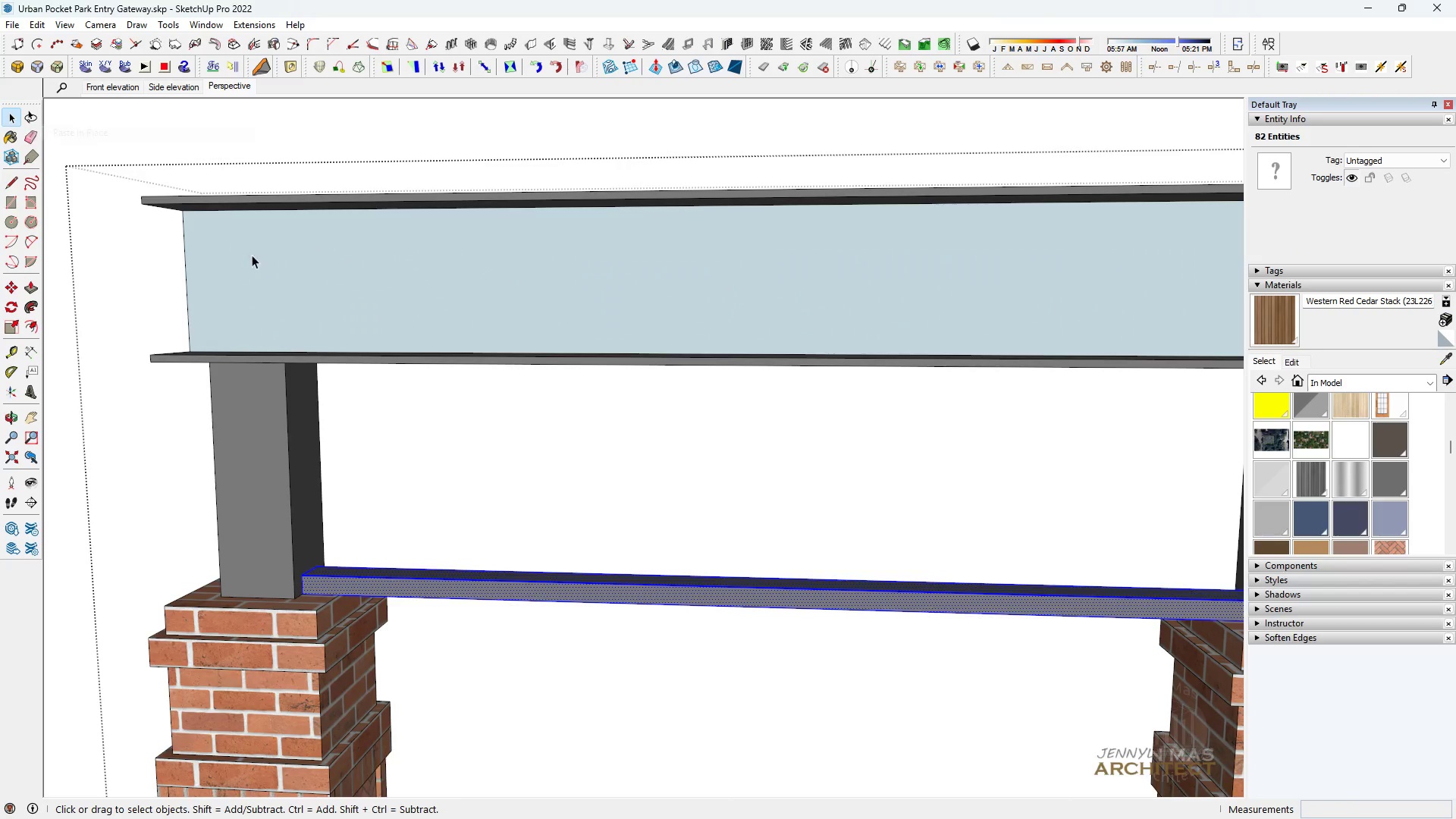 
scroll: coordinate [258, 268], scroll_direction: down, amount: 3.0
 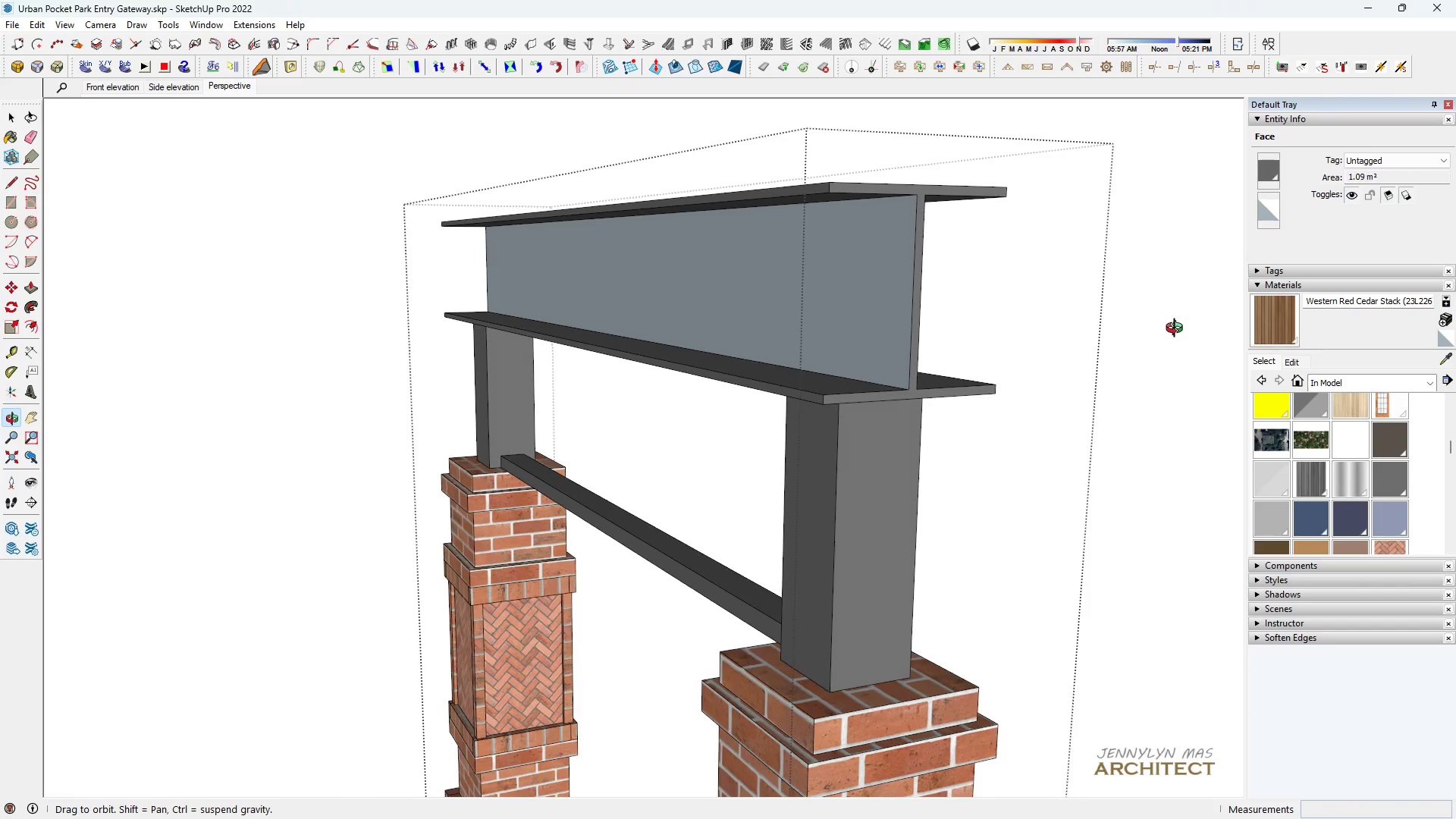 
hold_key(key=ControlLeft, duration=0.55)
left_click([890, 288])
 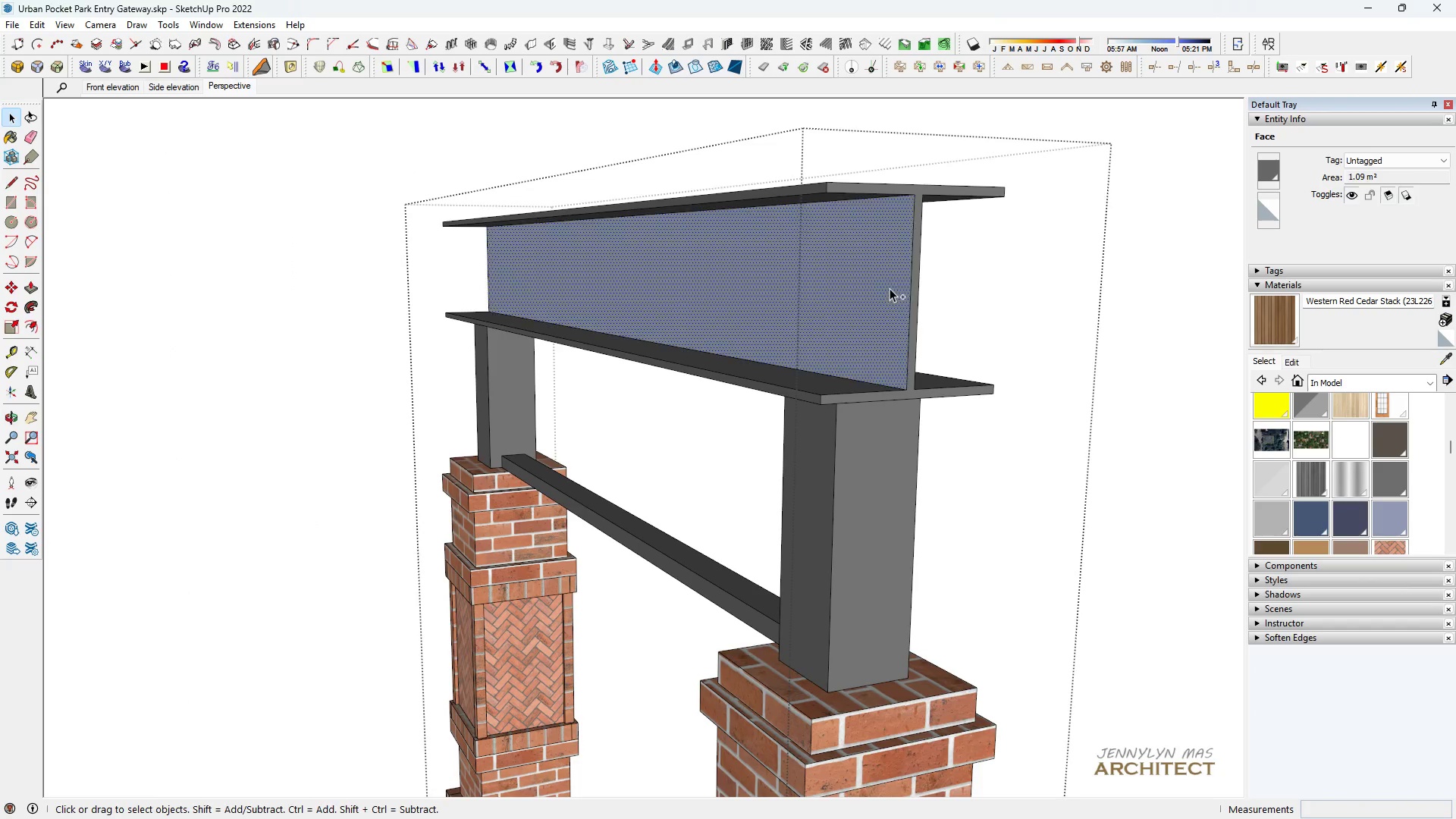 
right_click([890, 288])
 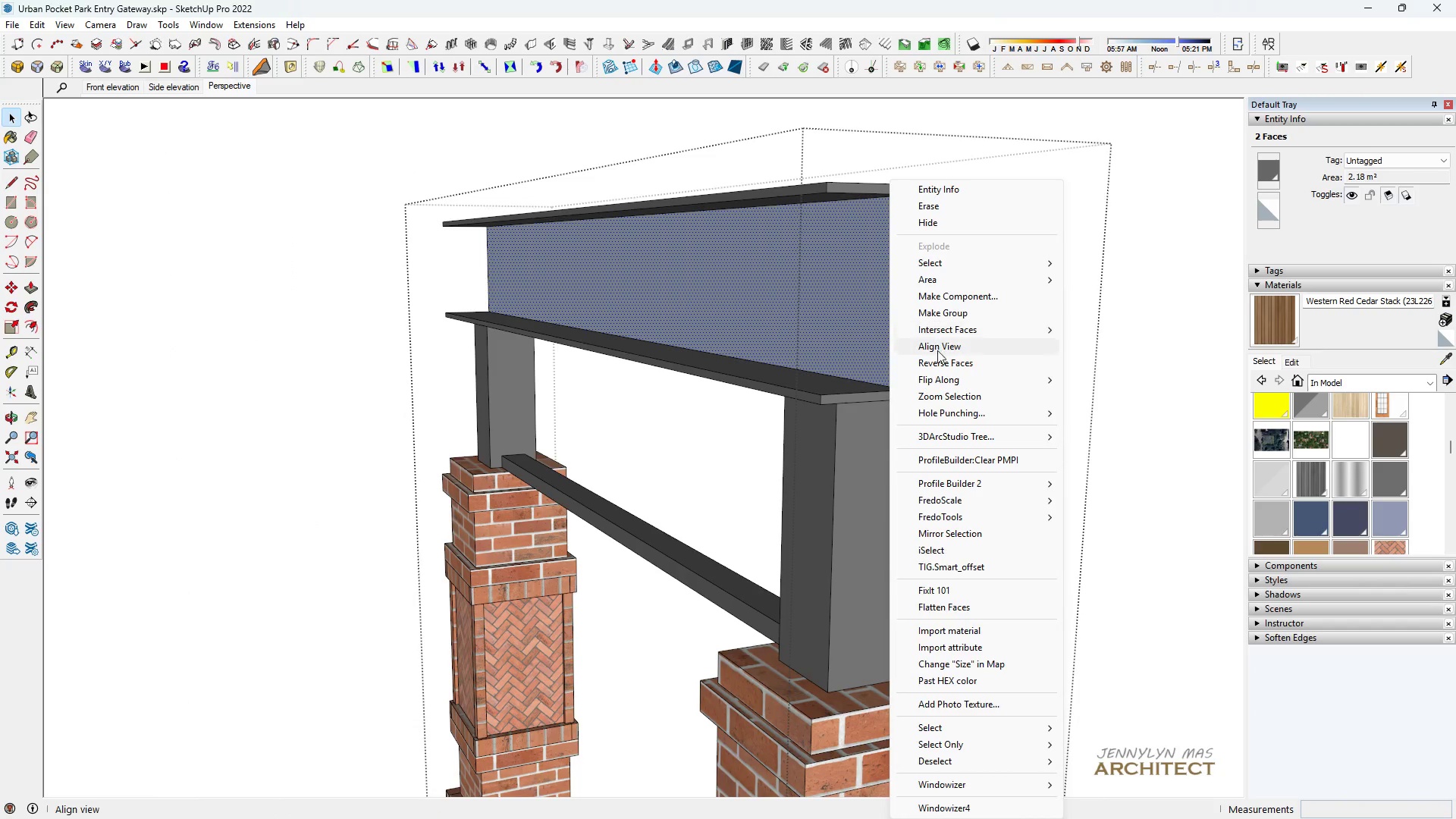 
left_click([937, 360])
 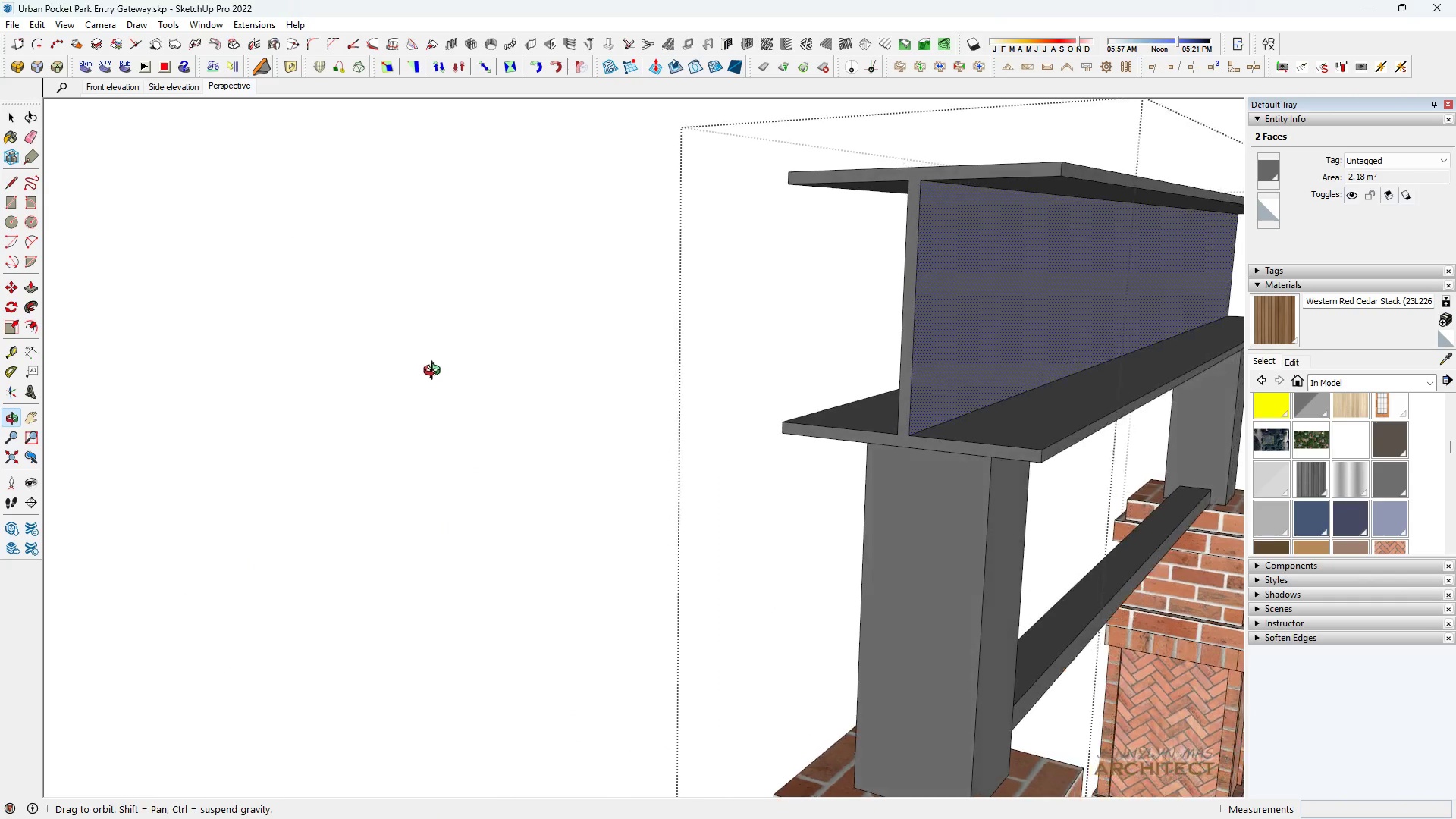 
scroll: coordinate [387, 362], scroll_direction: down, amount: 5.0
 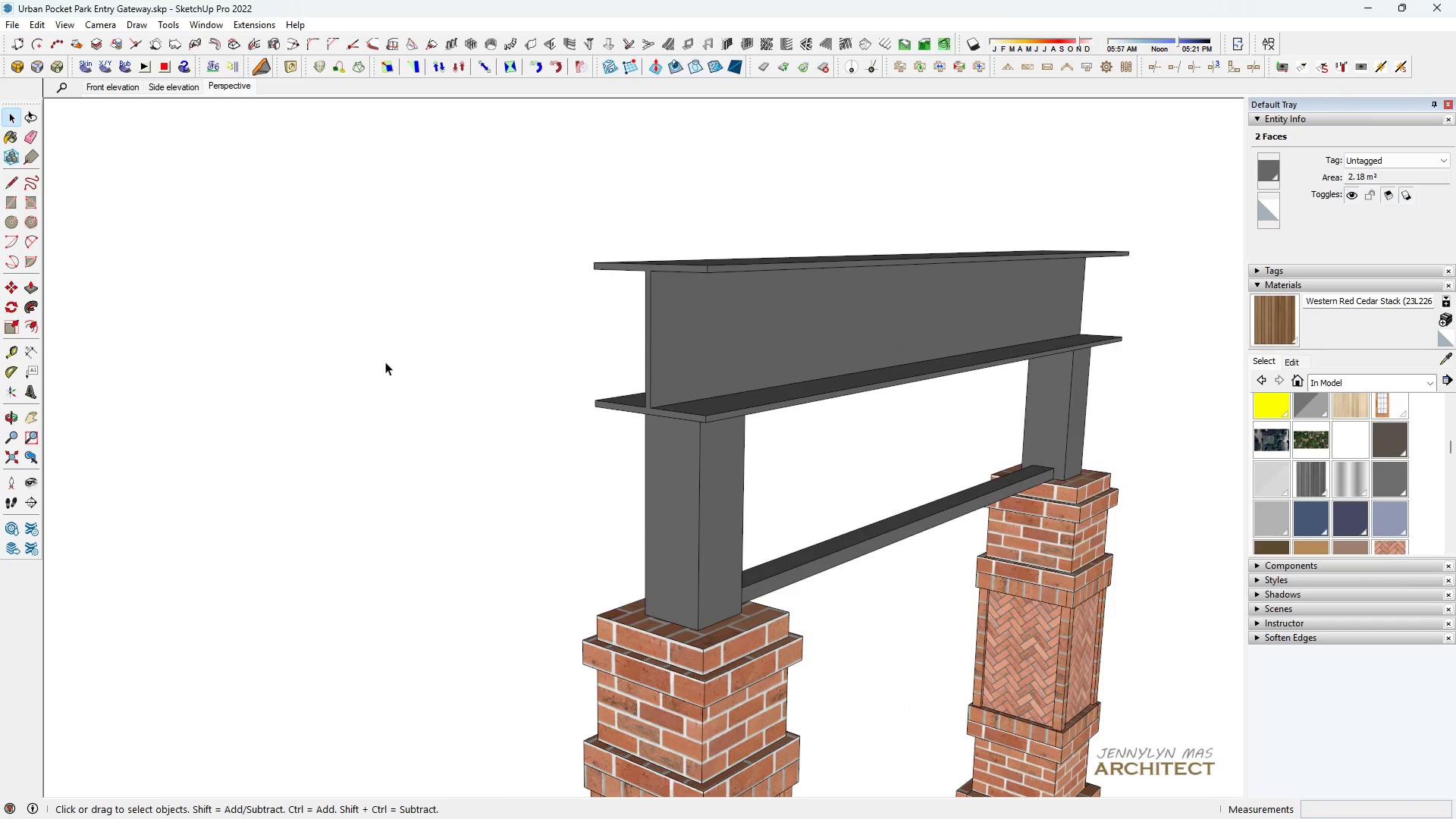 
double_click([385, 362])
 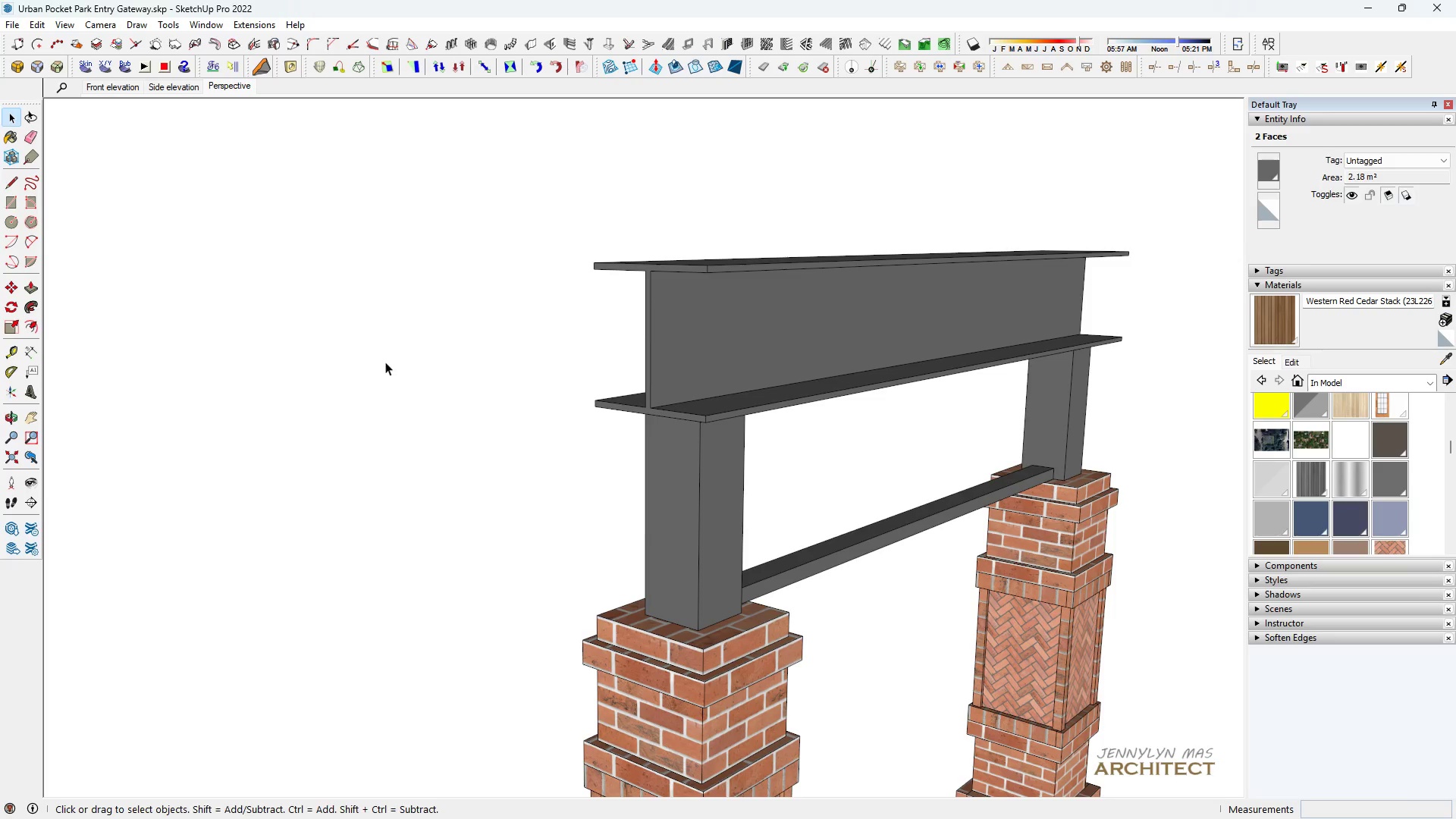 
triple_click([385, 362])
 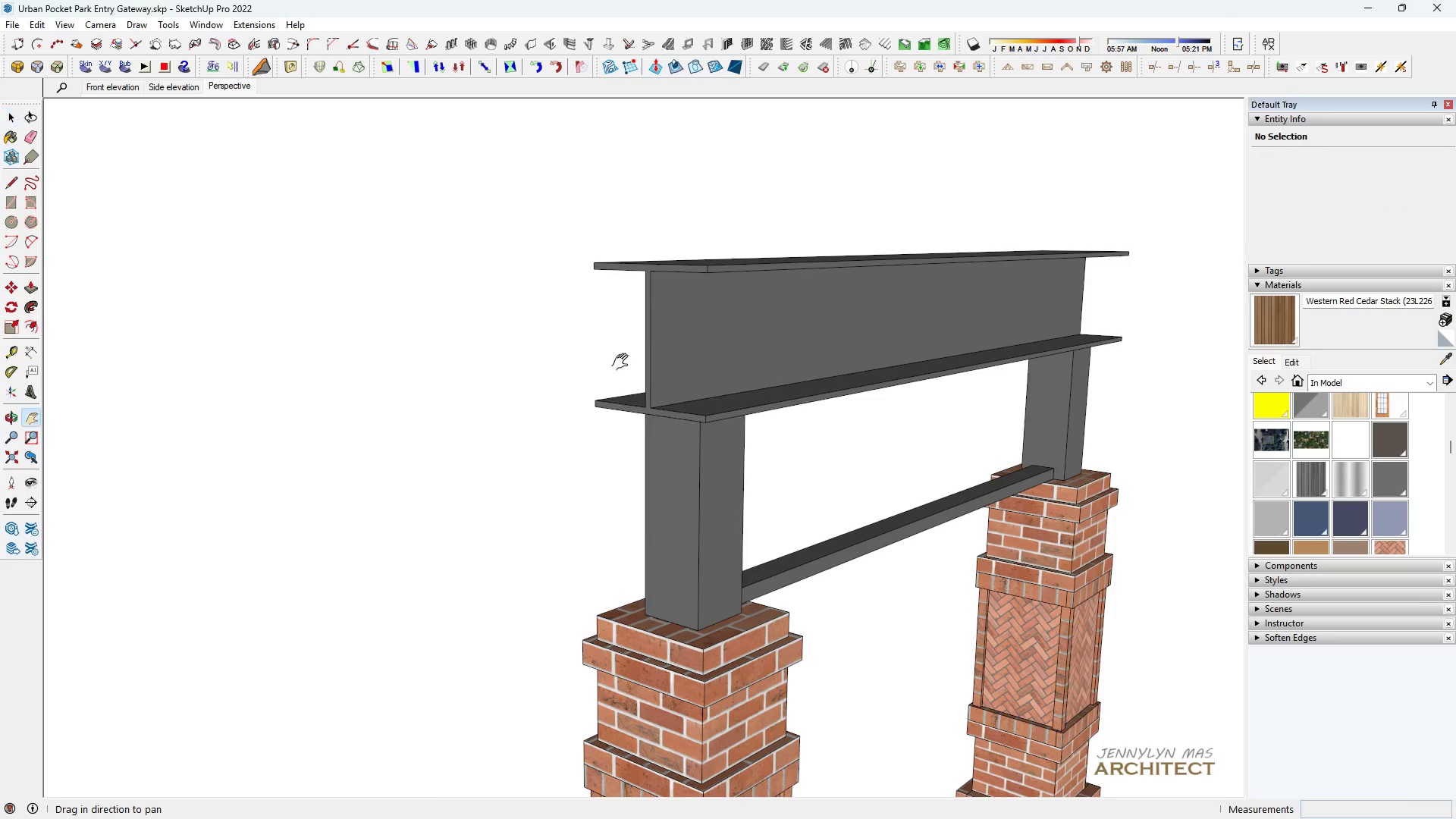 
key(H)
 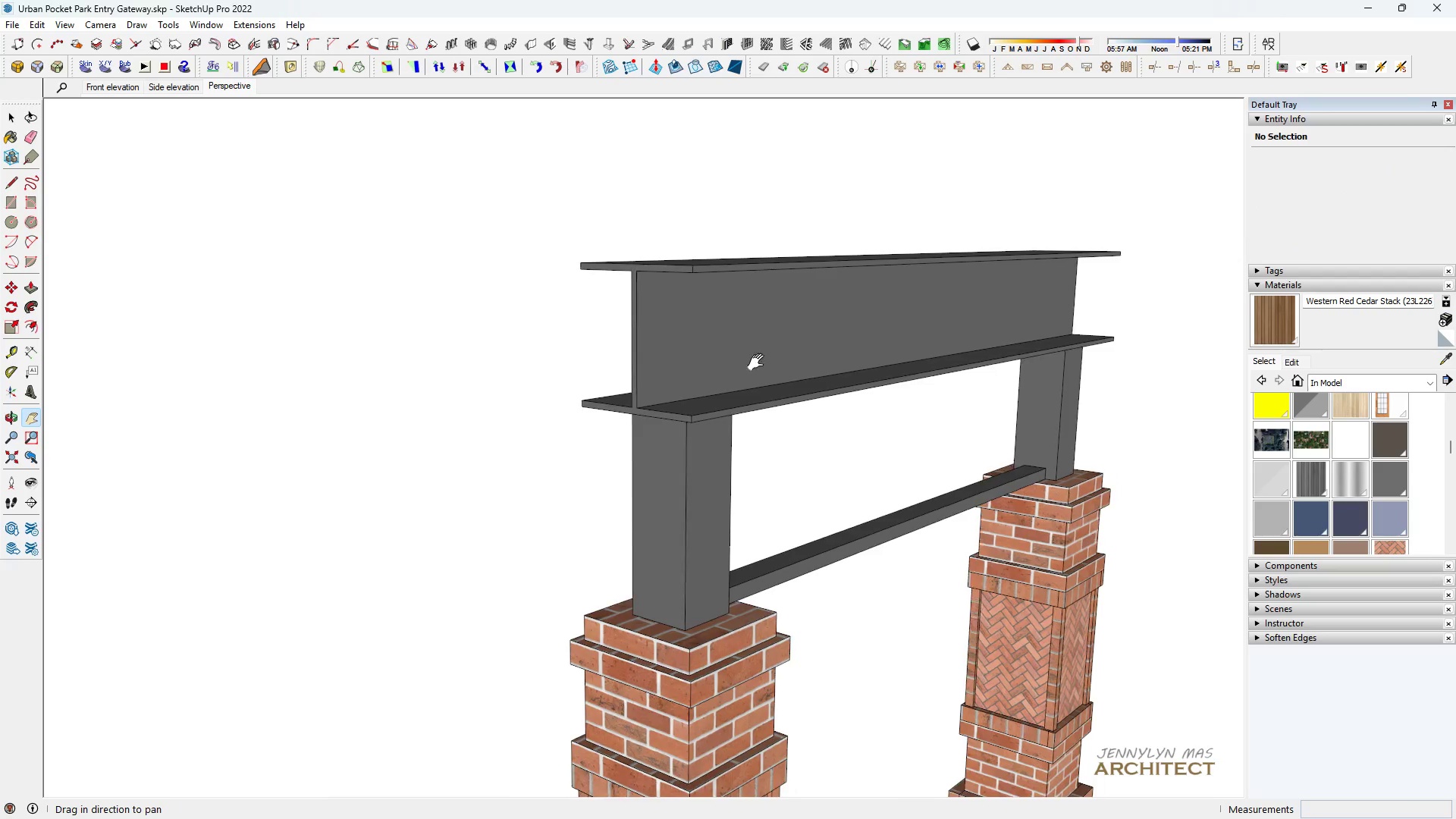 
left_click_drag(start_coordinate=[771, 362], to_coordinate=[455, 361])
 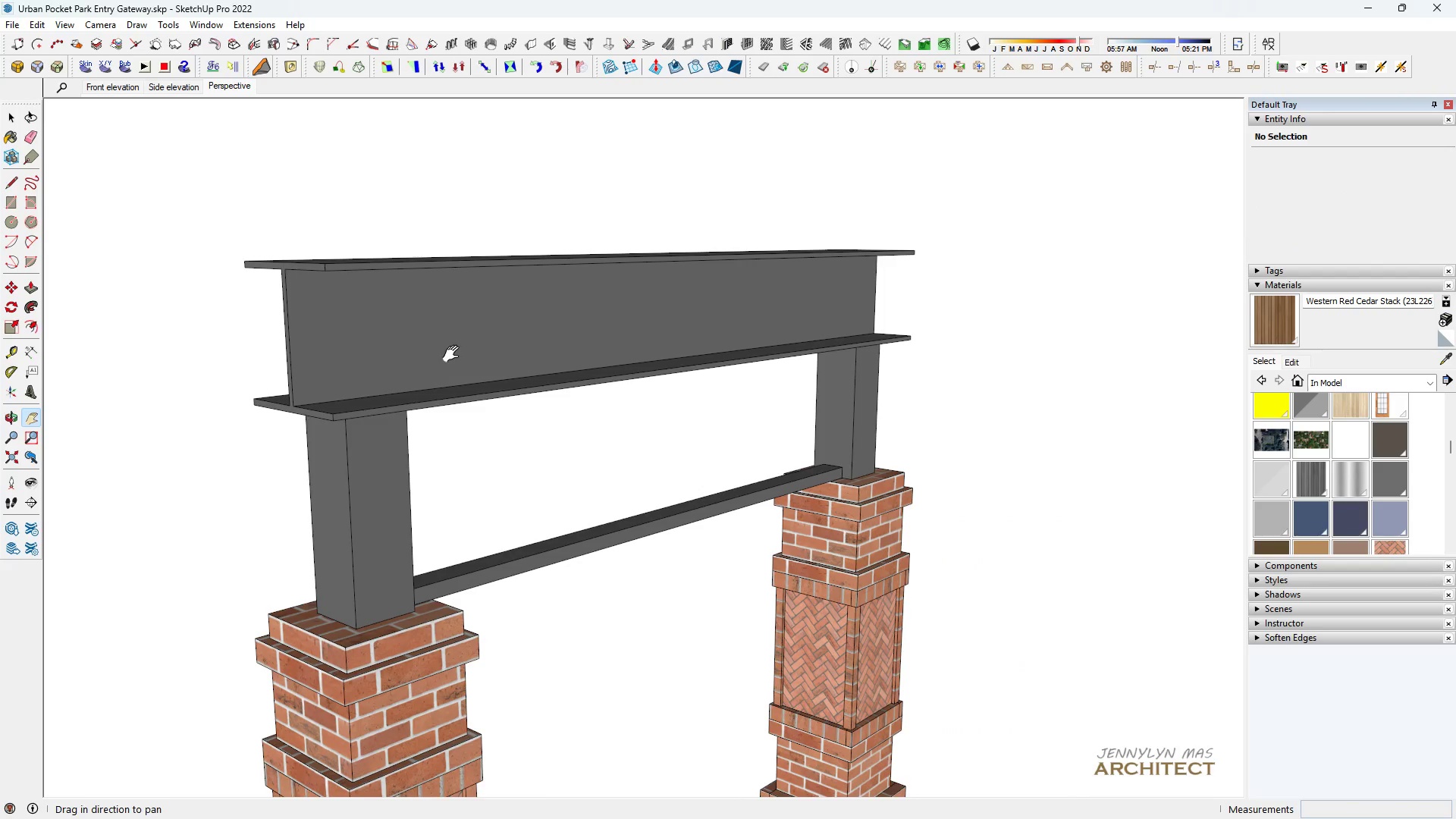 
key(Space)
 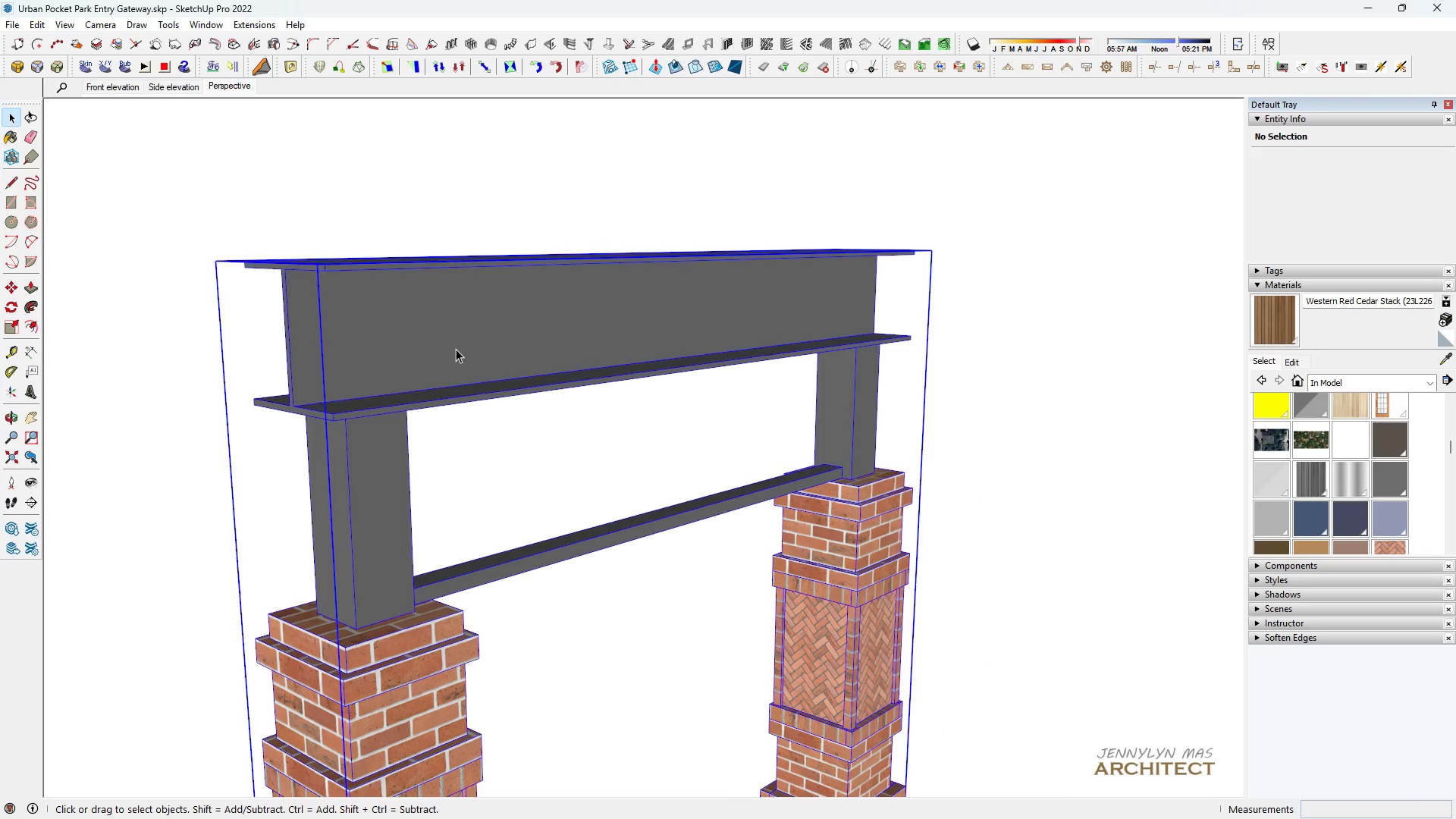 
triple_click([456, 349])
 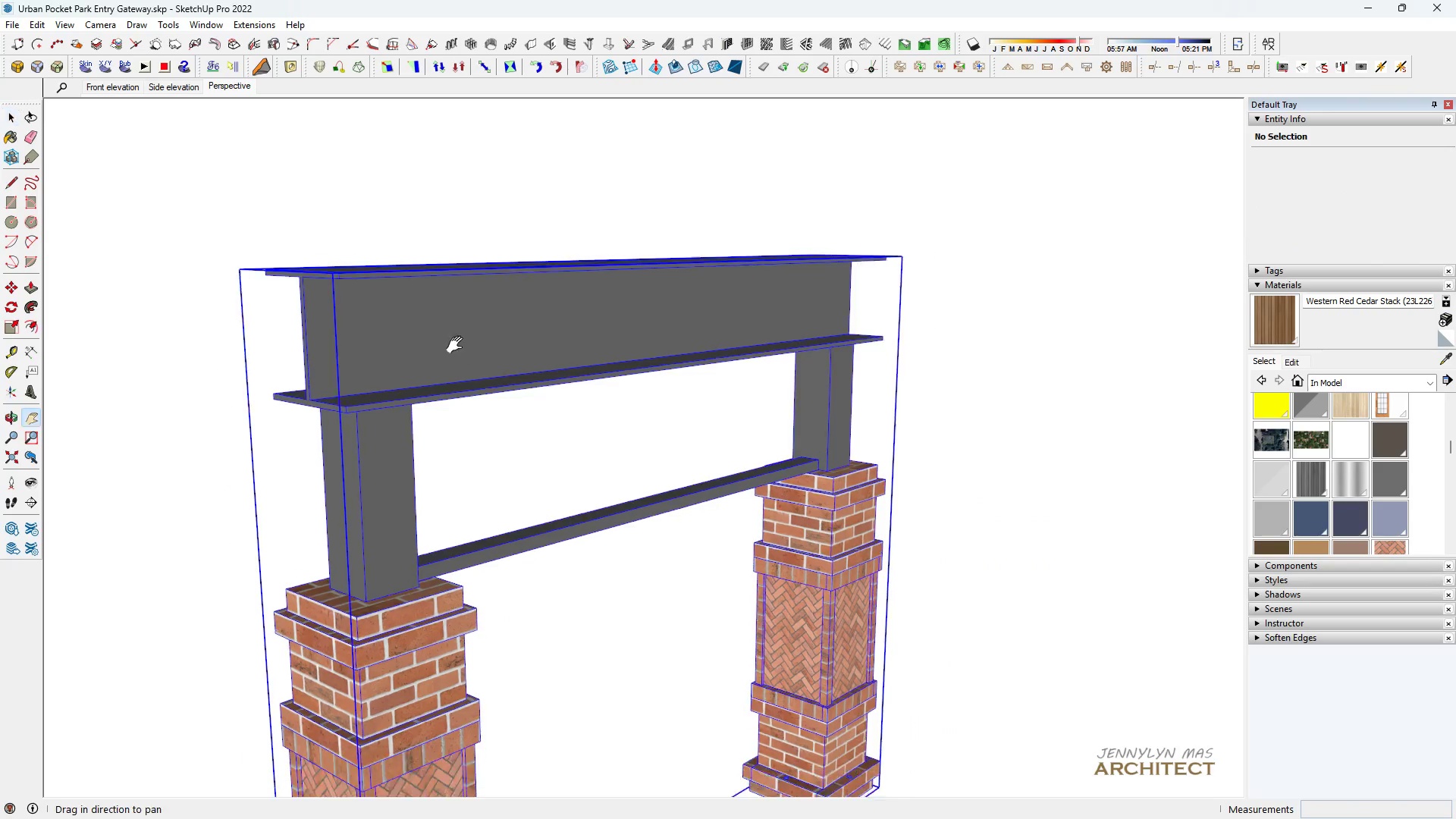 
key(H)
 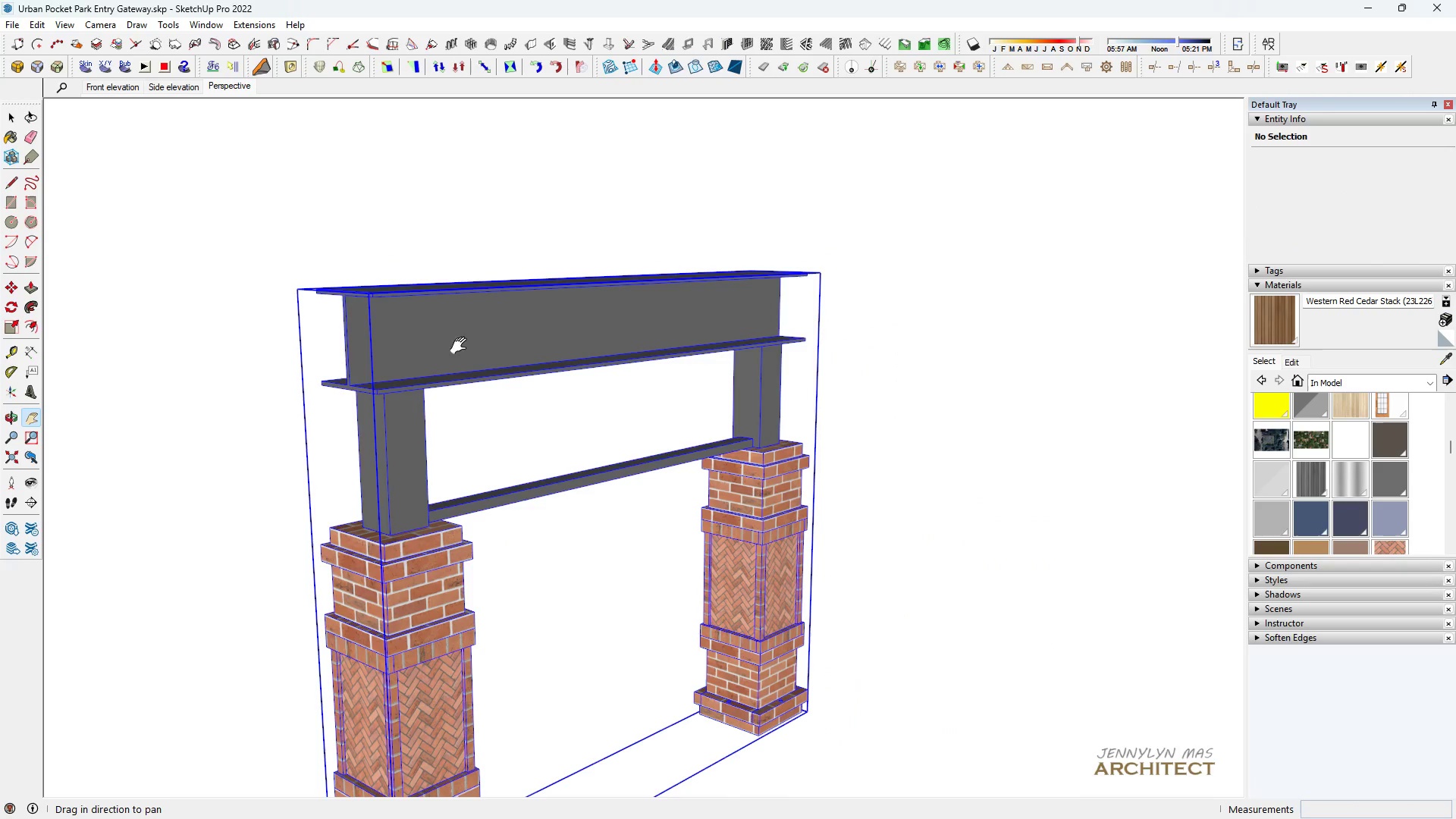 
scroll: coordinate [461, 345], scroll_direction: down, amount: 4.0
 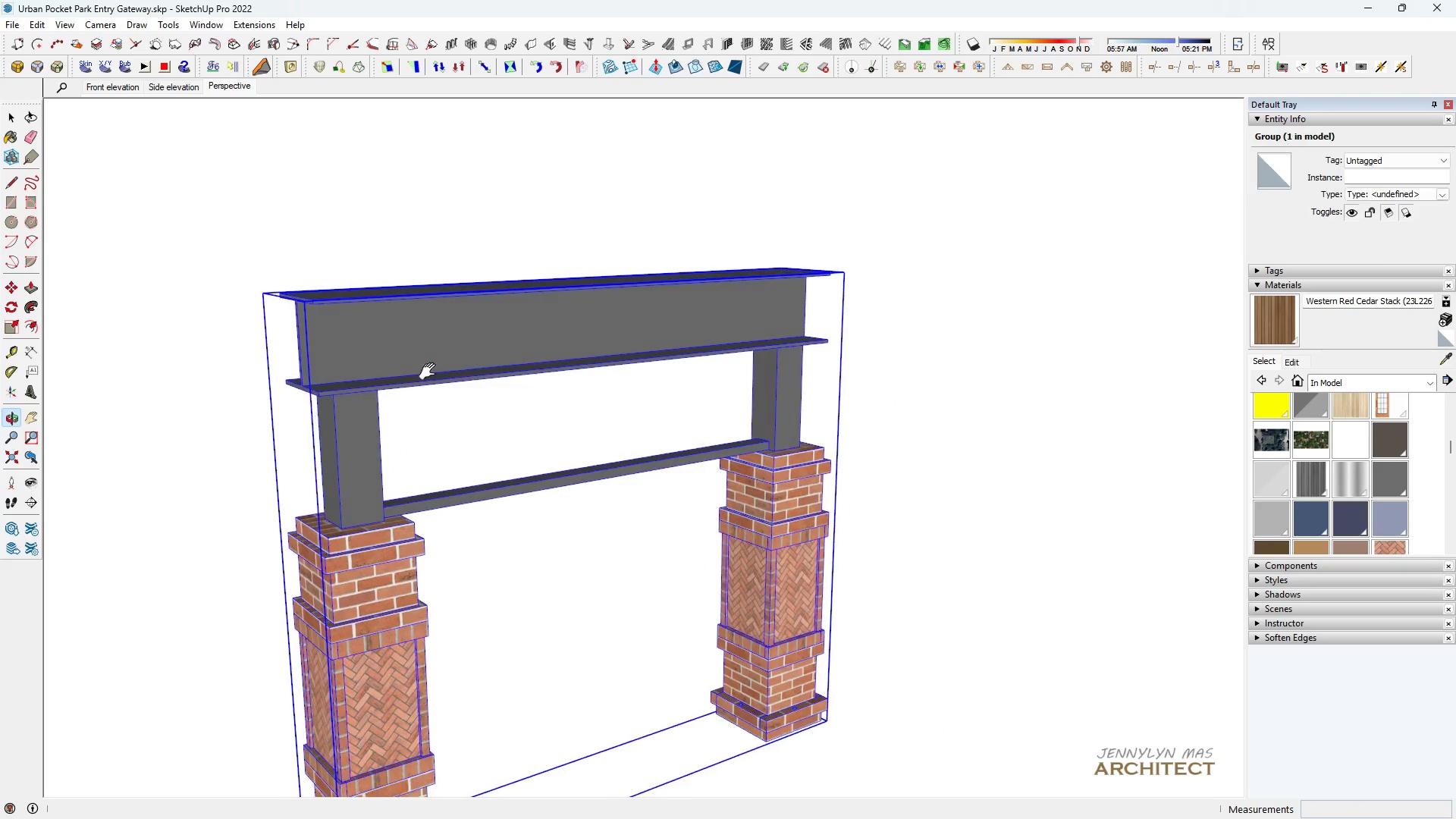 
key(Space)
 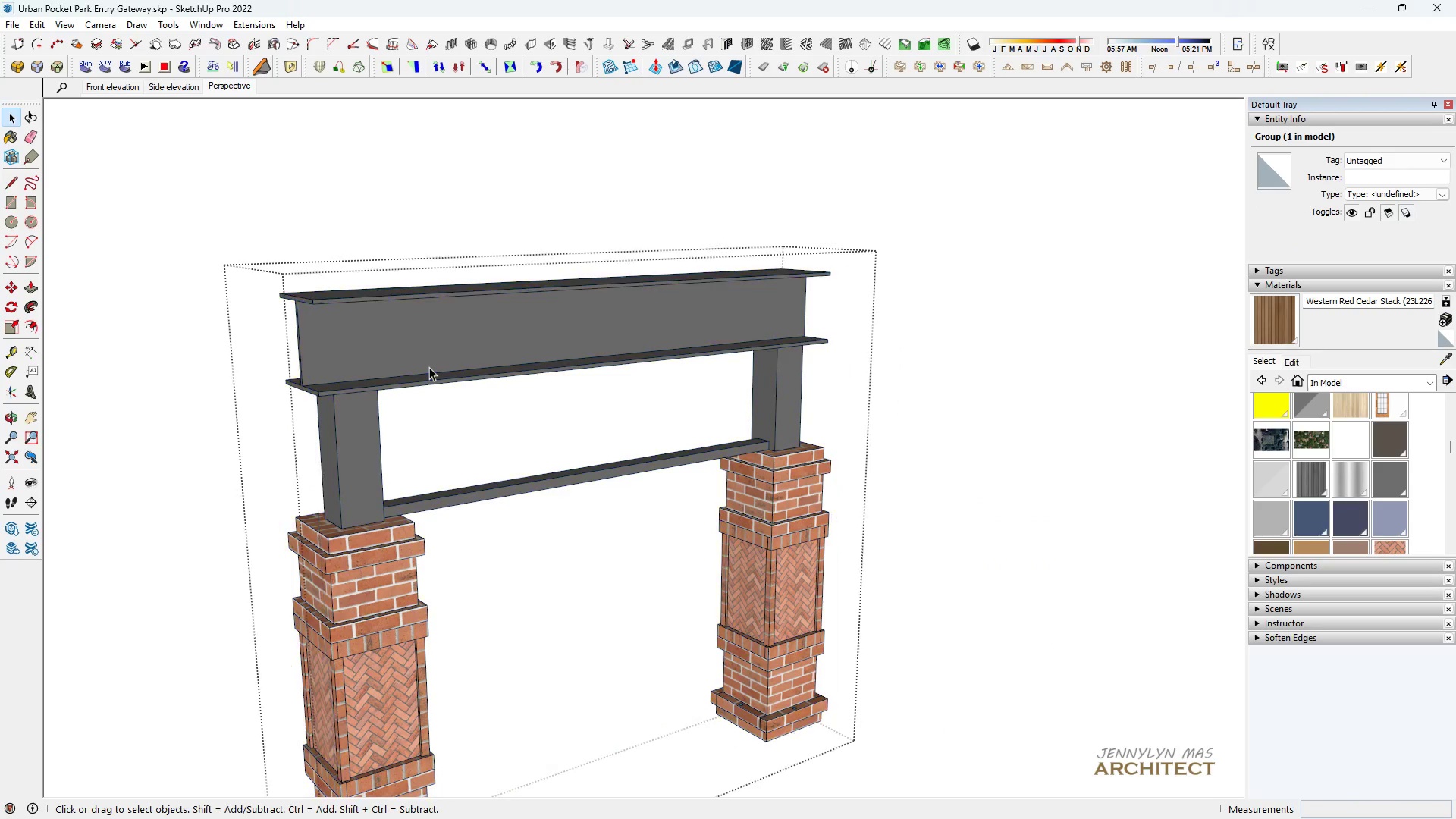 
double_click([429, 367])
 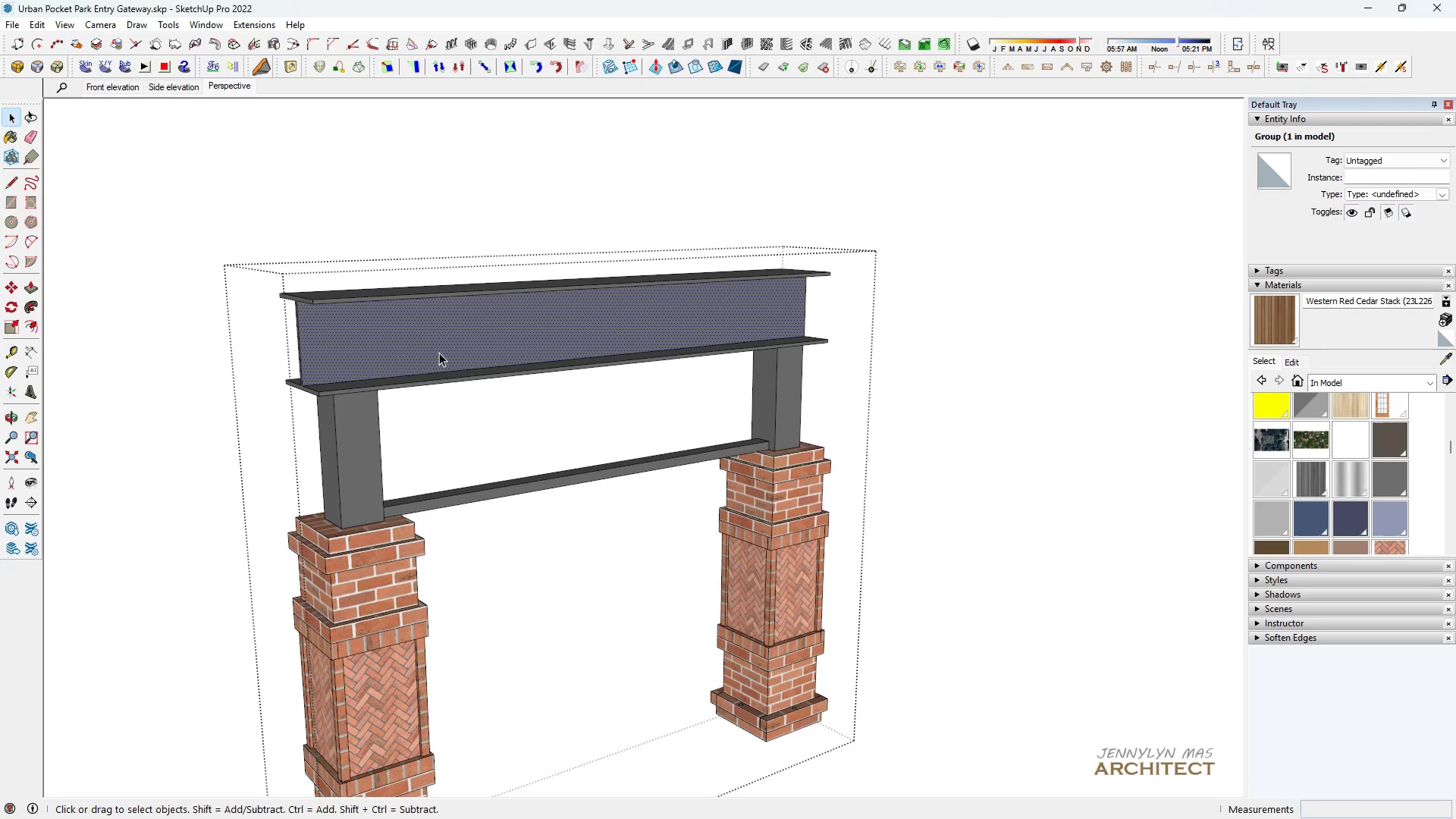 
triple_click([439, 353])
 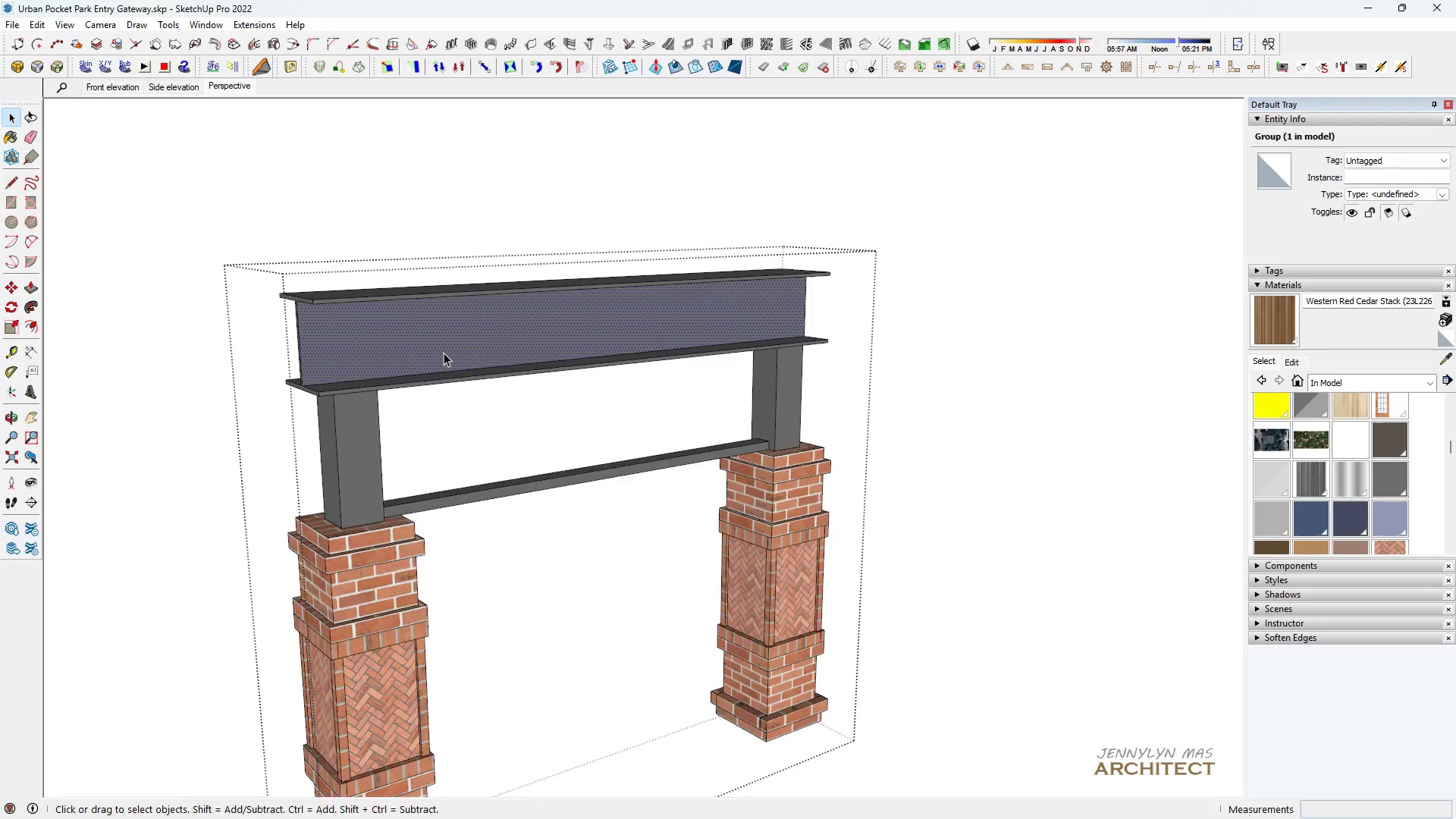 
scroll: coordinate [447, 353], scroll_direction: up, amount: 5.0
 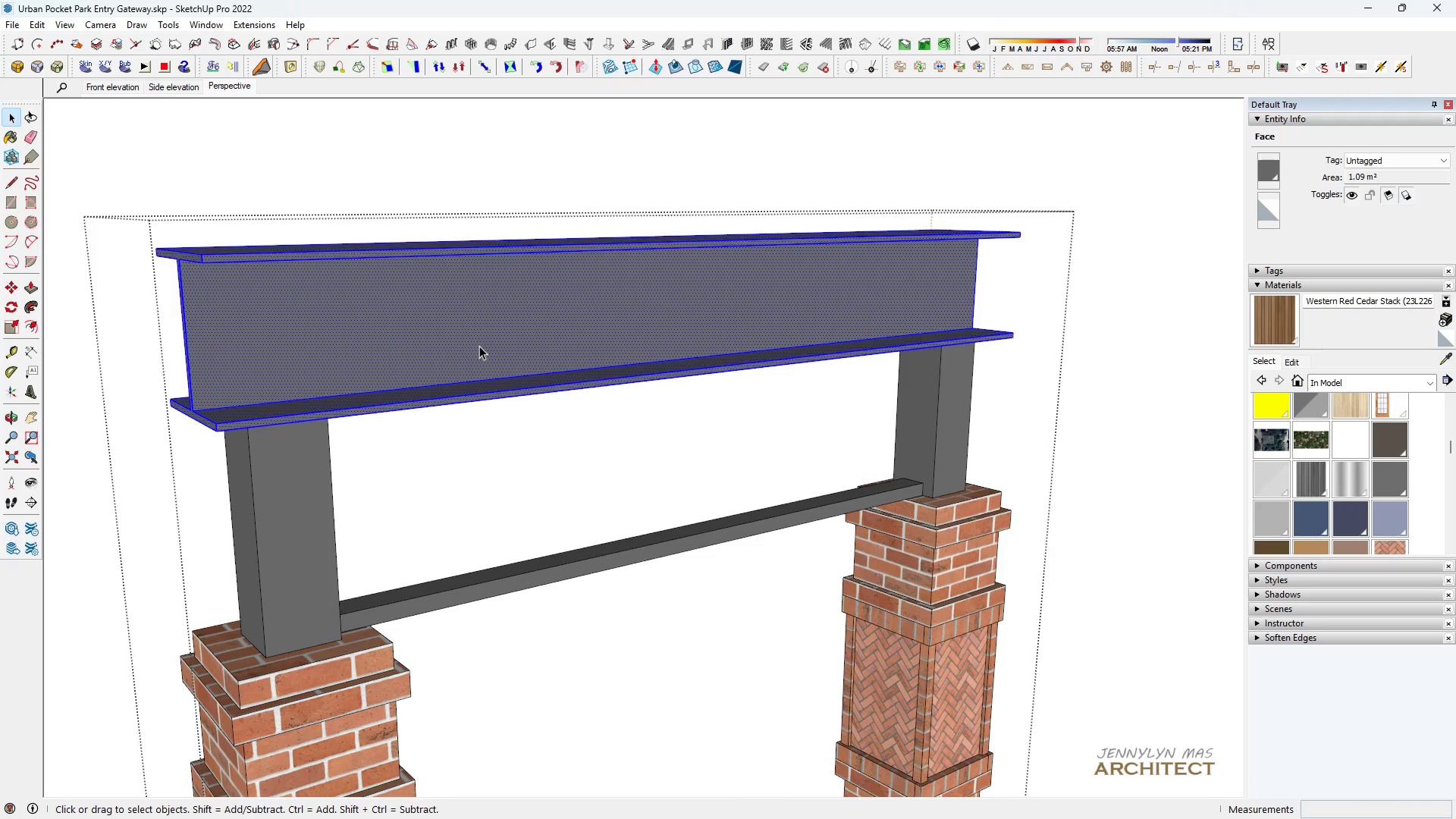 
key(Space)
 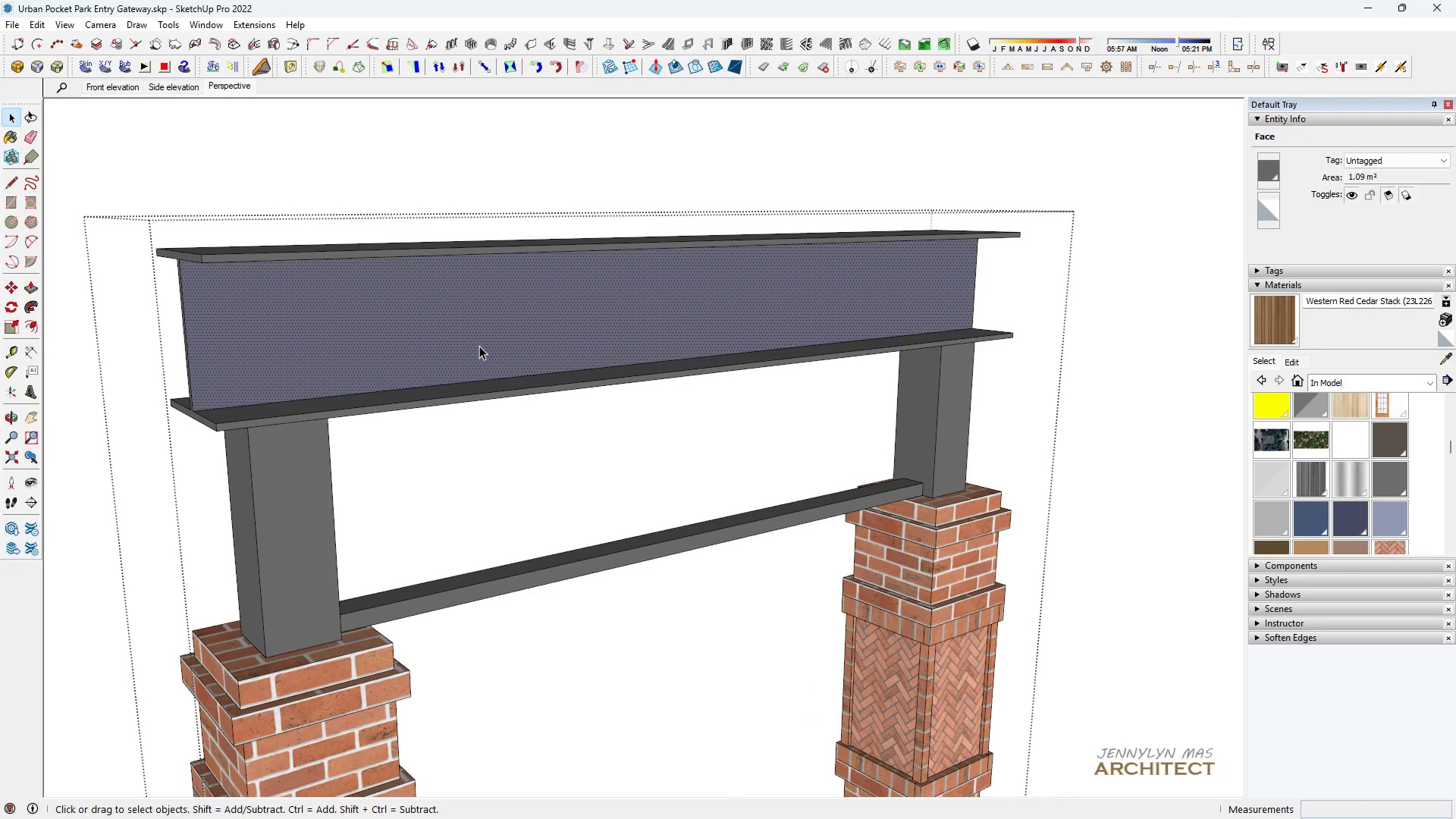 
double_click([479, 346])
 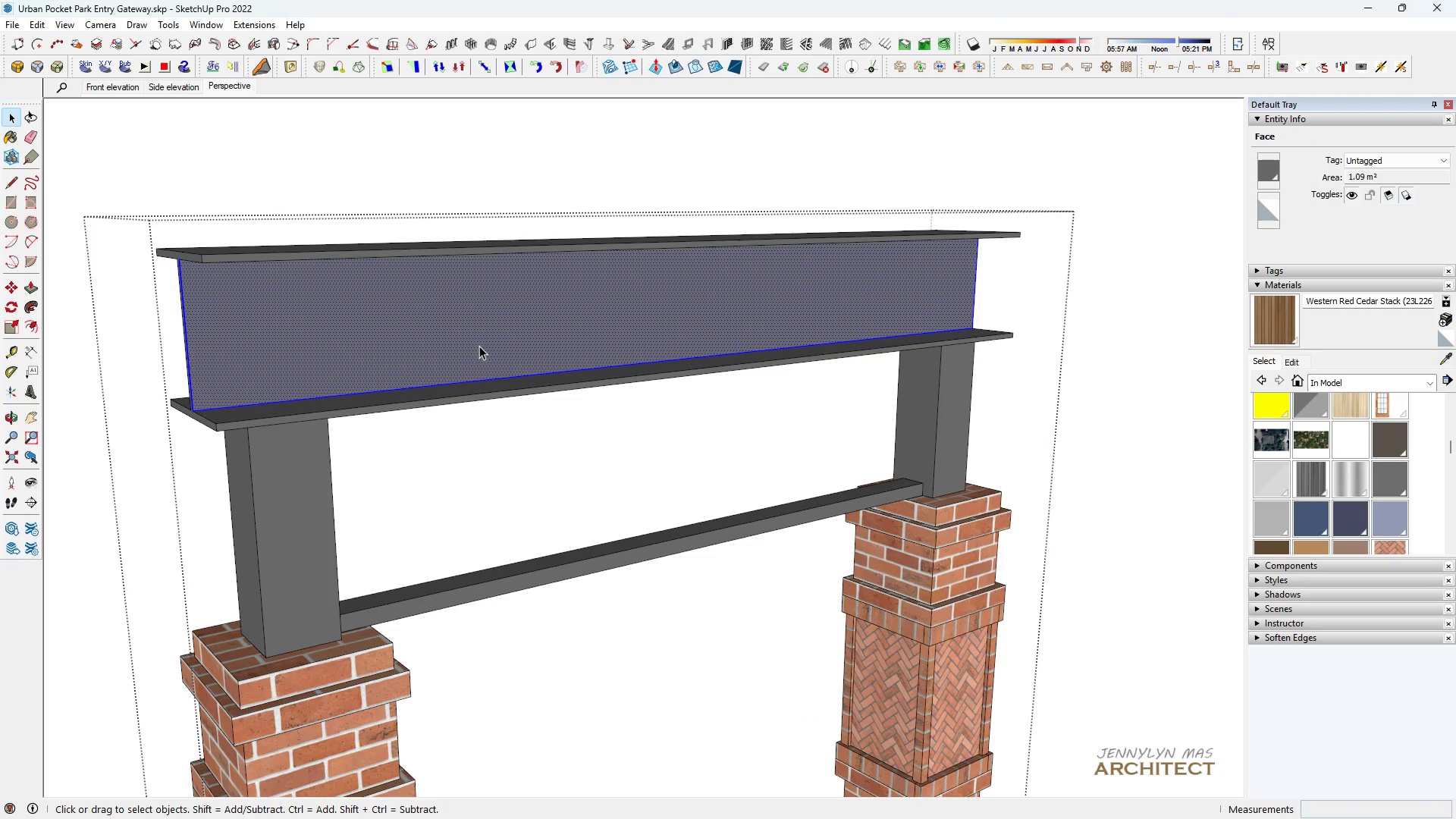 
triple_click([479, 346])
 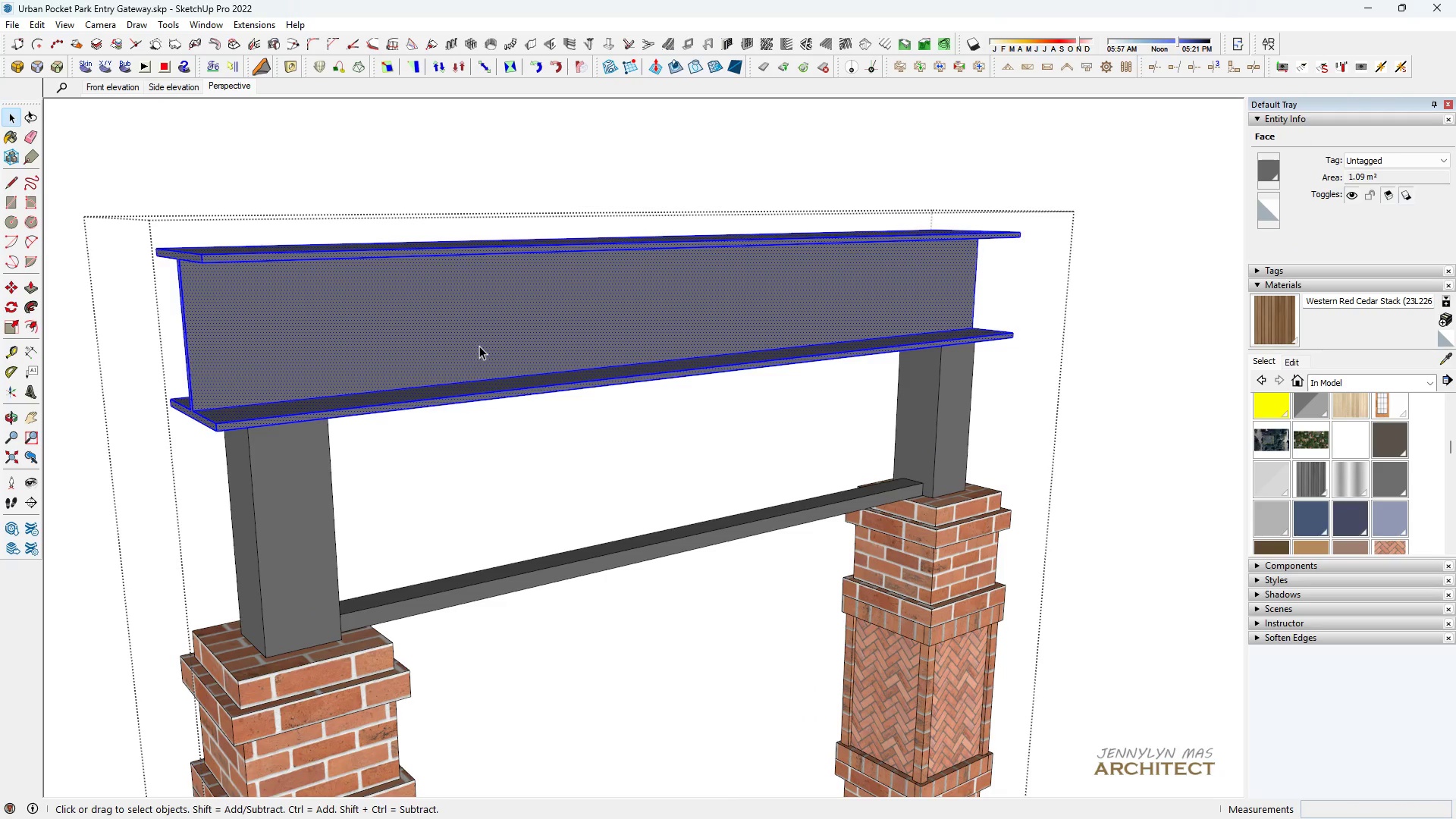 
triple_click([479, 346])
 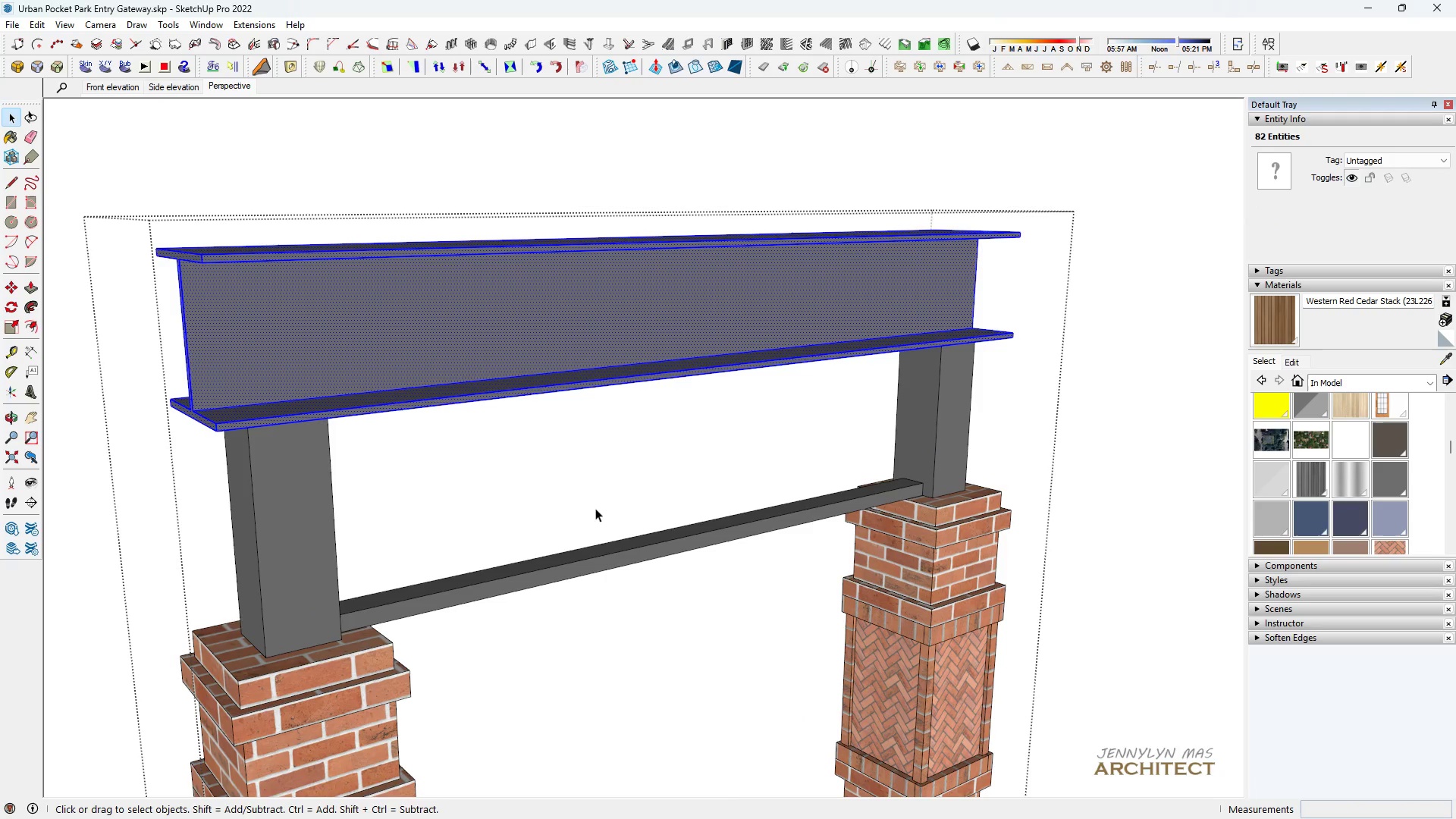 
hold_key(key=ControlLeft, duration=1.54)
left_click([597, 550])
 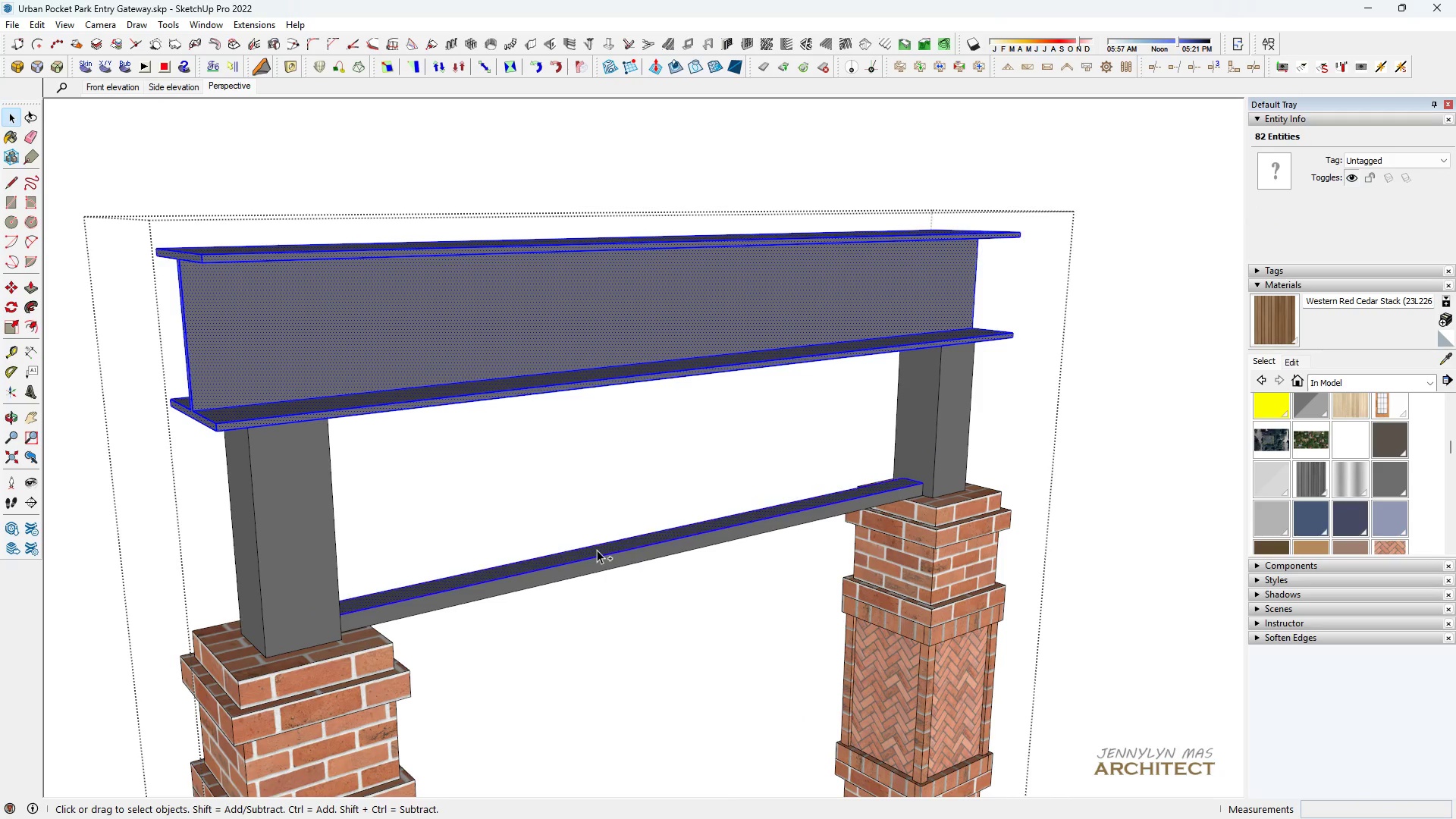 
double_click([597, 550])
 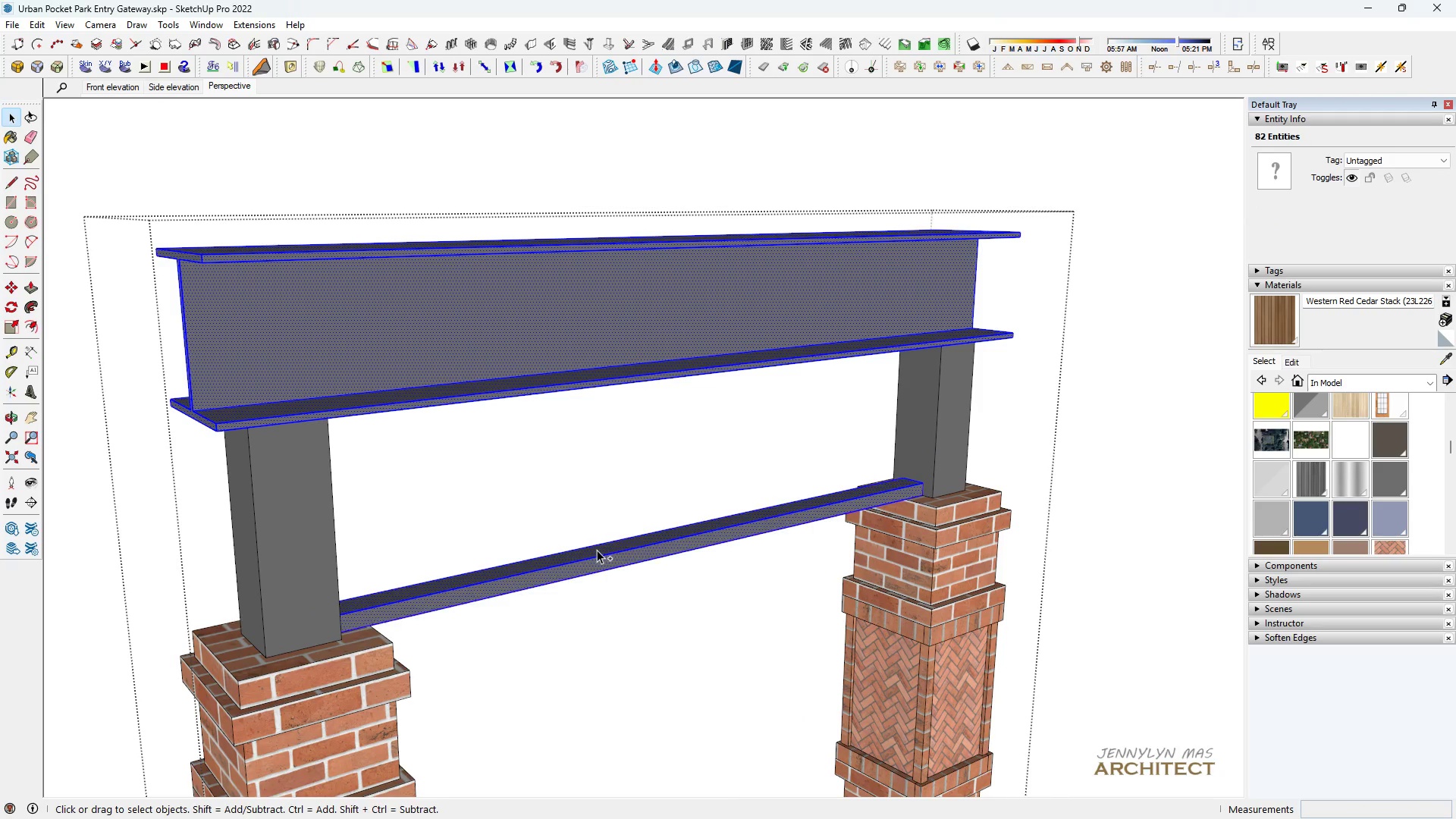 
triple_click([597, 550])
 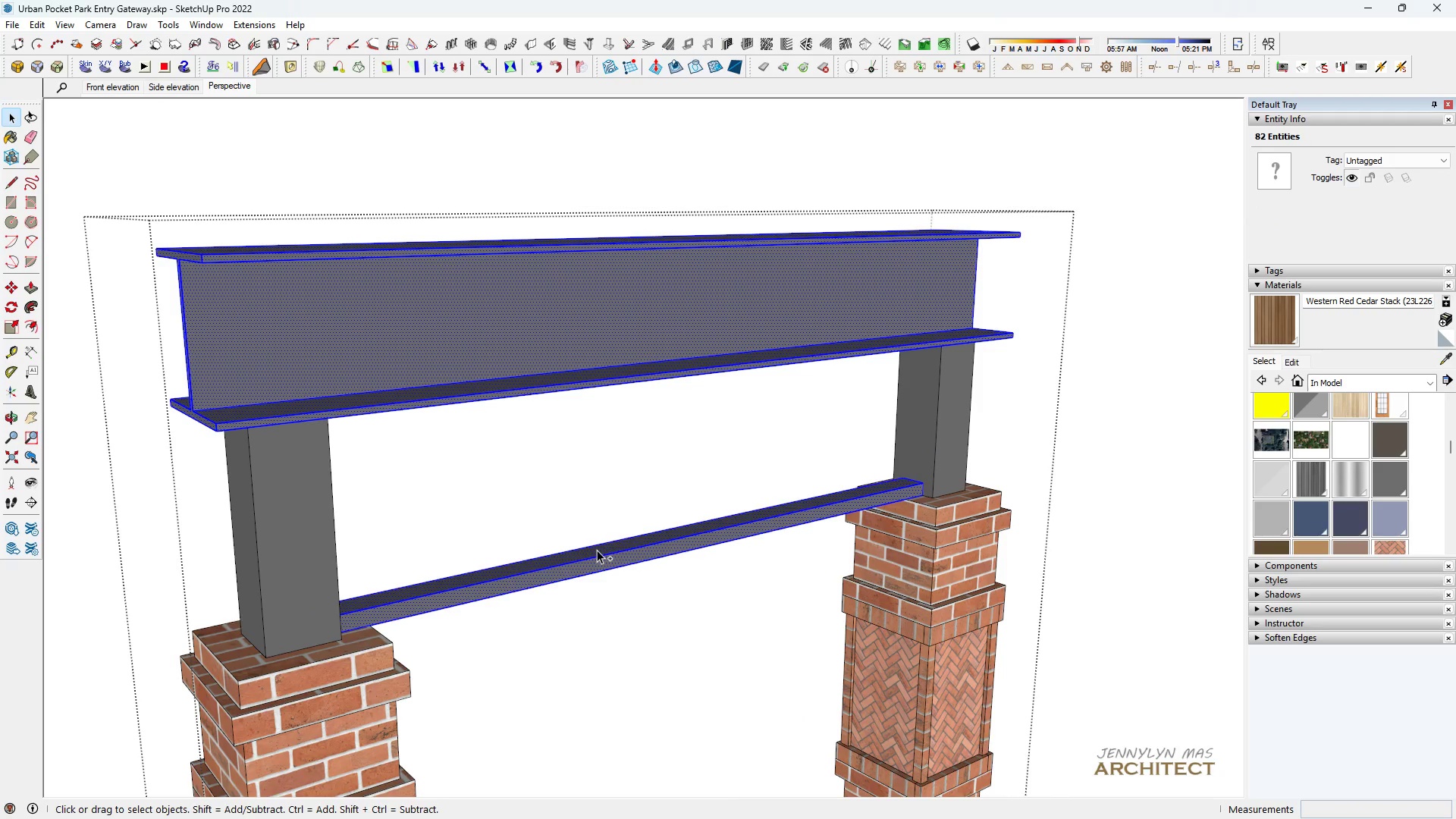 
triple_click([597, 550])
 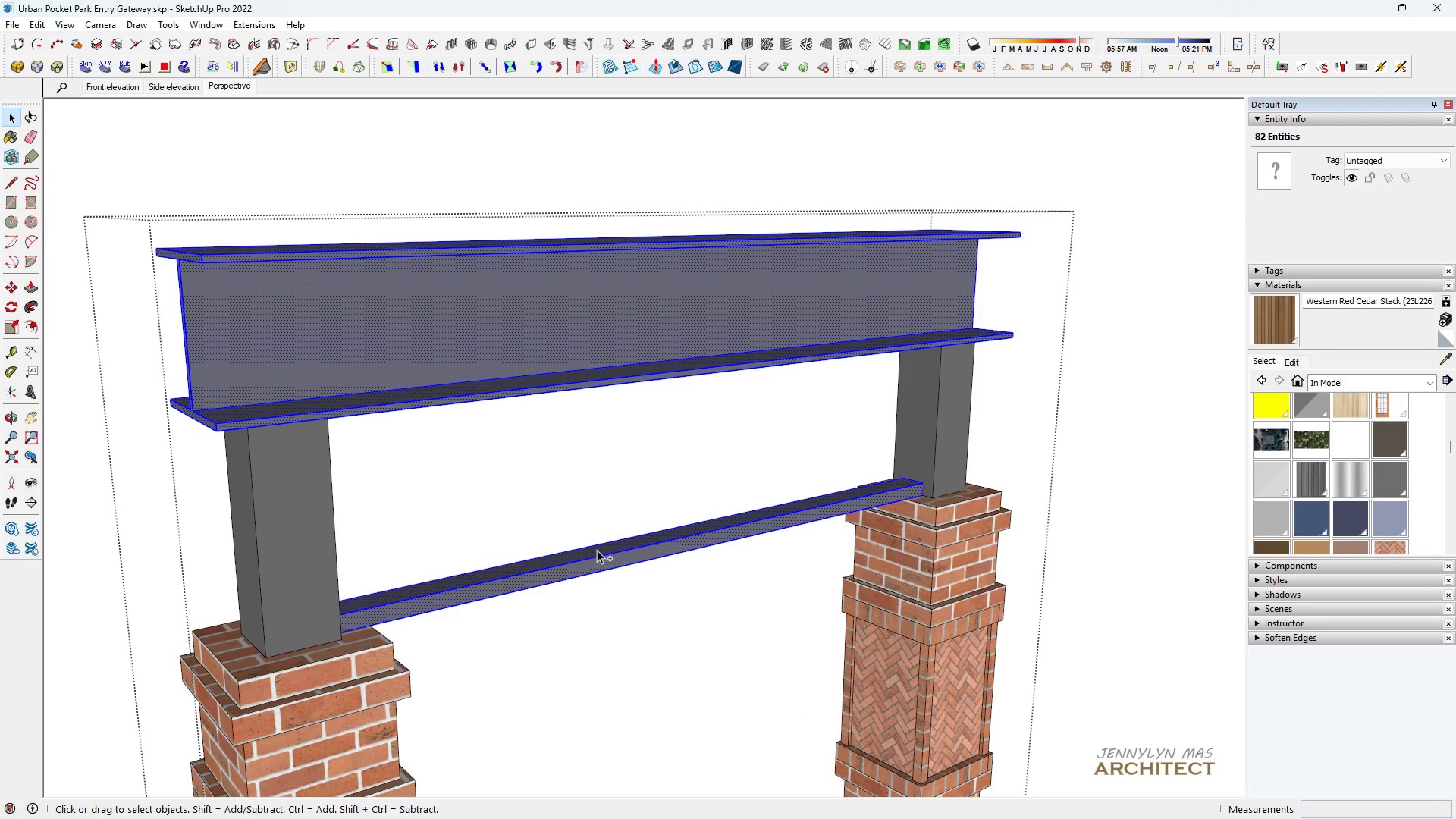 
triple_click([597, 550])
 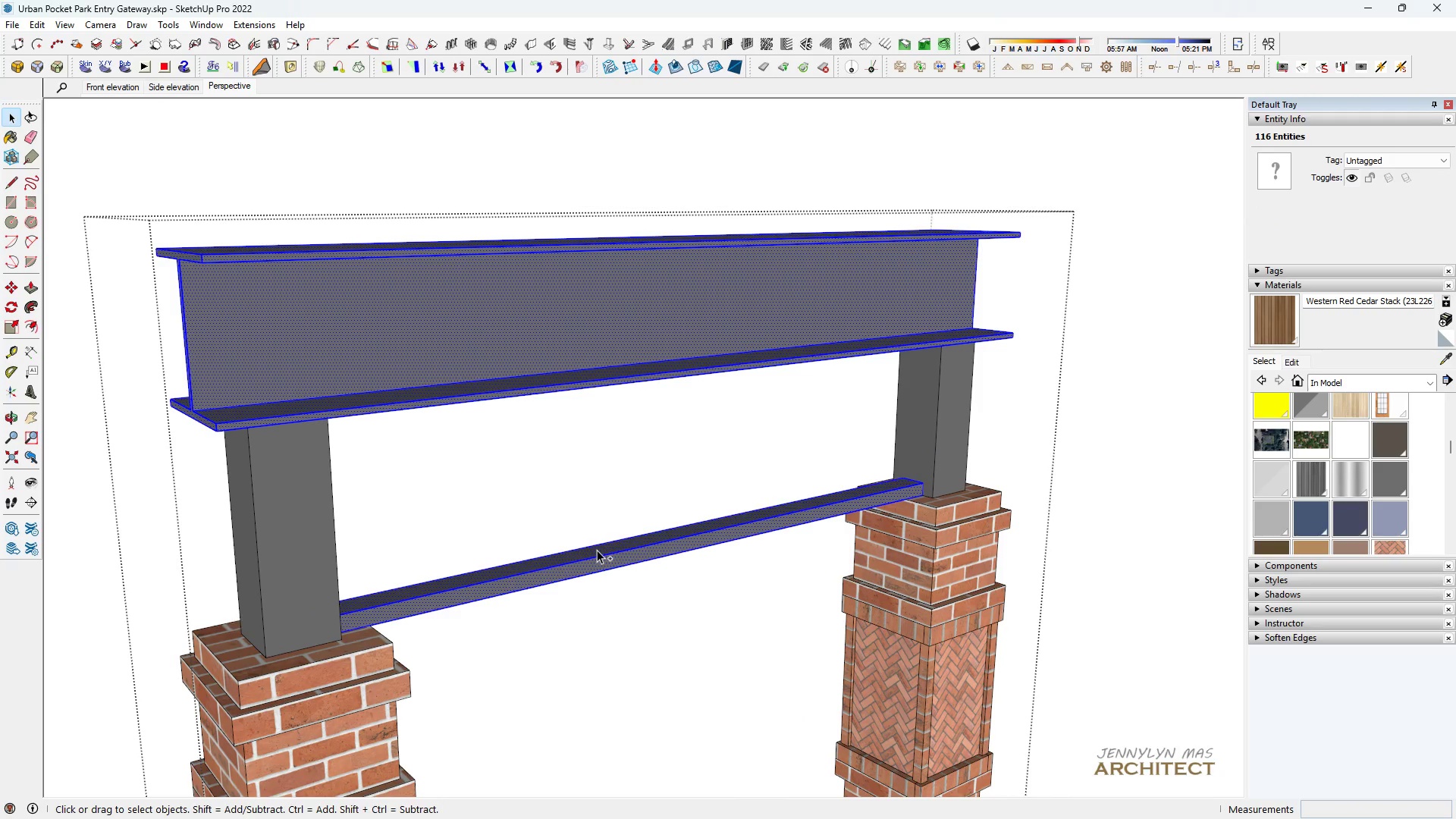 
key(Control+ControlLeft)
 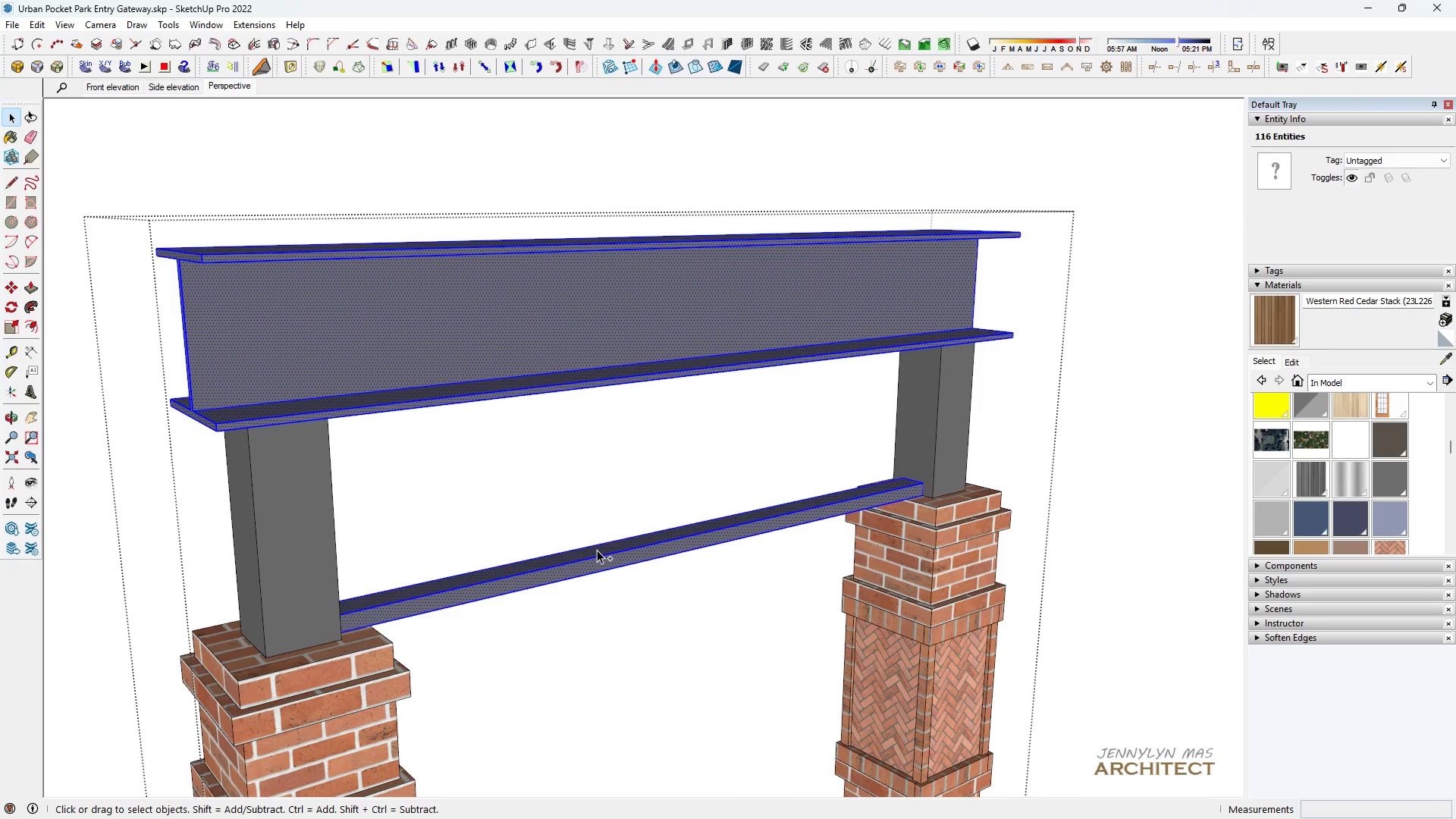 
key(Control+ControlLeft)
 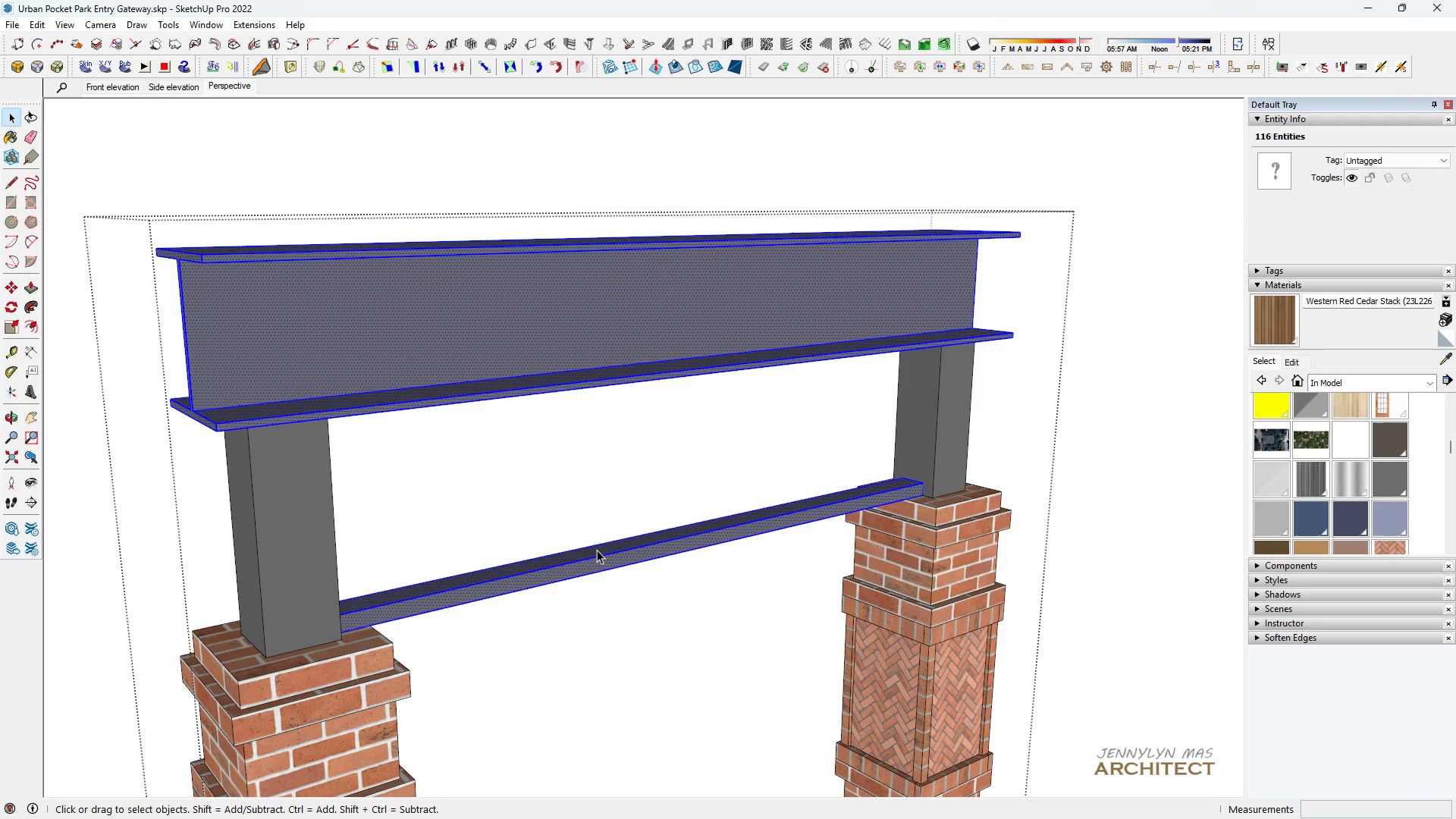 
key(Control+ControlLeft)
 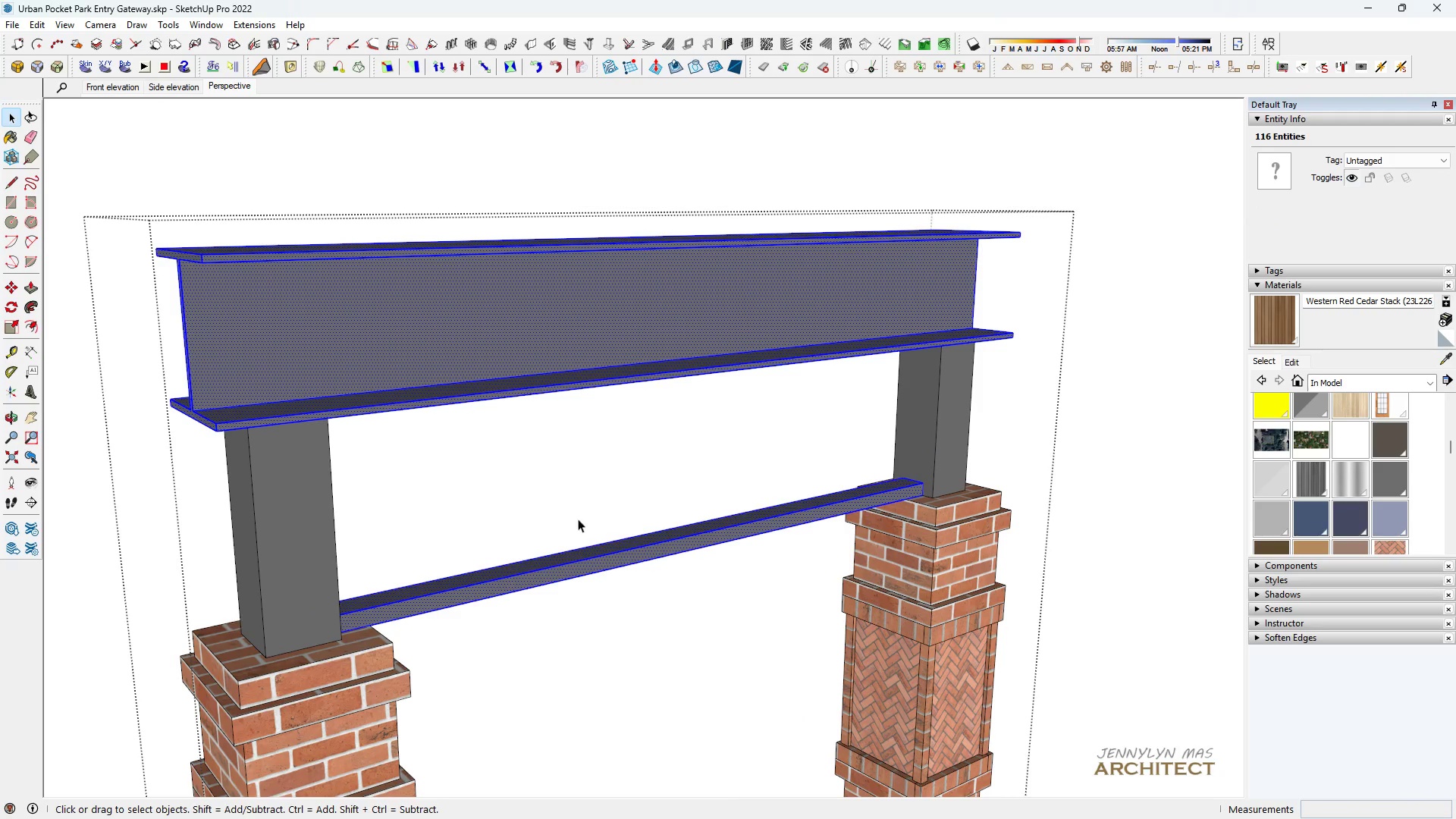 
type( hhhh)
 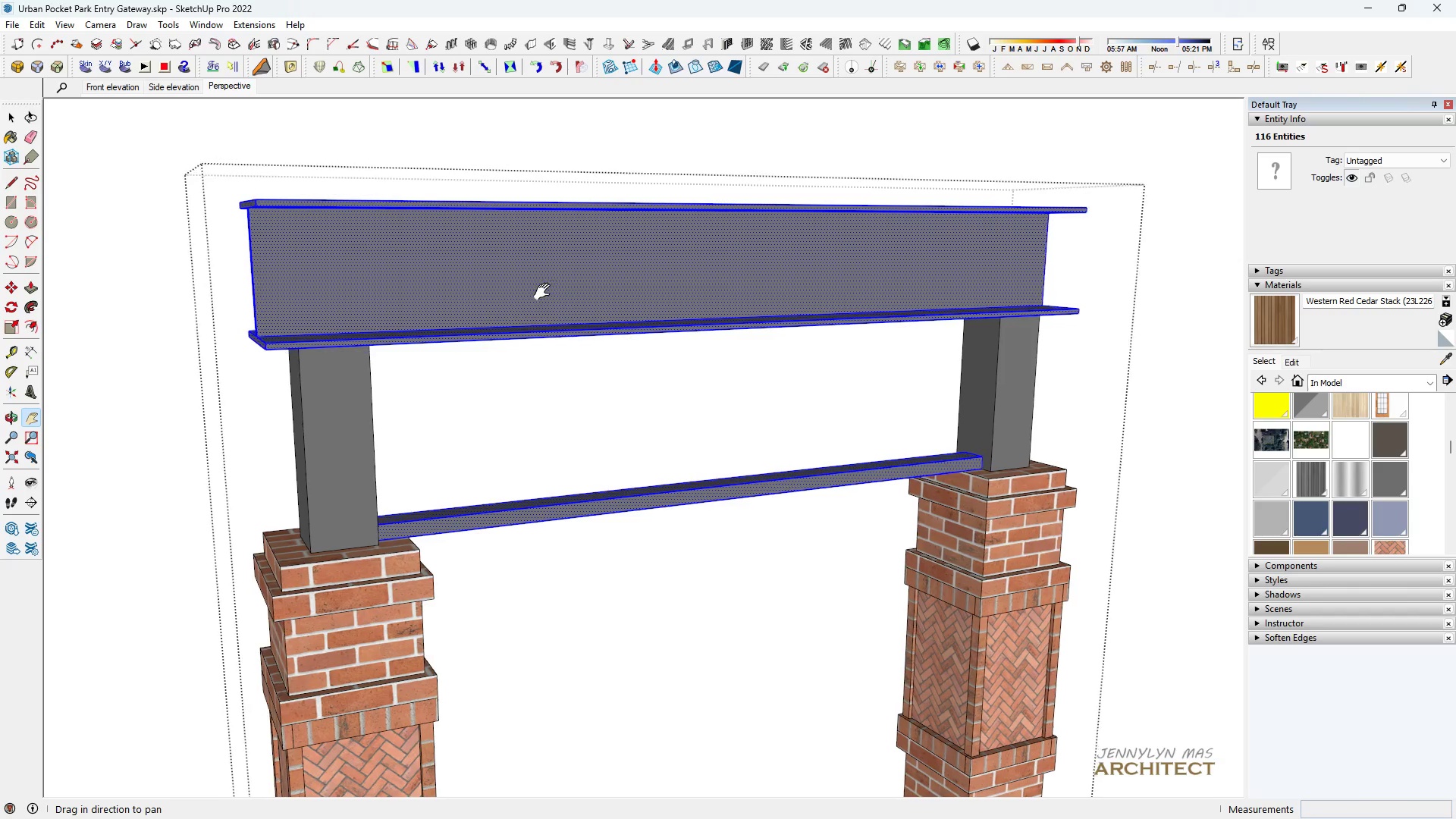 
left_click_drag(start_coordinate=[641, 242], to_coordinate=[695, 231])
 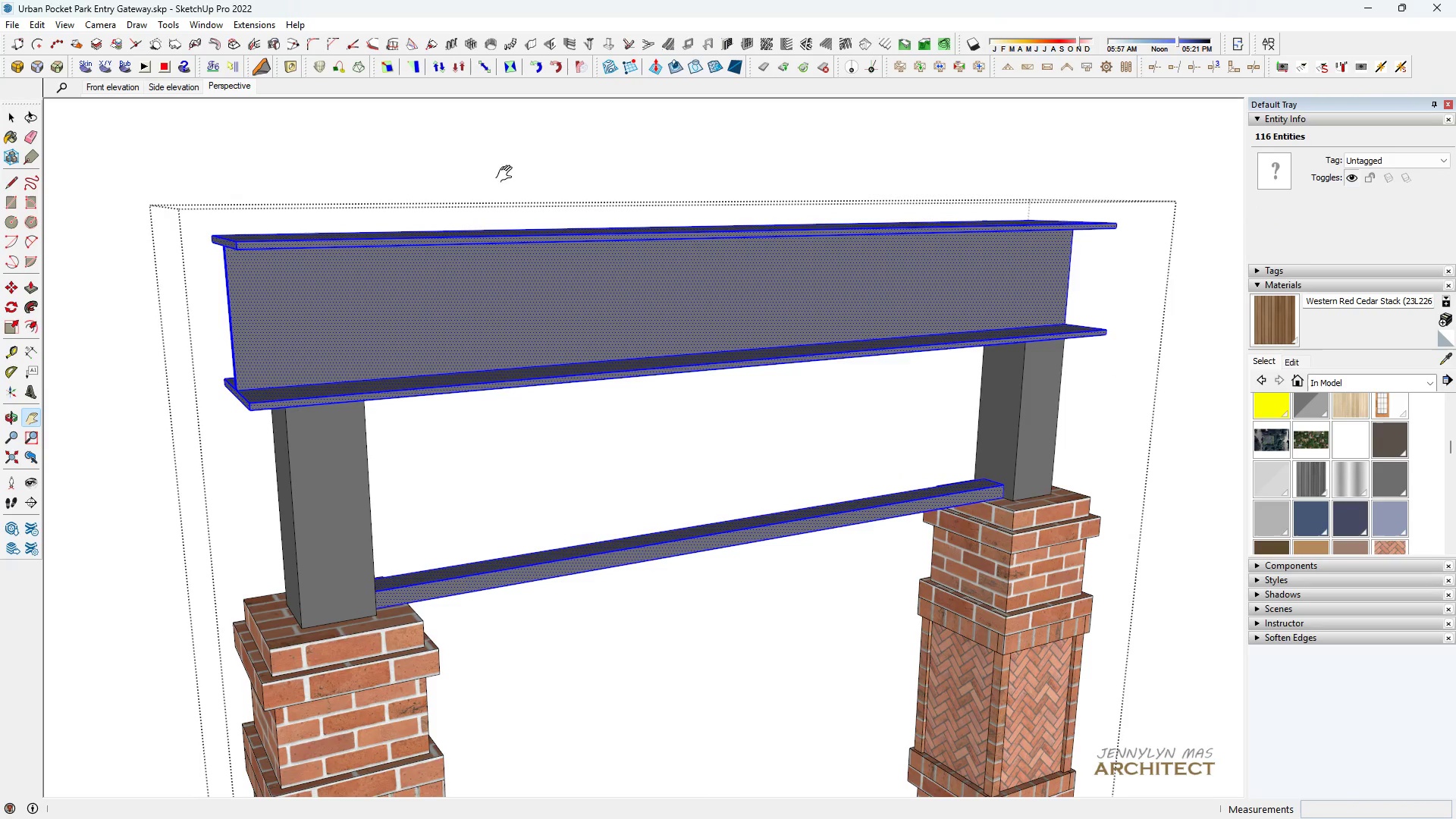 
scroll: coordinate [553, 222], scroll_direction: down, amount: 3.0
 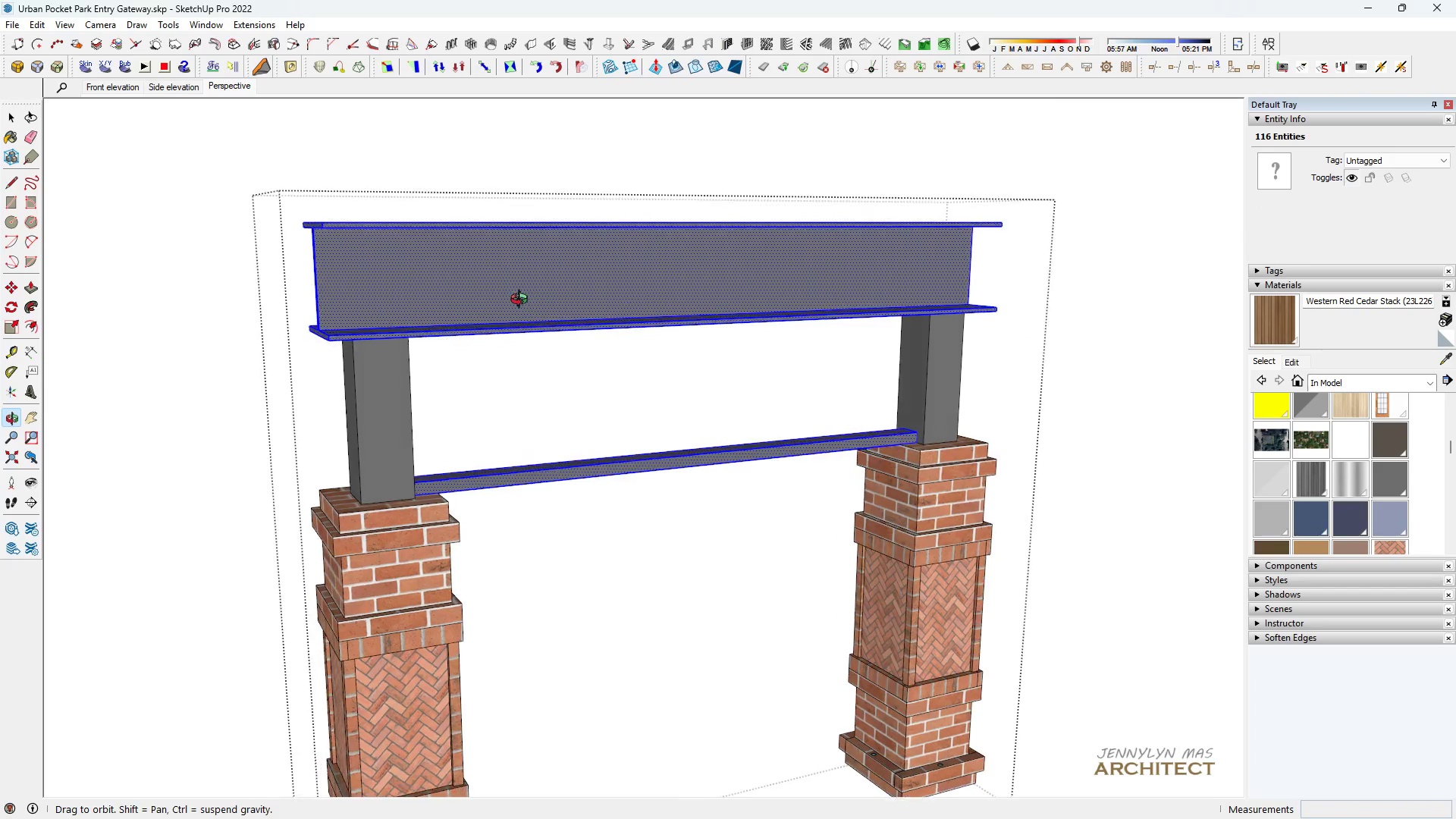 
scroll: coordinate [522, 301], scroll_direction: up, amount: 2.0
 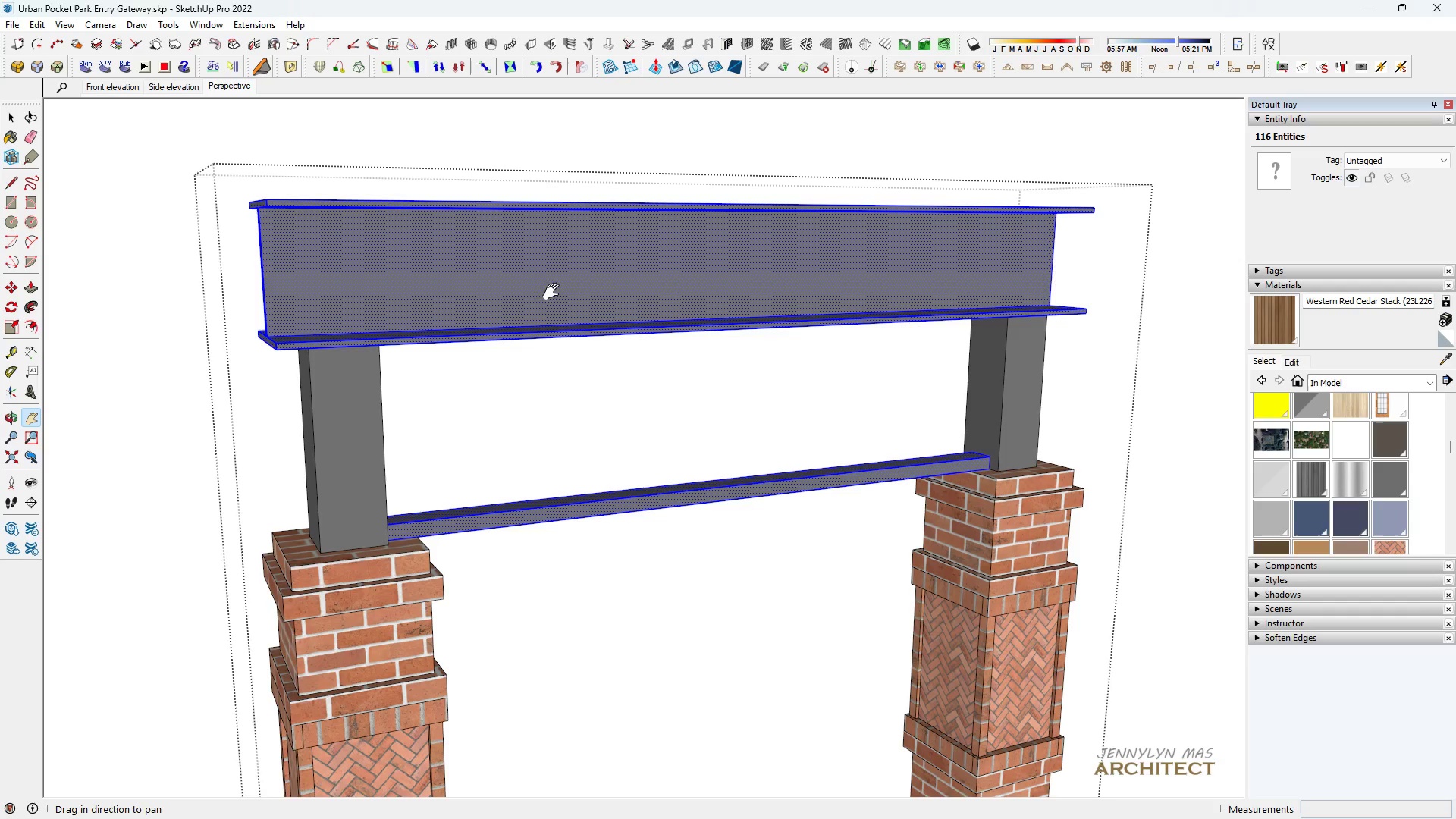 
left_click_drag(start_coordinate=[555, 292], to_coordinate=[541, 292])
 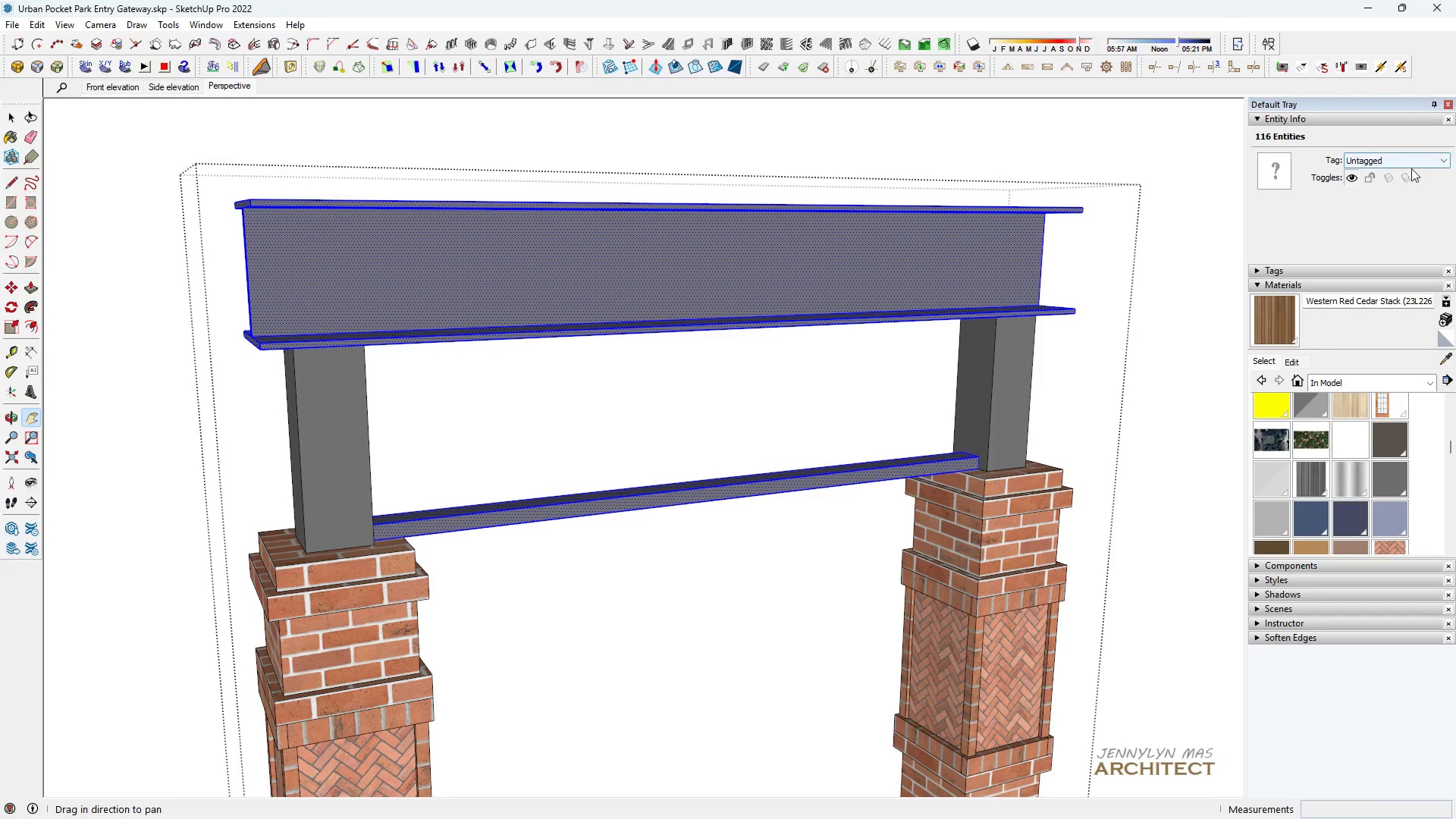 
left_click([1405, 159])
 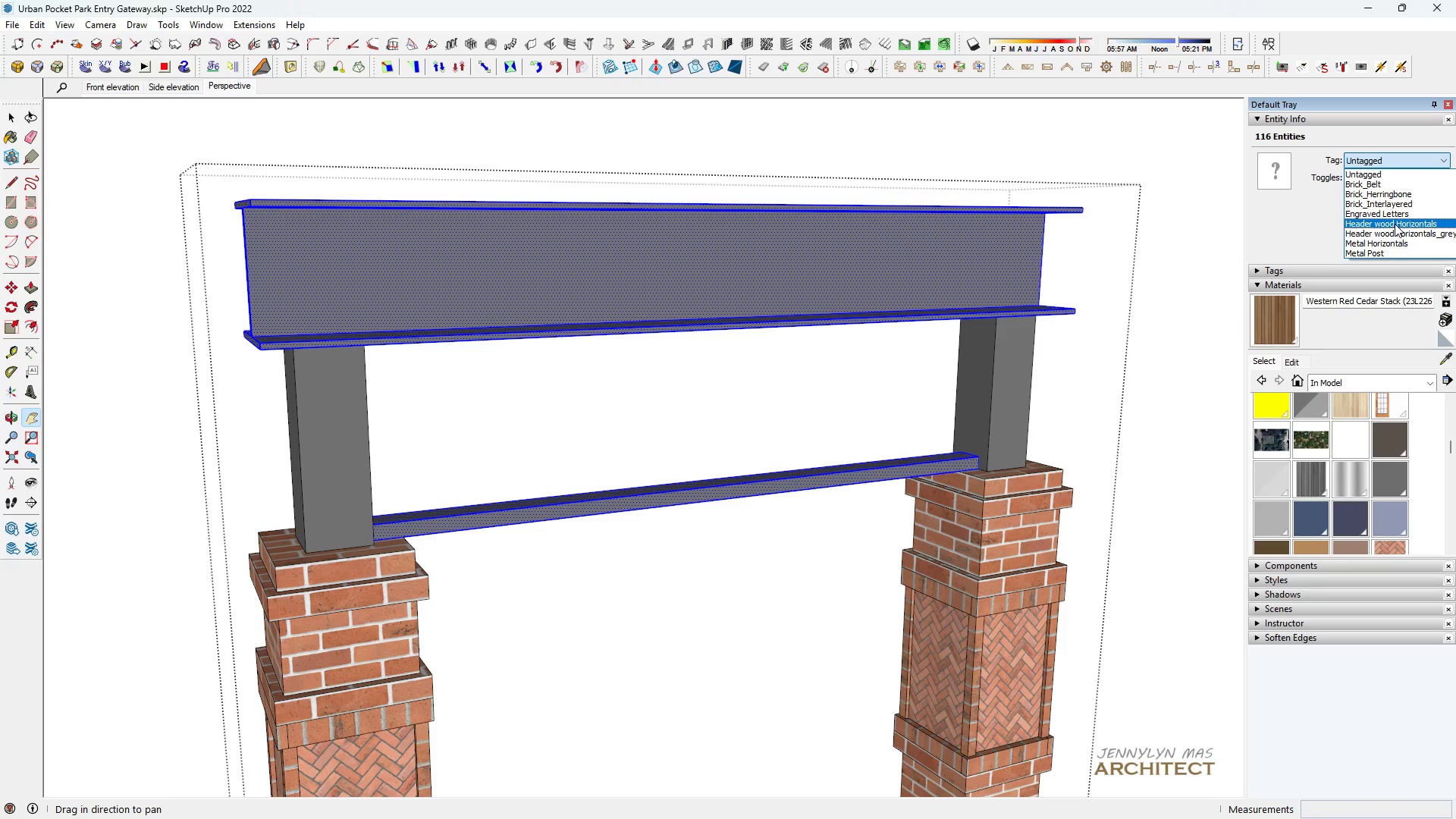 
wait(35.29)
 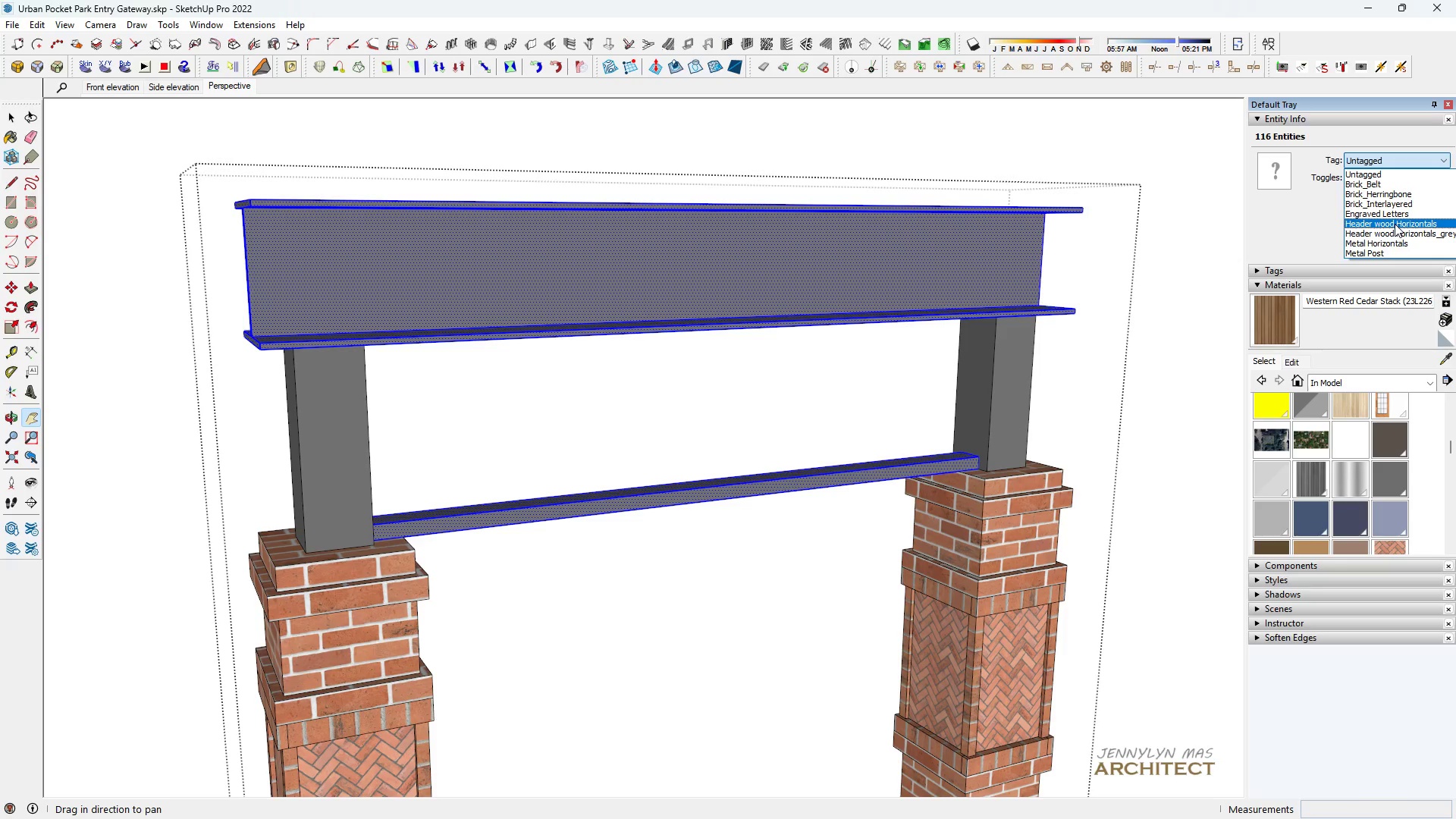 
mouse_move([1398, 208])
 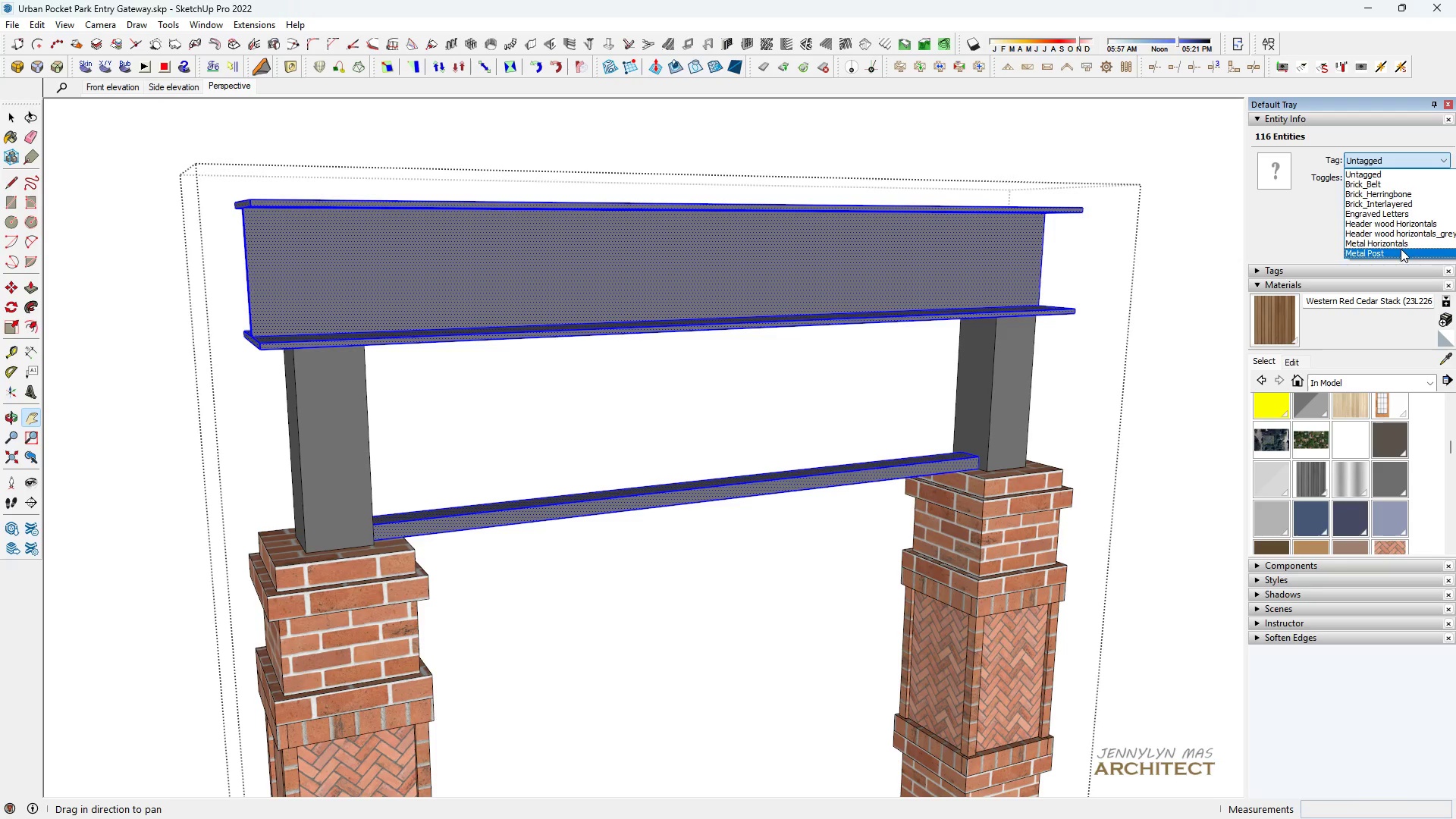 
wait(5.14)
 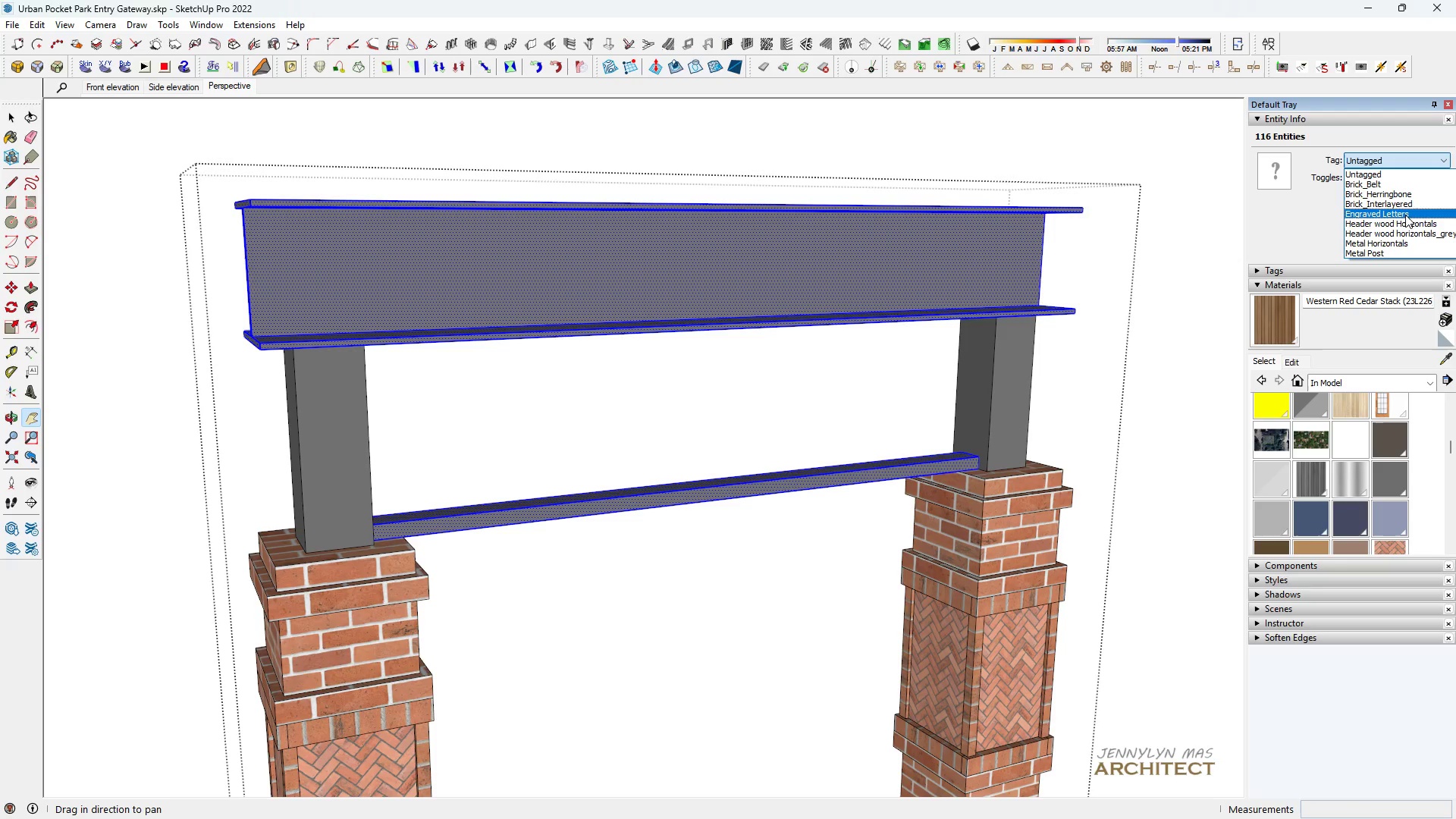 
left_click([1400, 246])
 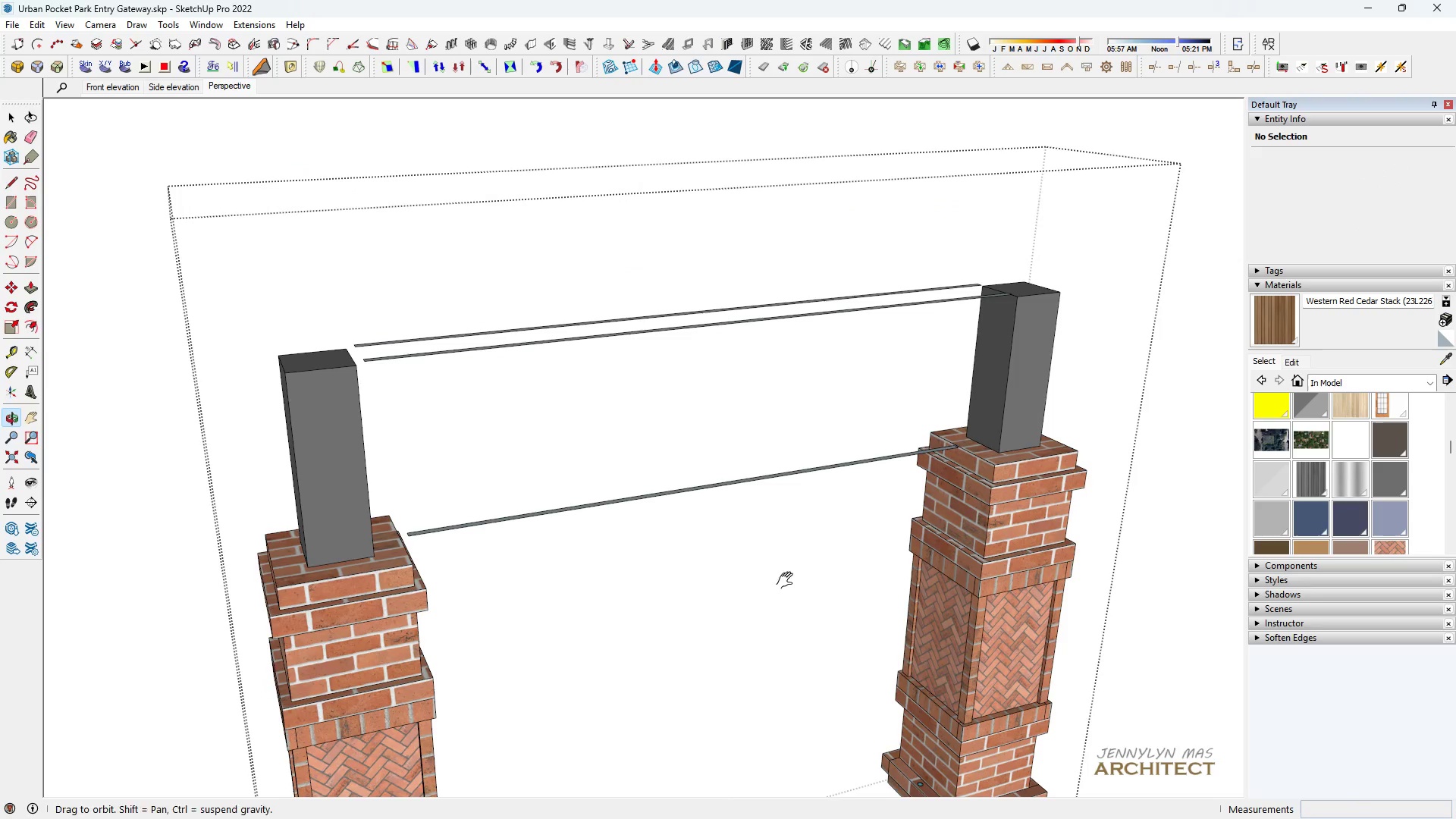 
scroll: coordinate [752, 518], scroll_direction: up, amount: 3.0
 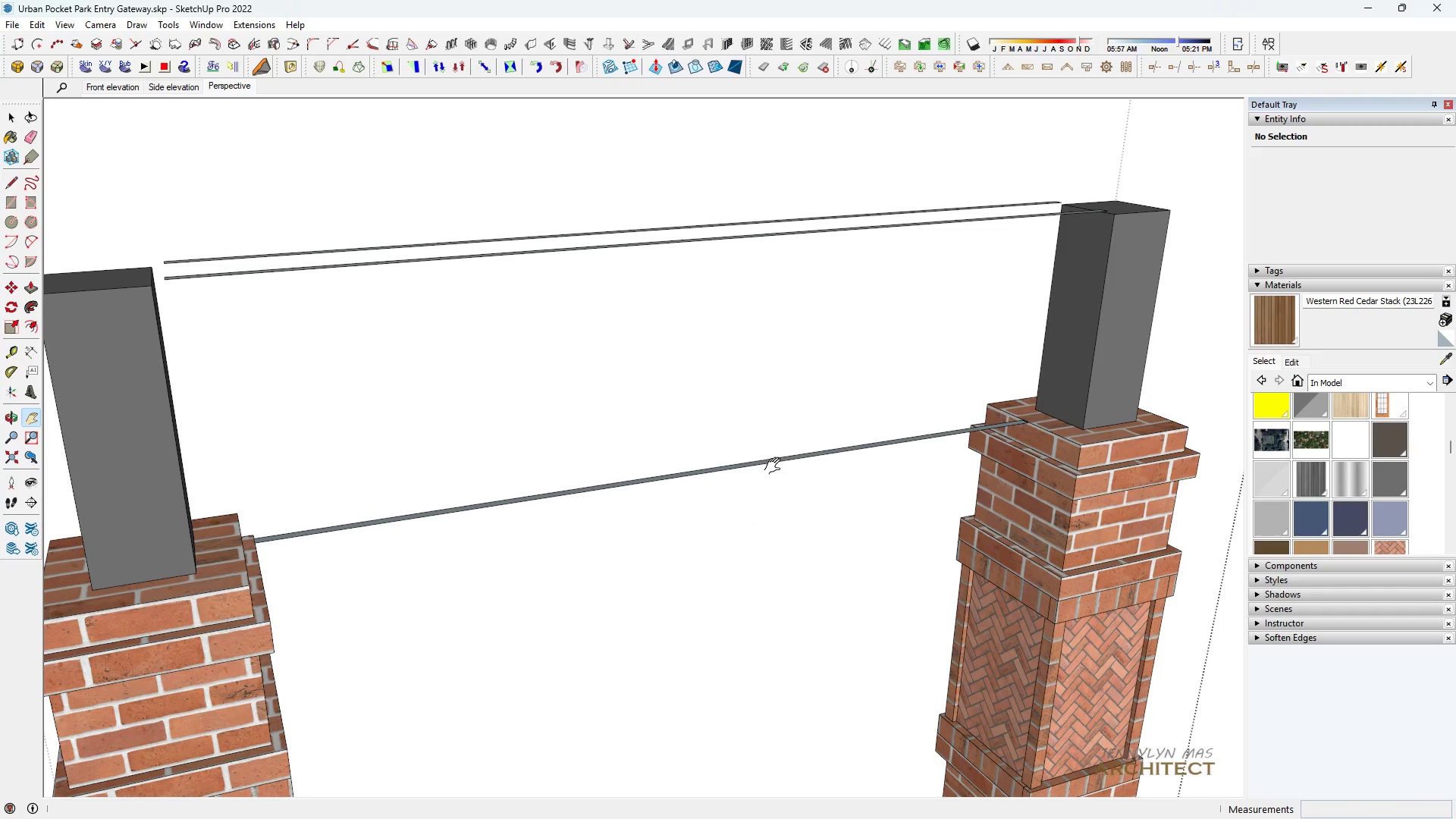 
key(Space)
 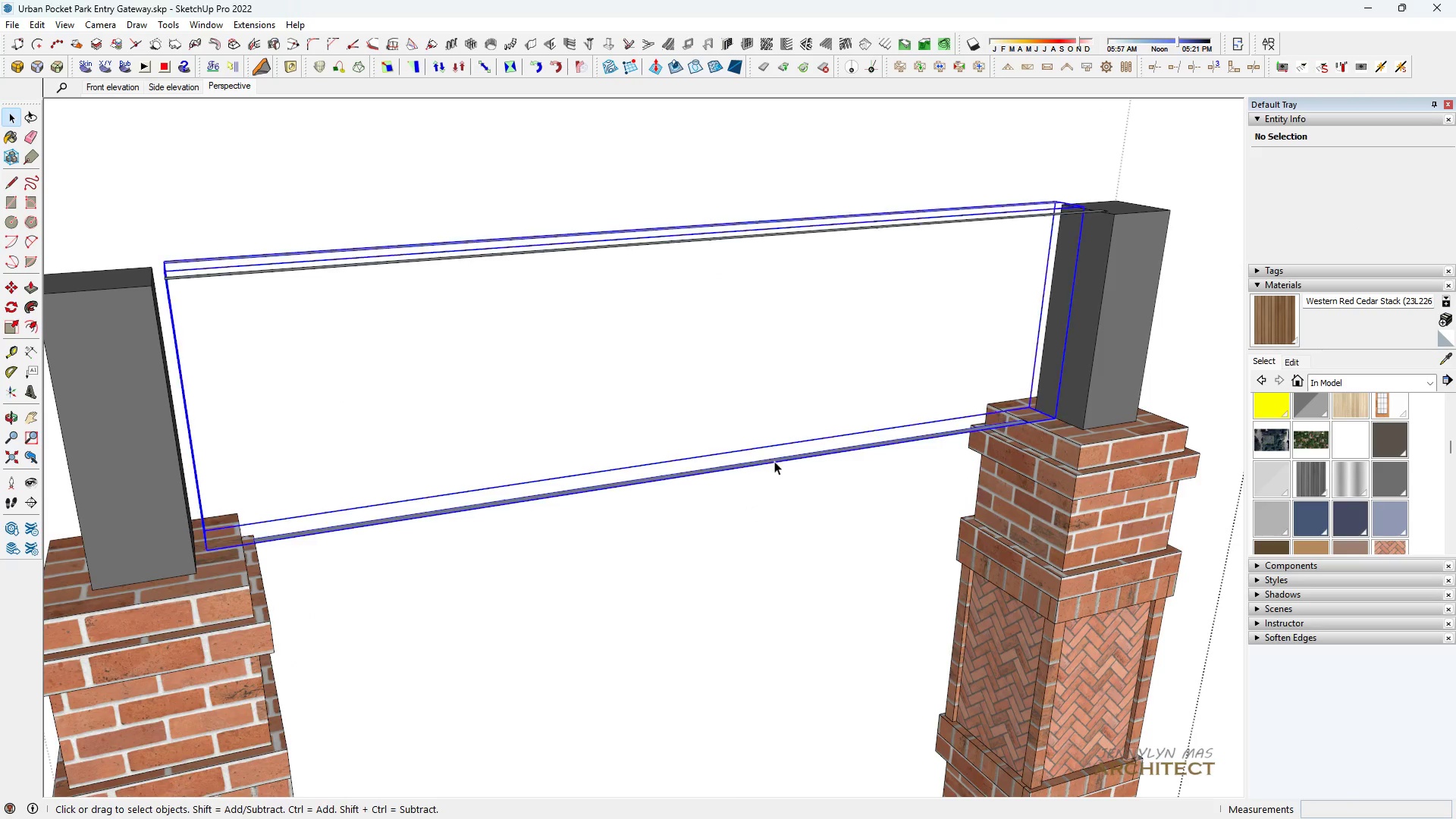 
double_click([774, 461])
 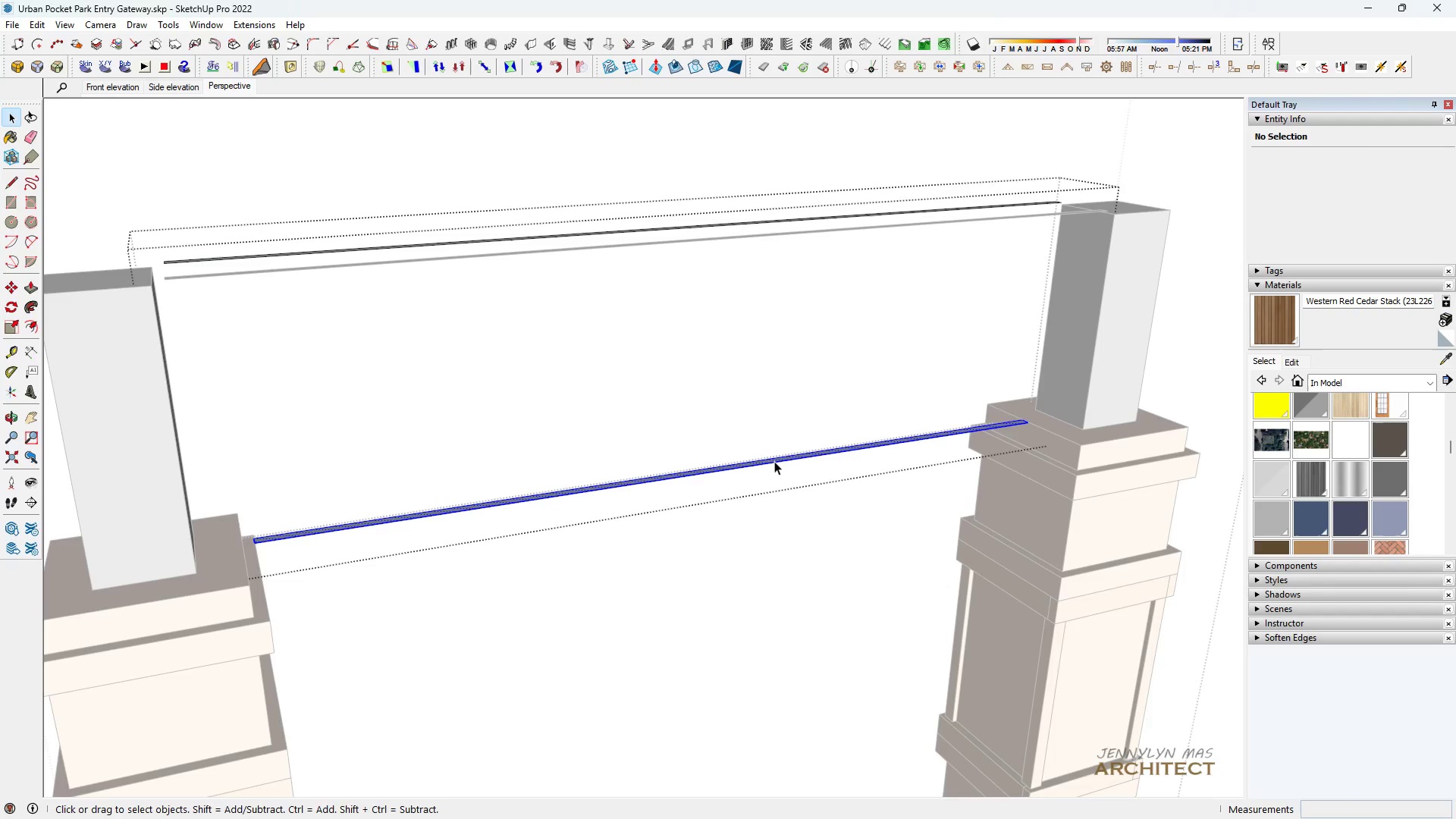 
triple_click([774, 461])
 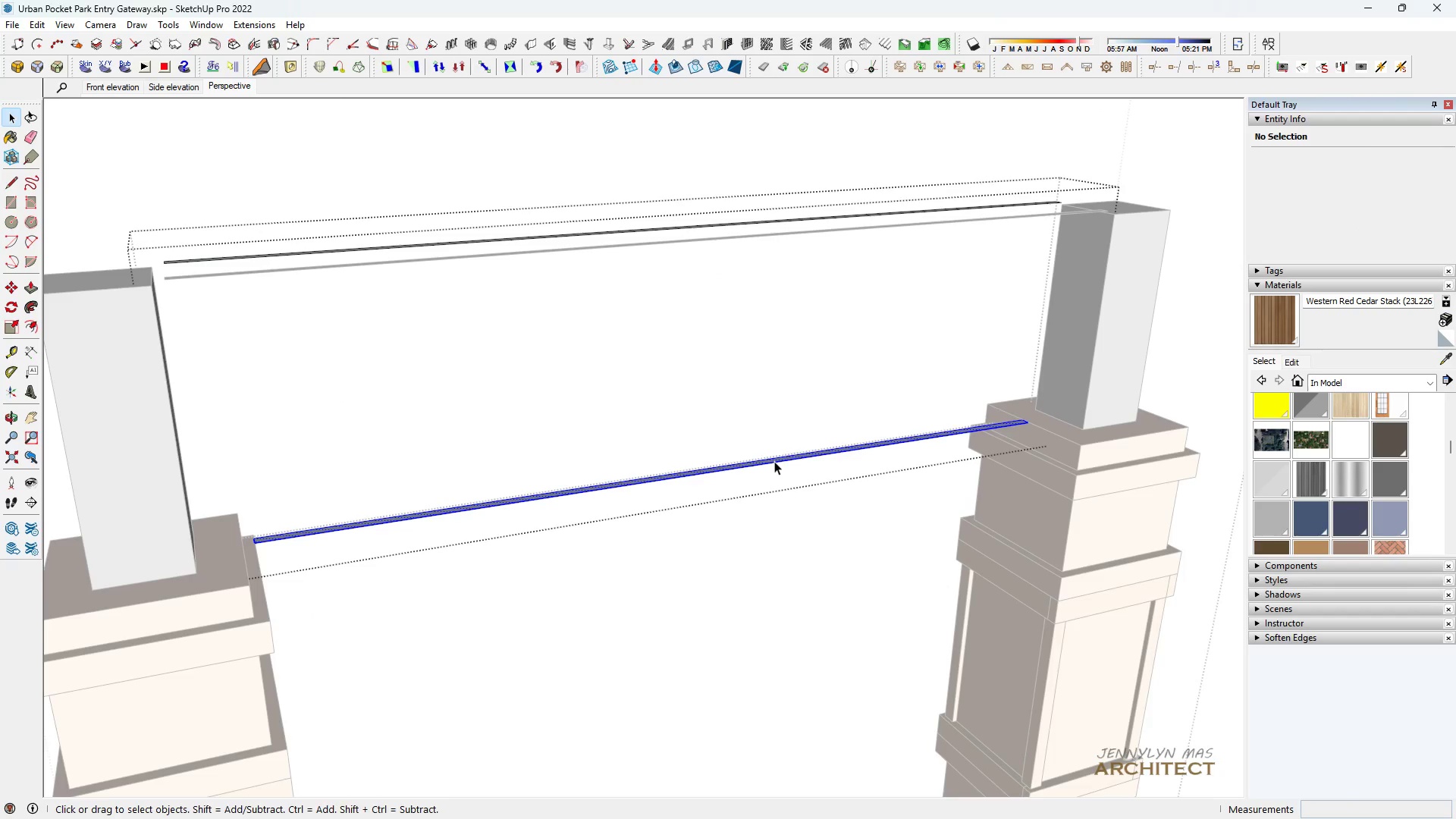 
triple_click([774, 461])
 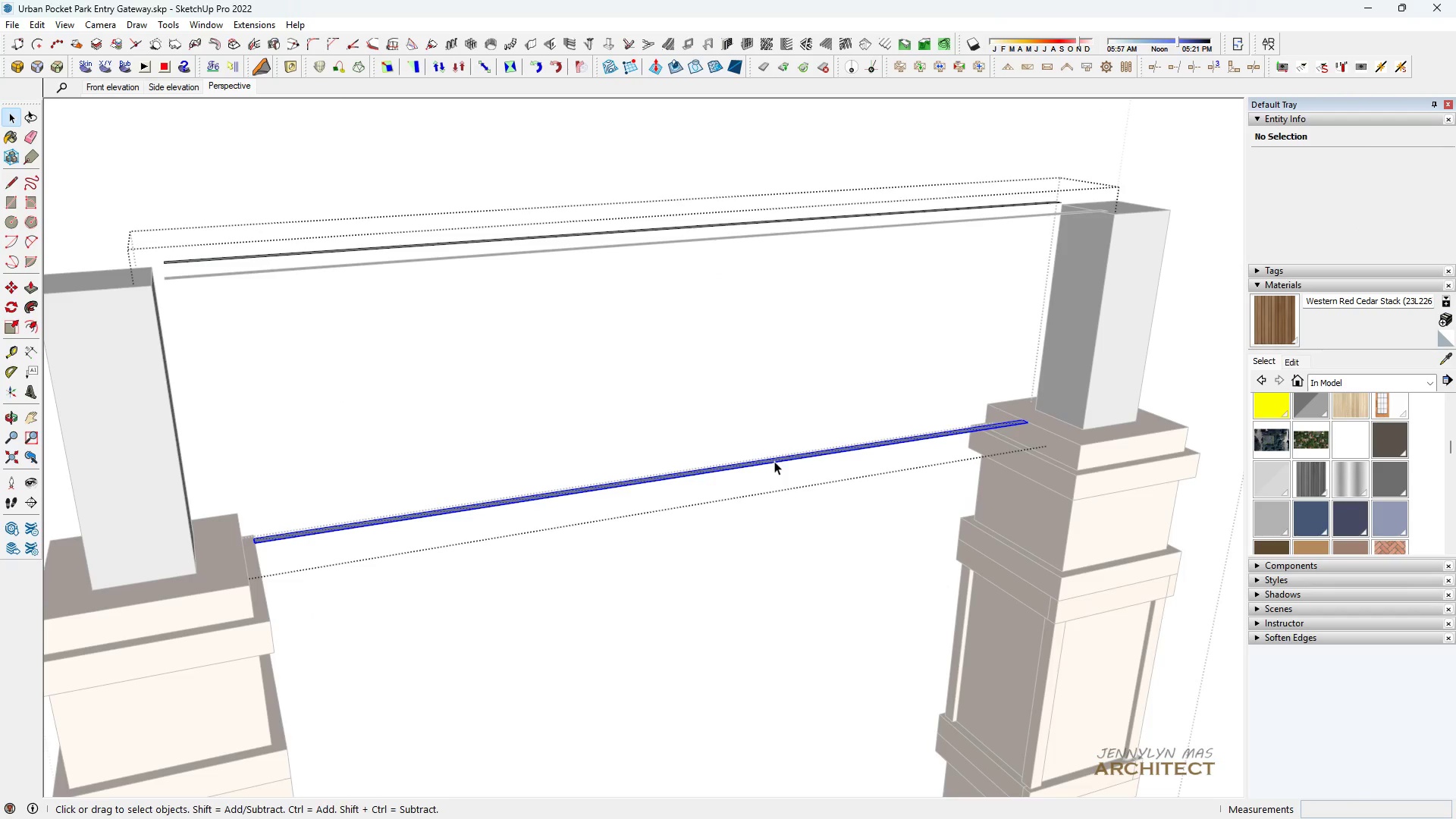 
triple_click([774, 461])
 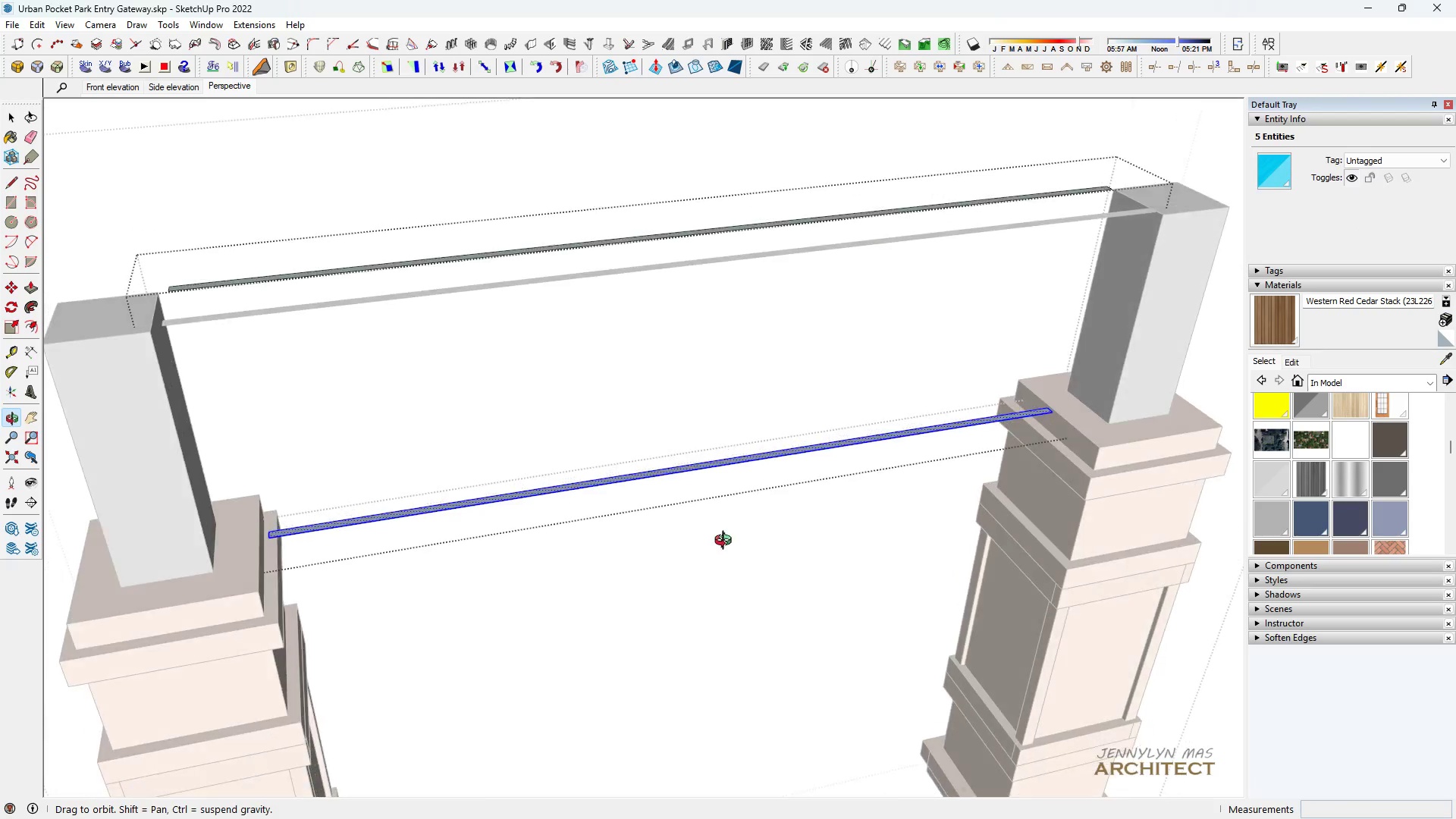 
scroll: coordinate [593, 282], scroll_direction: none, amount: 0.0
 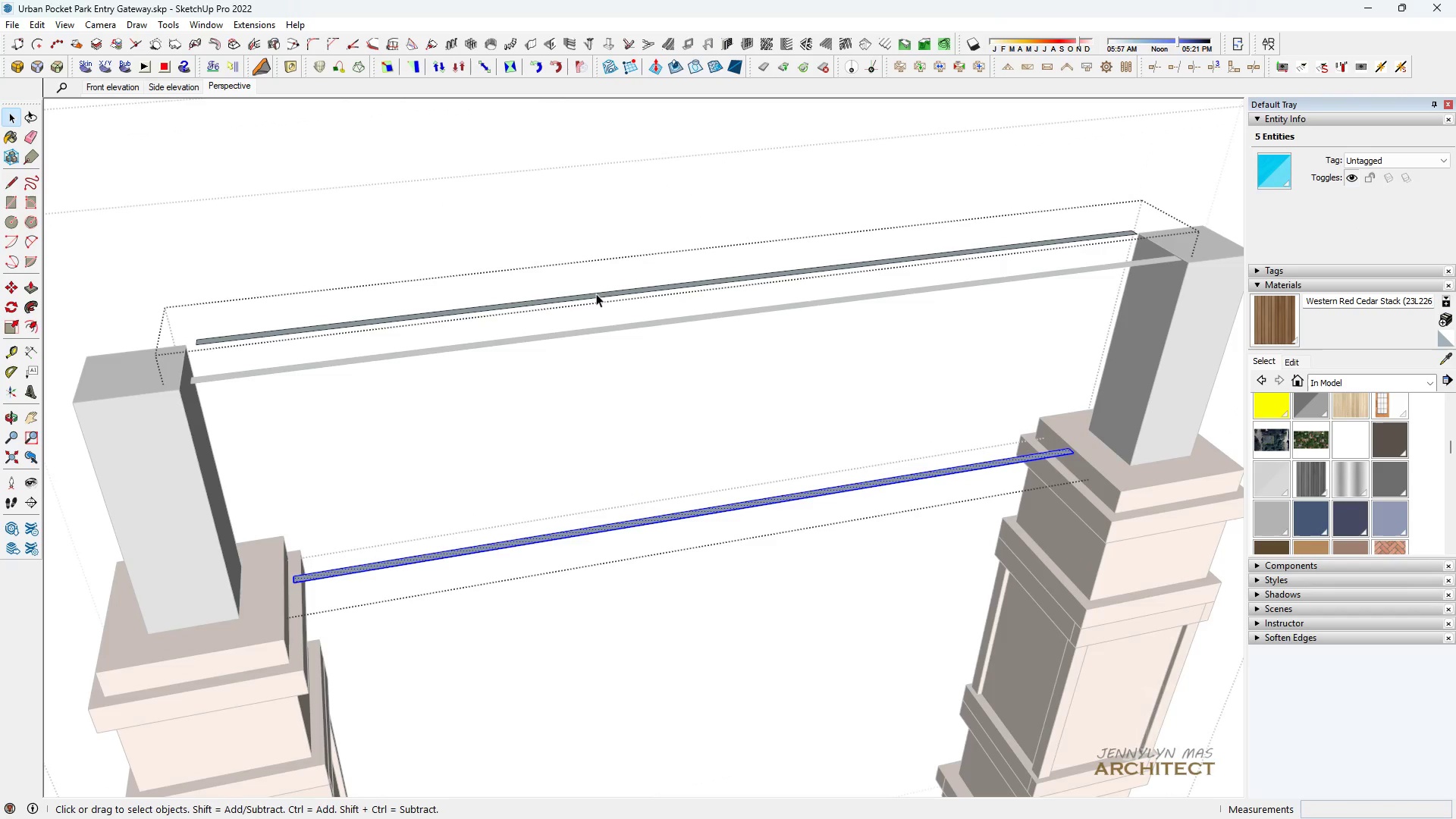 
hold_key(key=ControlLeft, duration=1.5)
left_click([598, 294])
 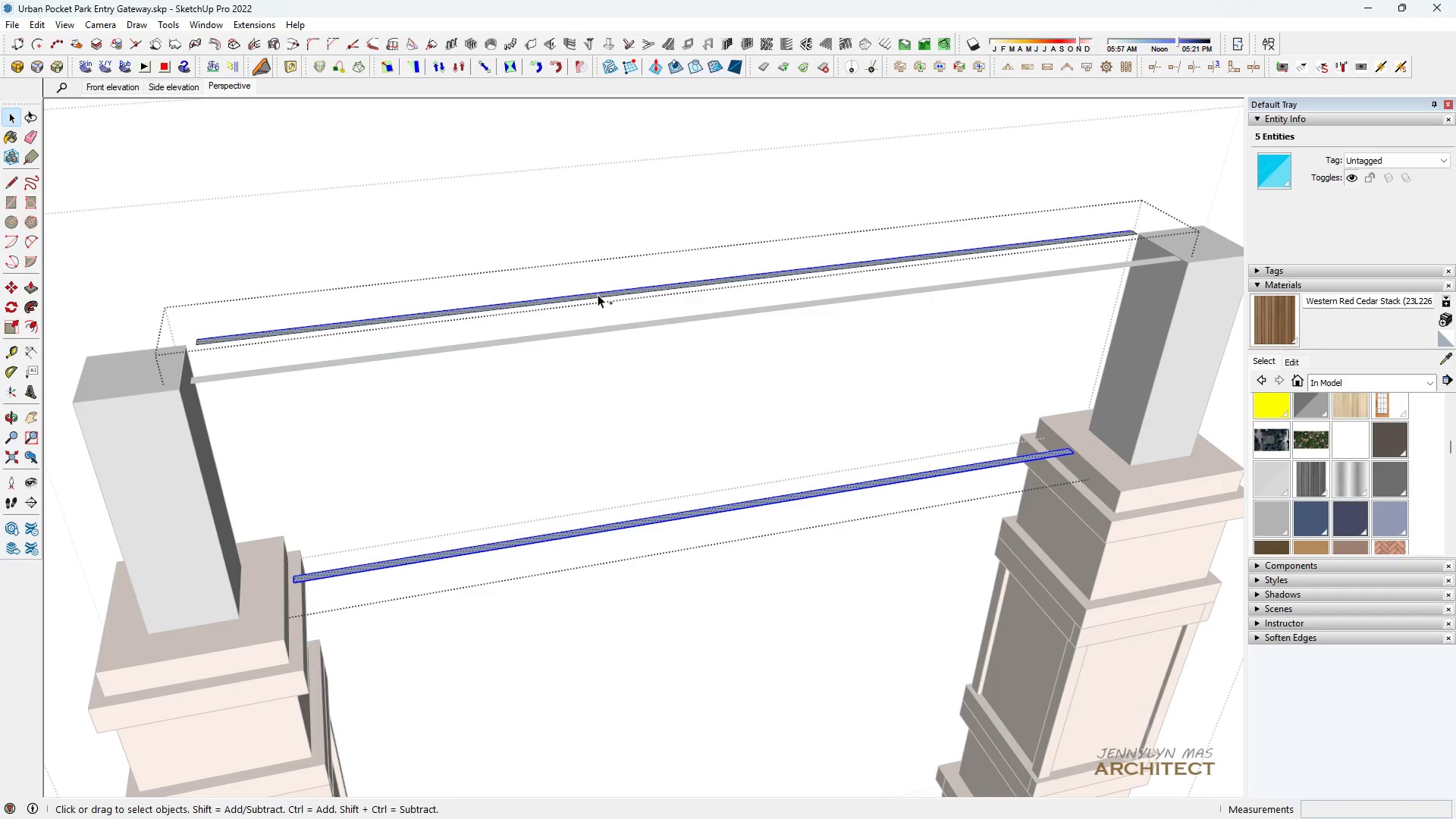 
double_click([598, 294])
 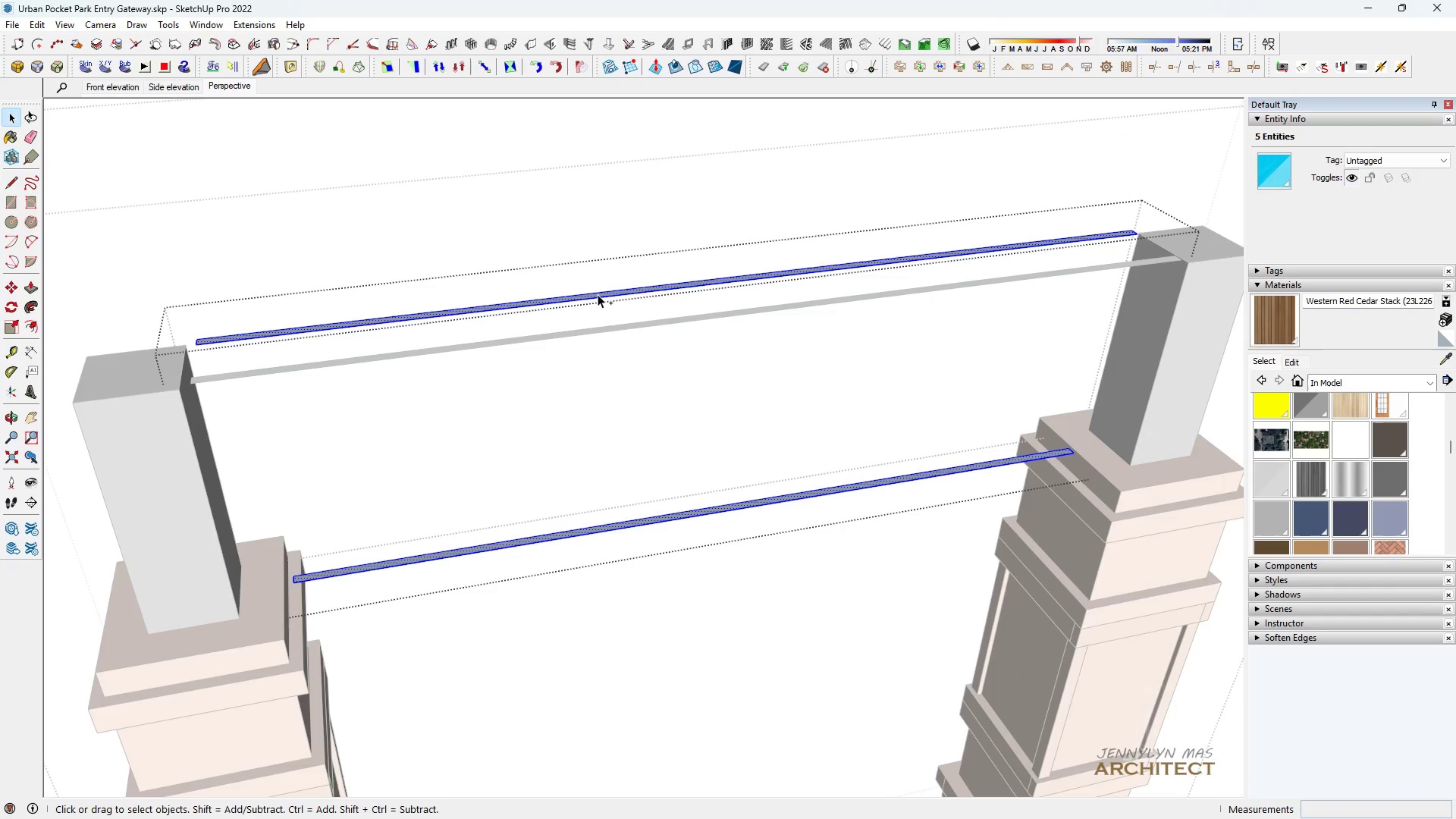 
triple_click([598, 294])
 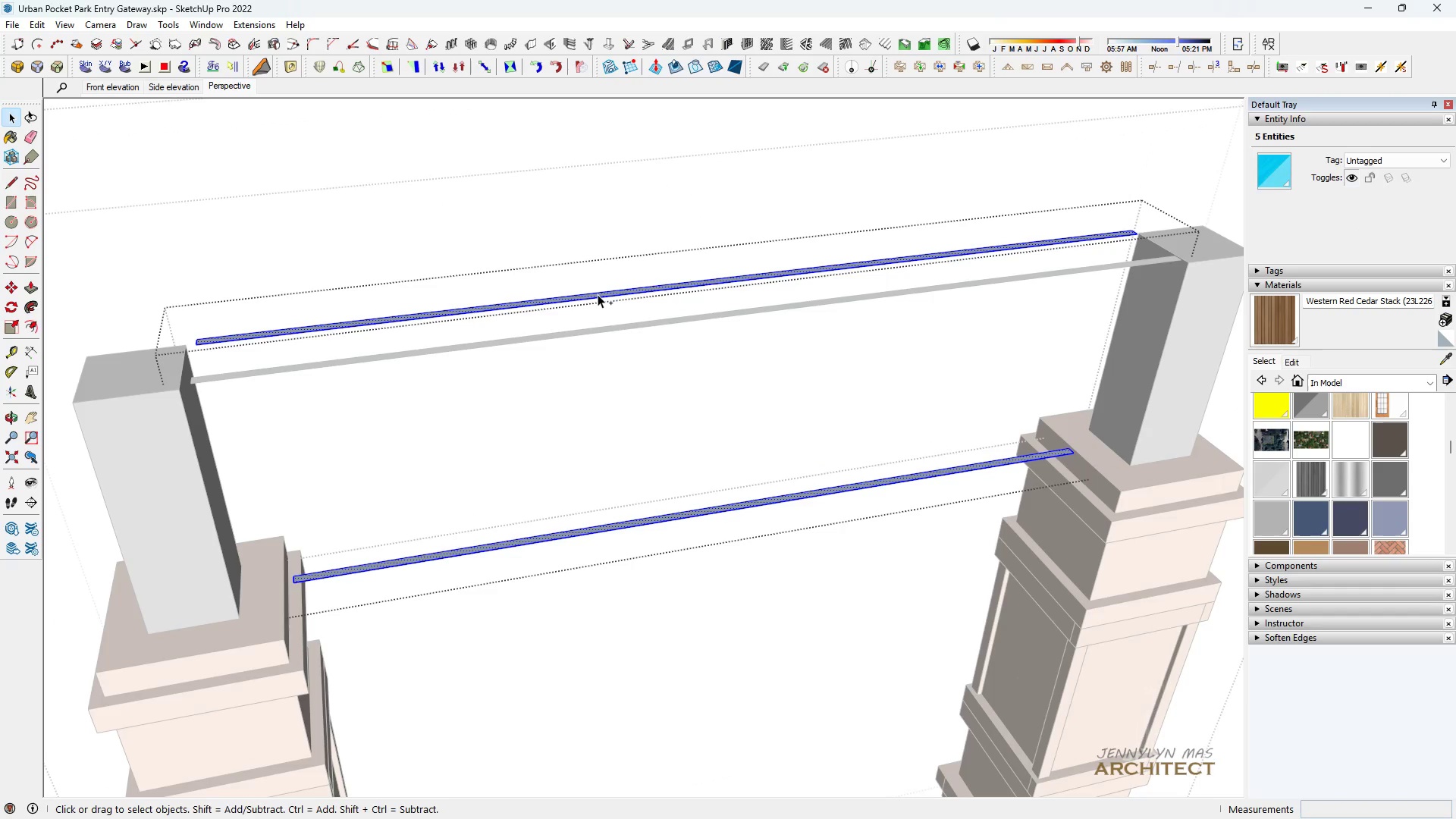 
triple_click([598, 294])
 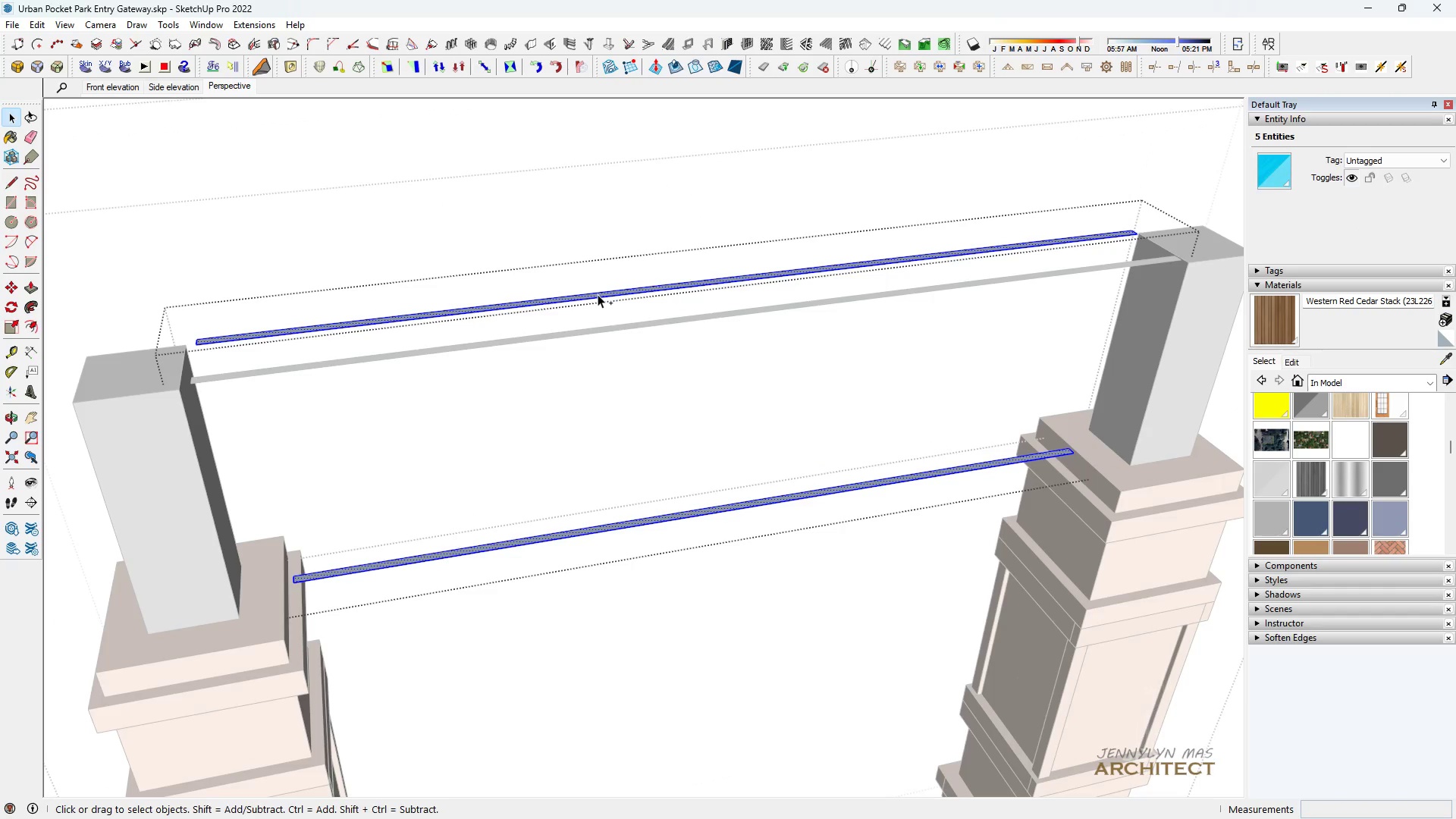 
triple_click([598, 294])
 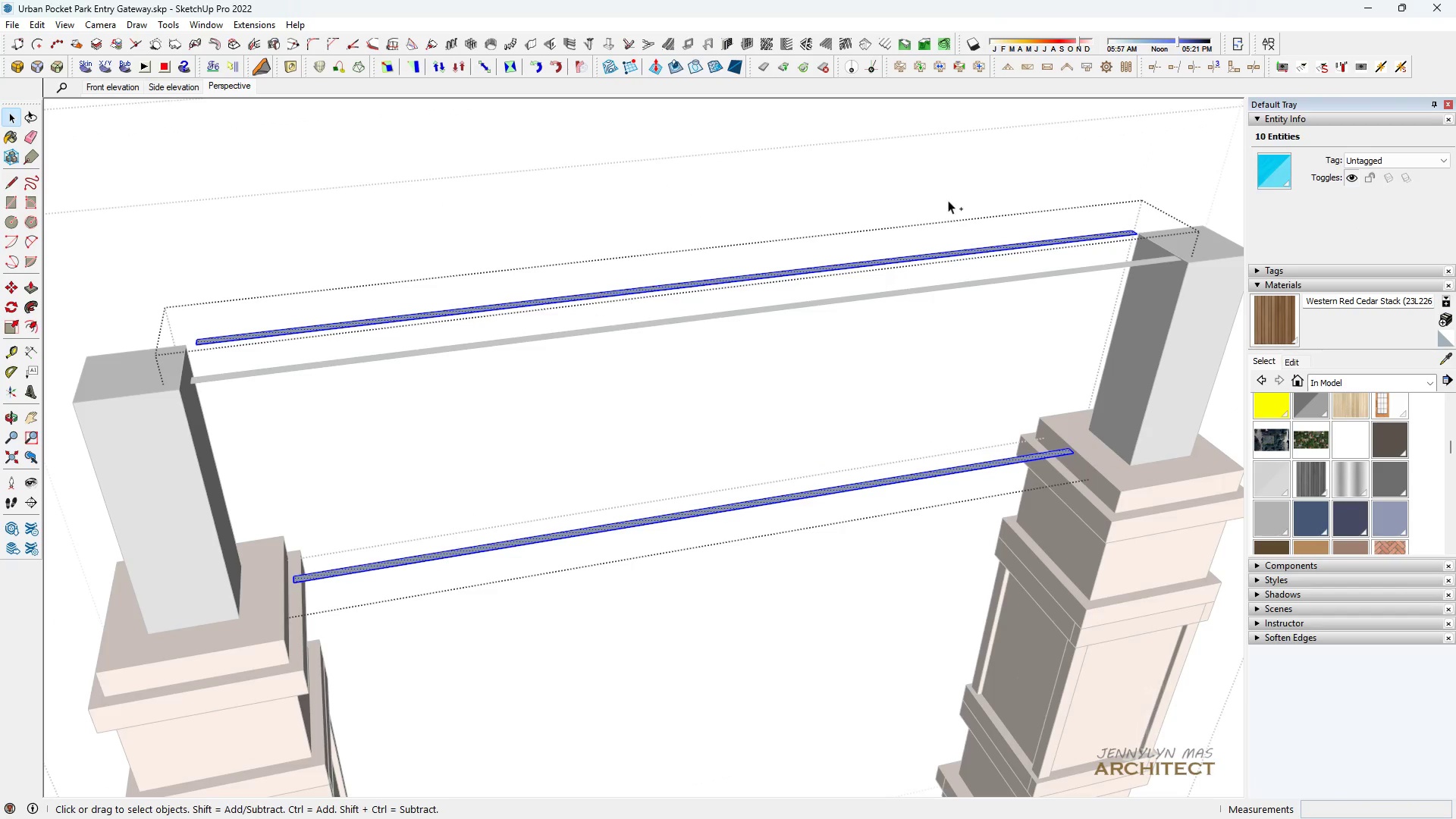 
key(Control+ControlLeft)
 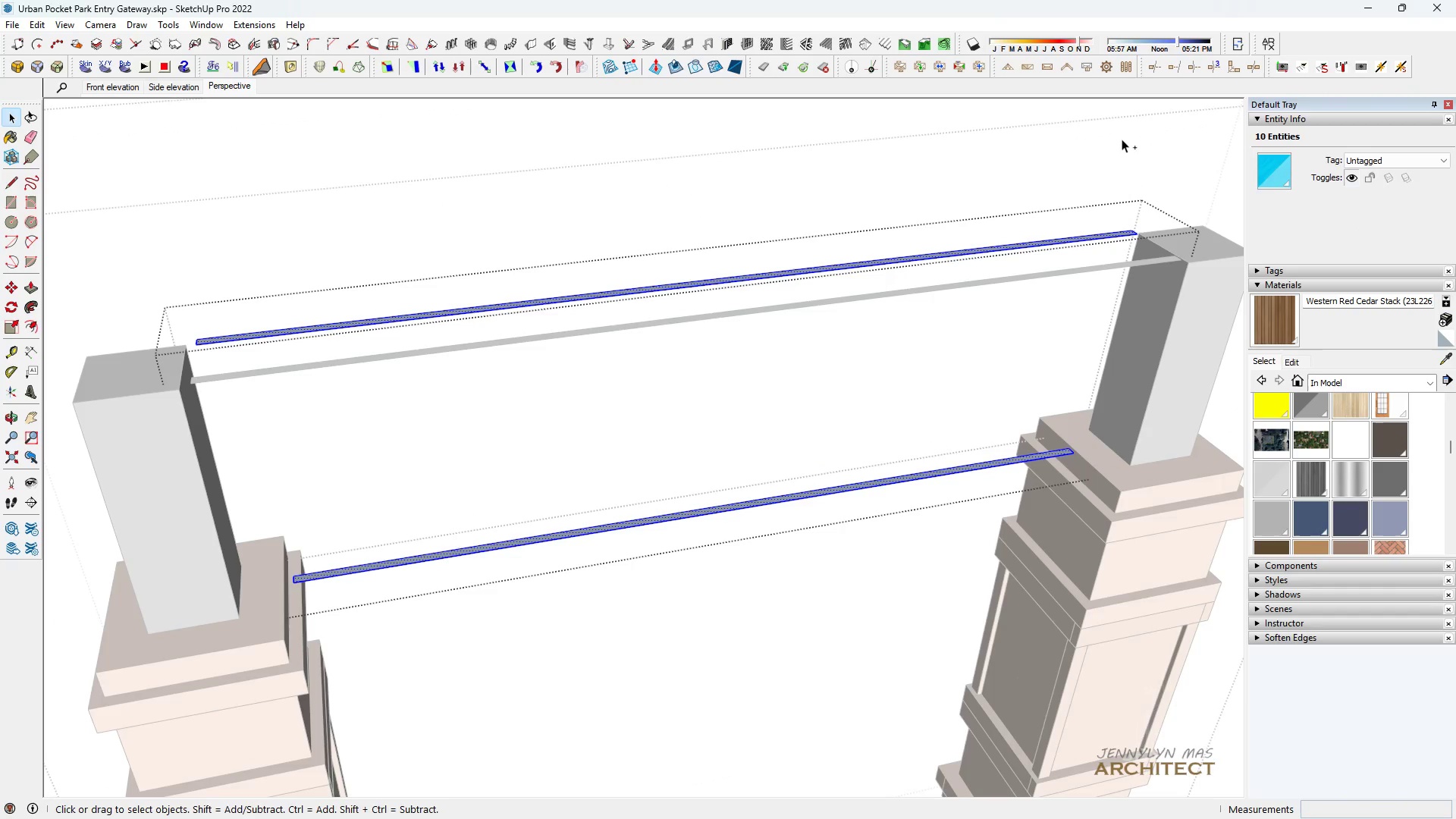 
key(Control+ControlLeft)
 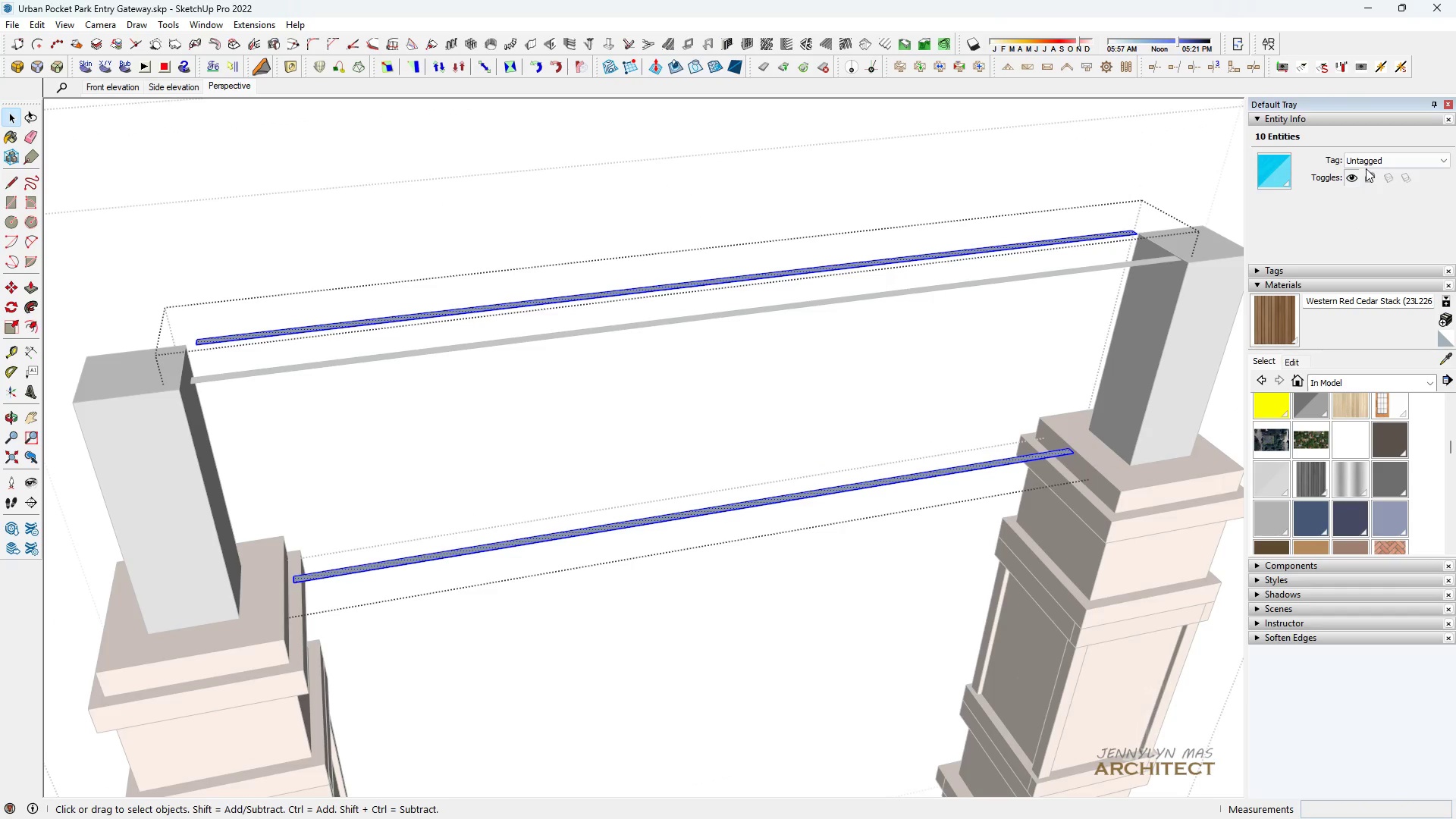 
left_click([1367, 167])
 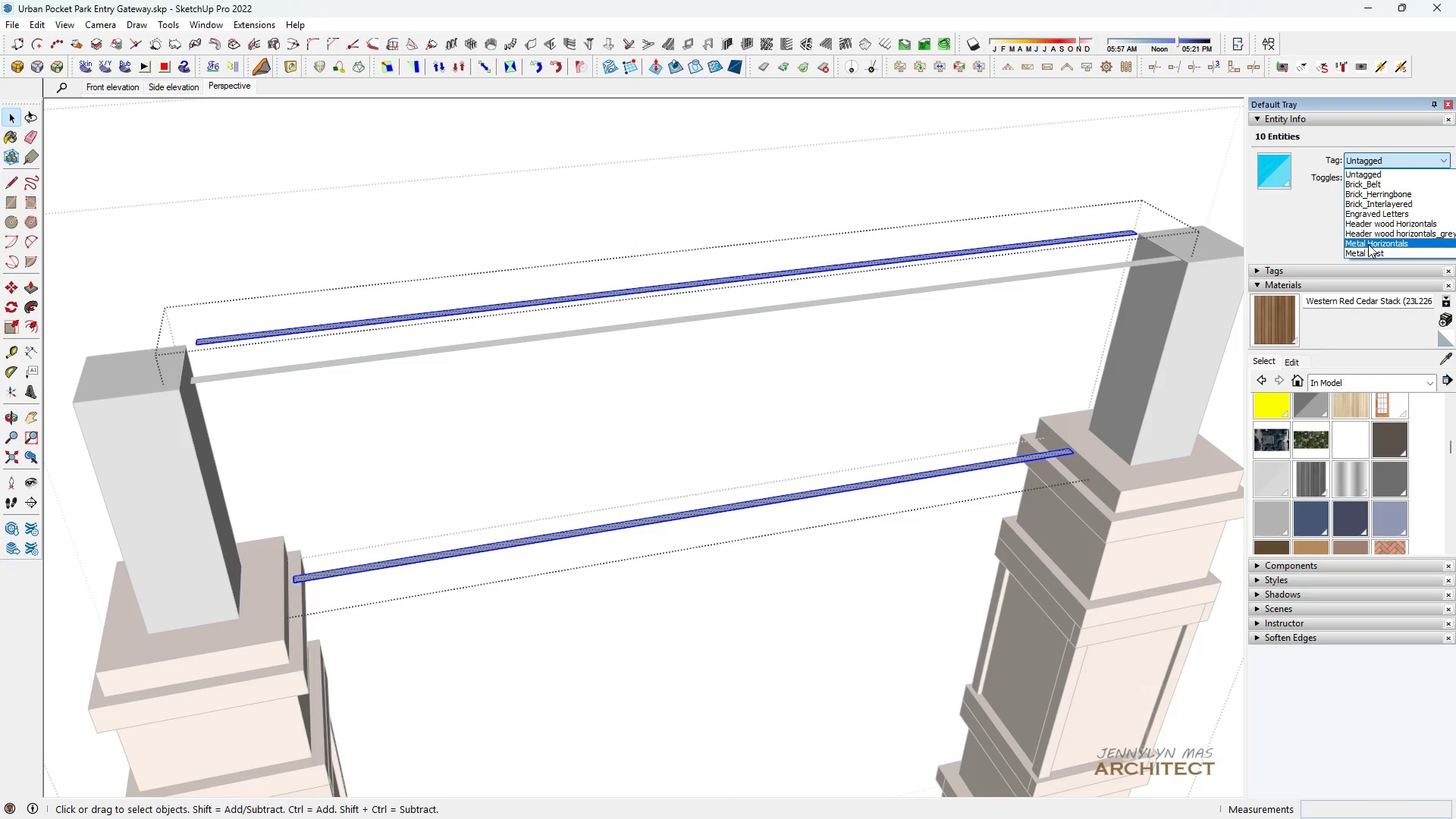 
left_click([1368, 244])
 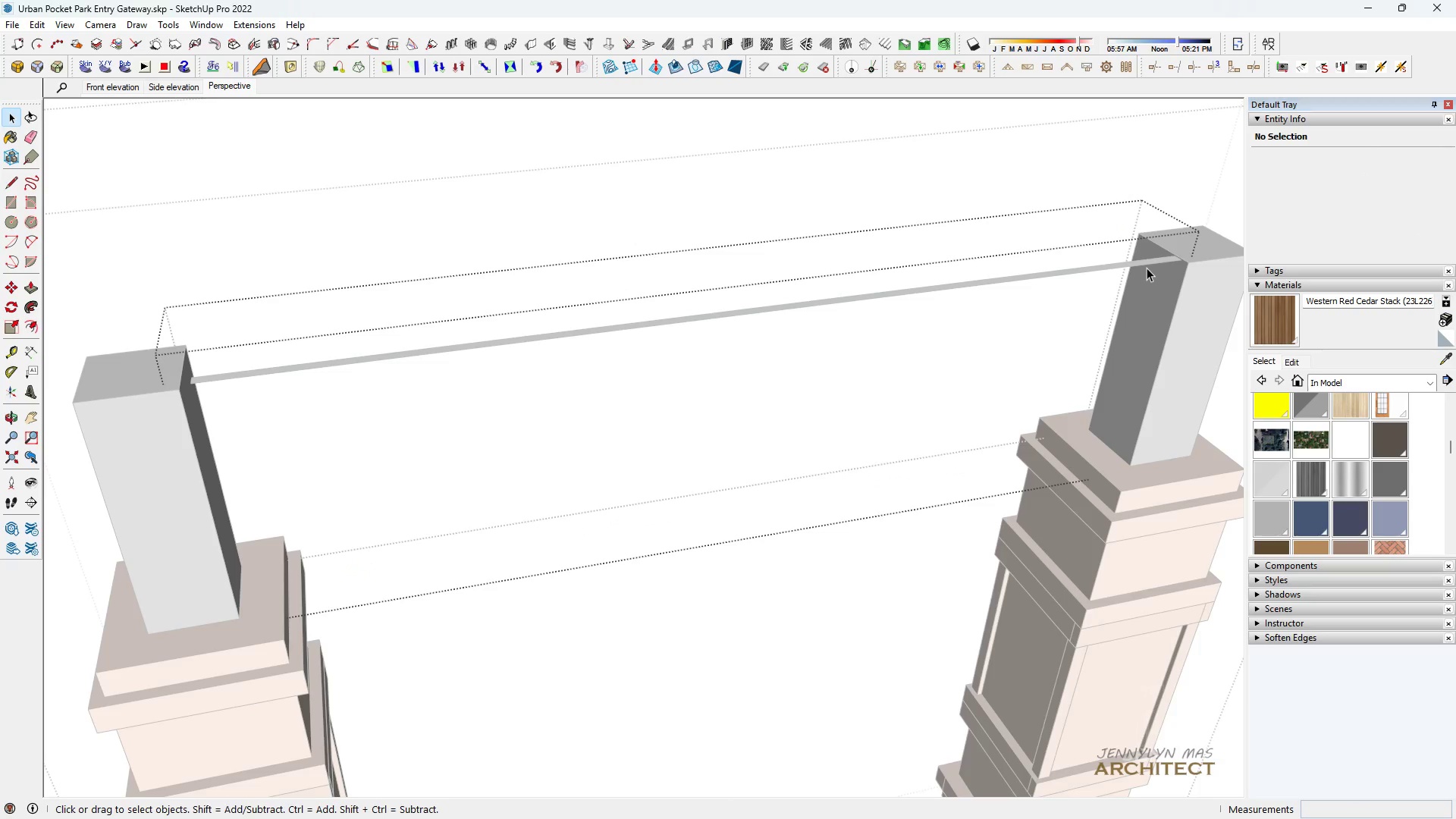 
double_click([1144, 267])
 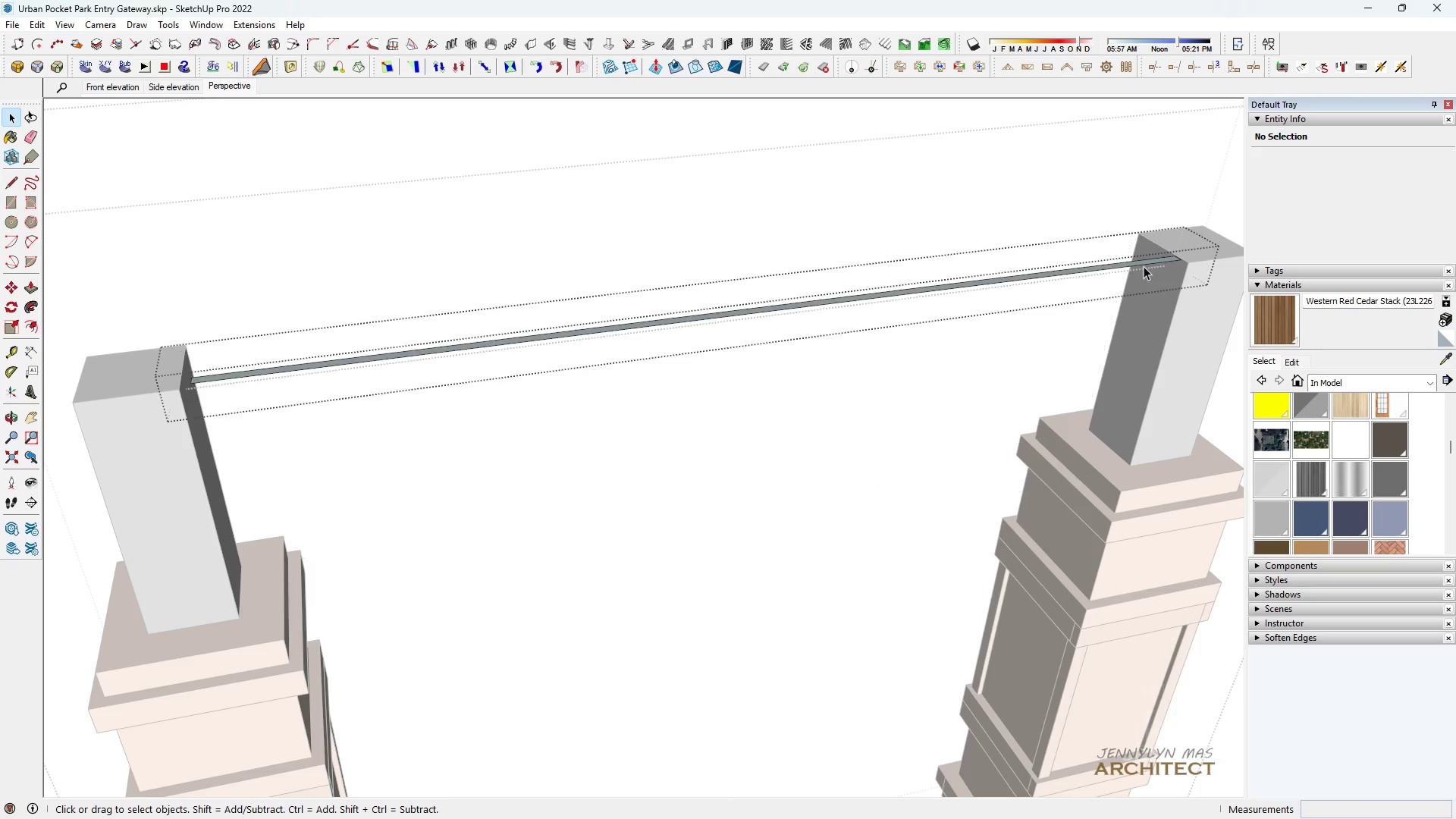 
triple_click([1144, 266])
 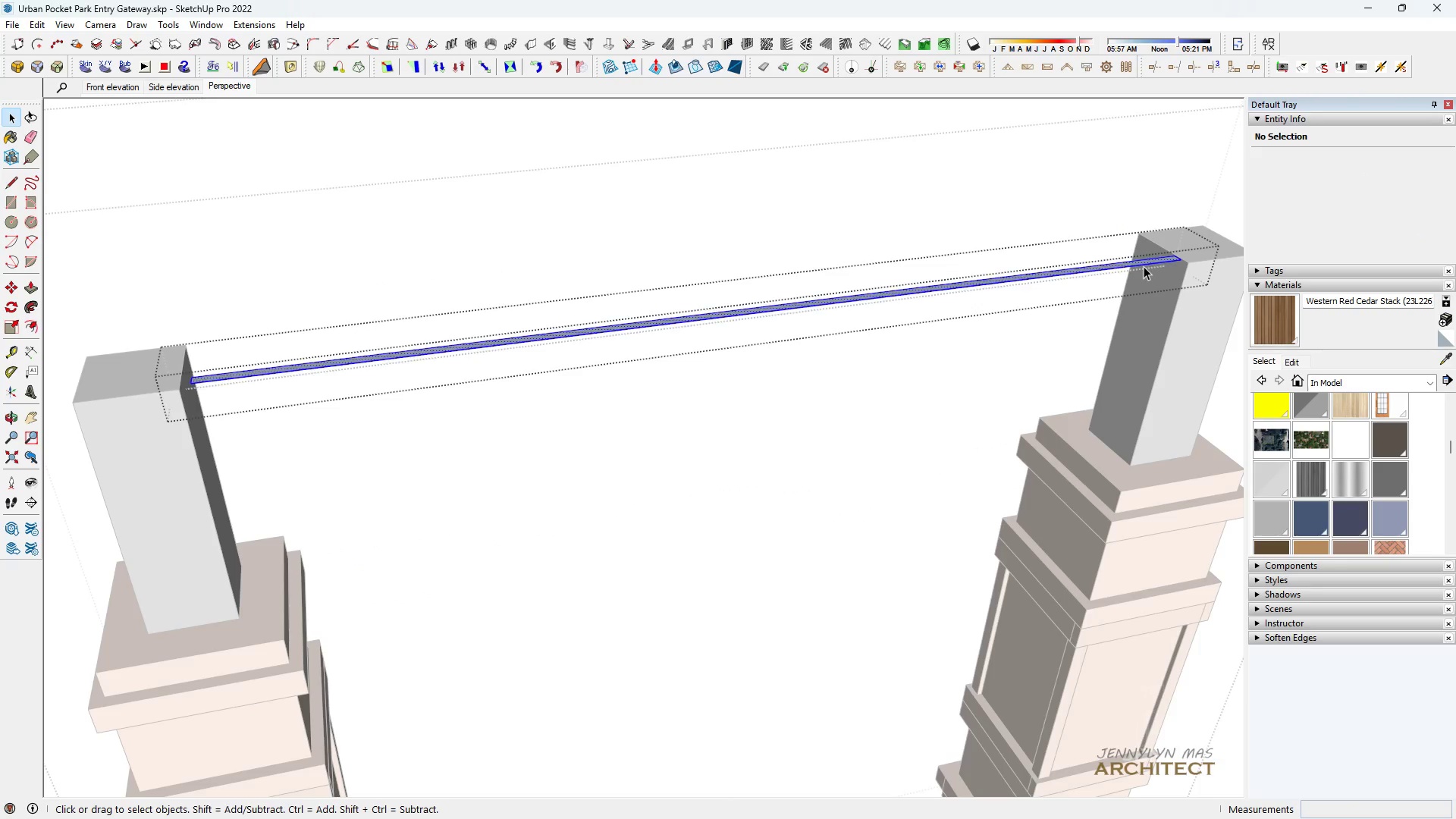 
triple_click([1144, 266])
 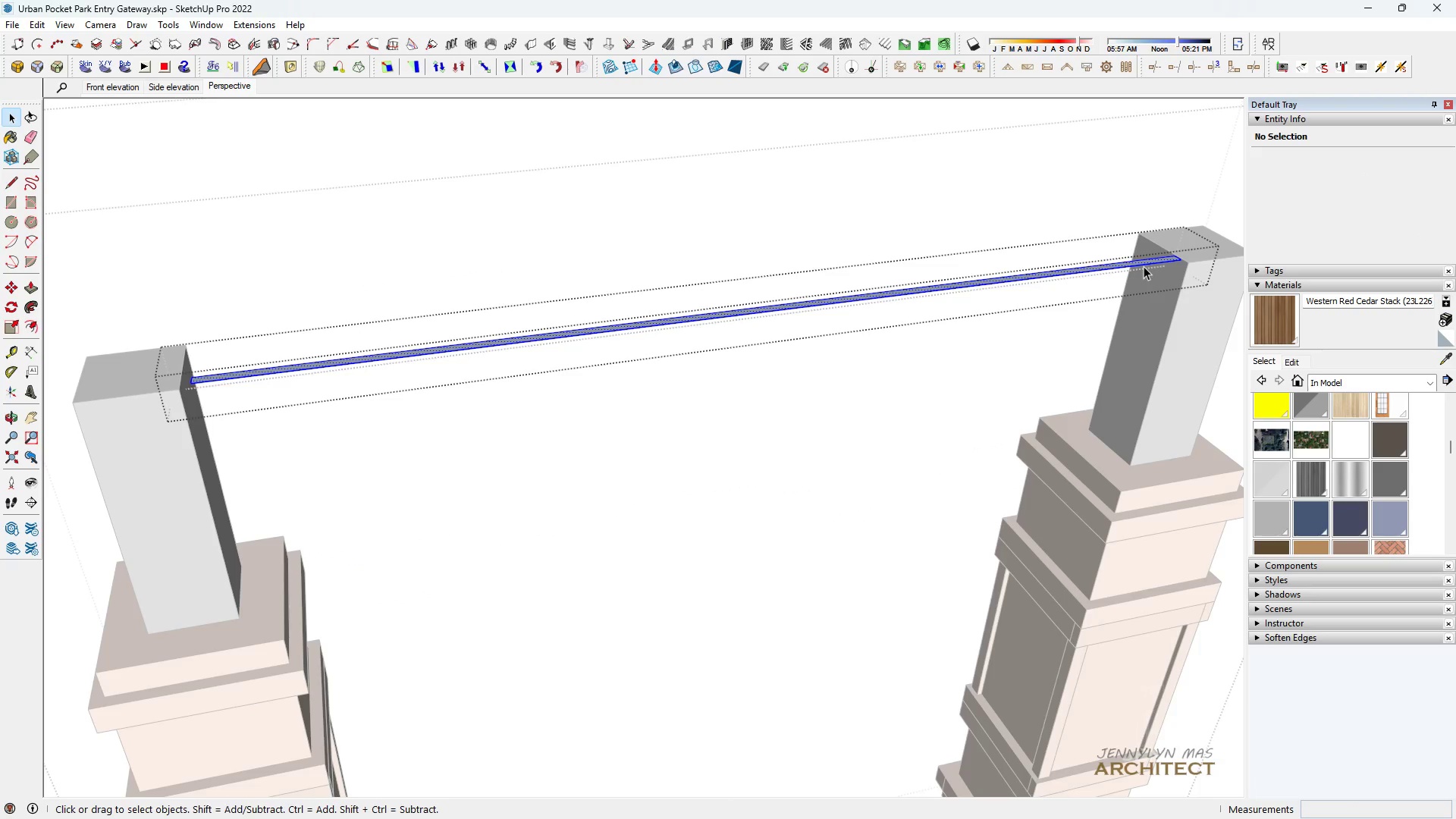 
triple_click([1144, 266])
 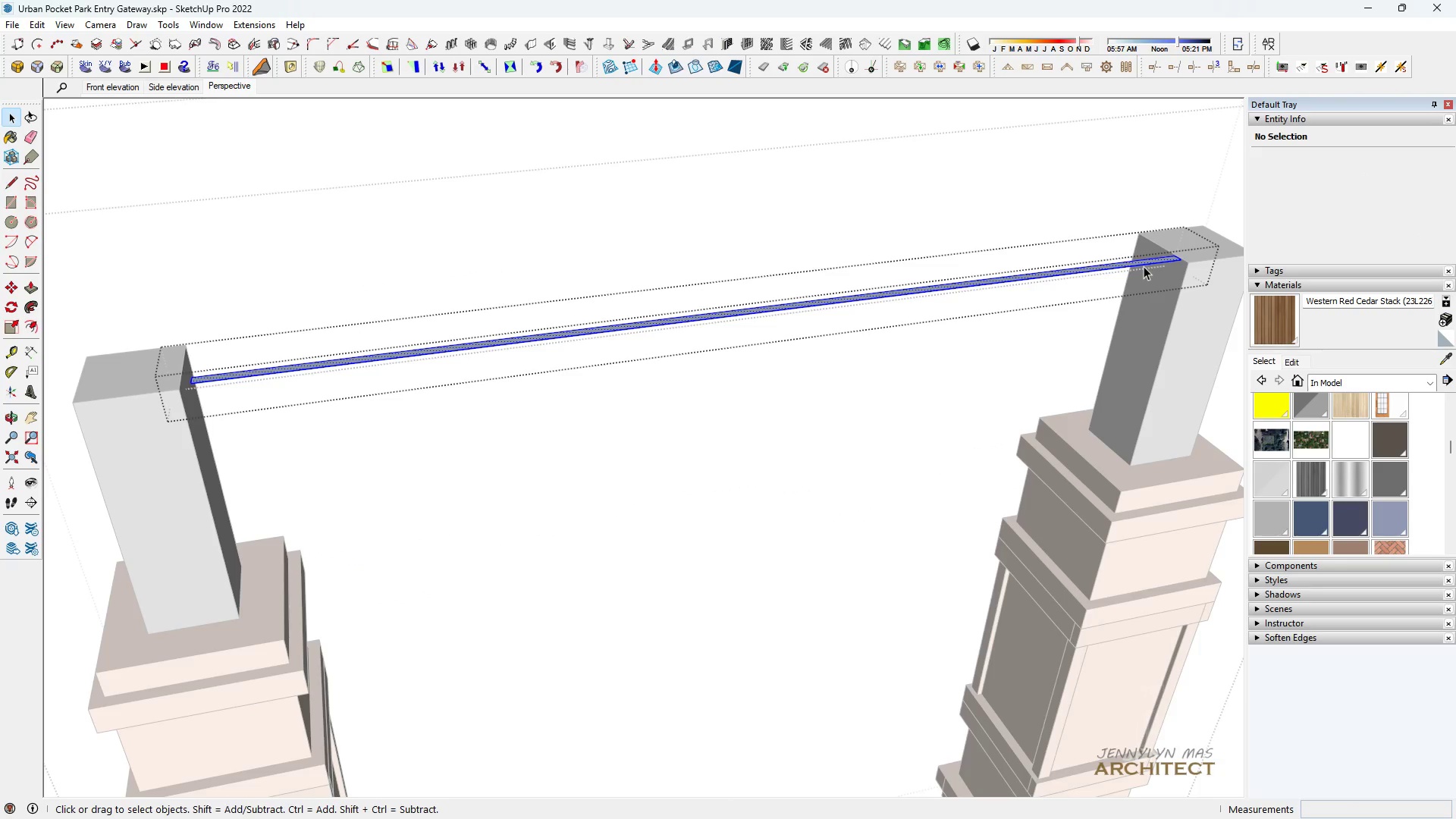 
triple_click([1144, 266])
 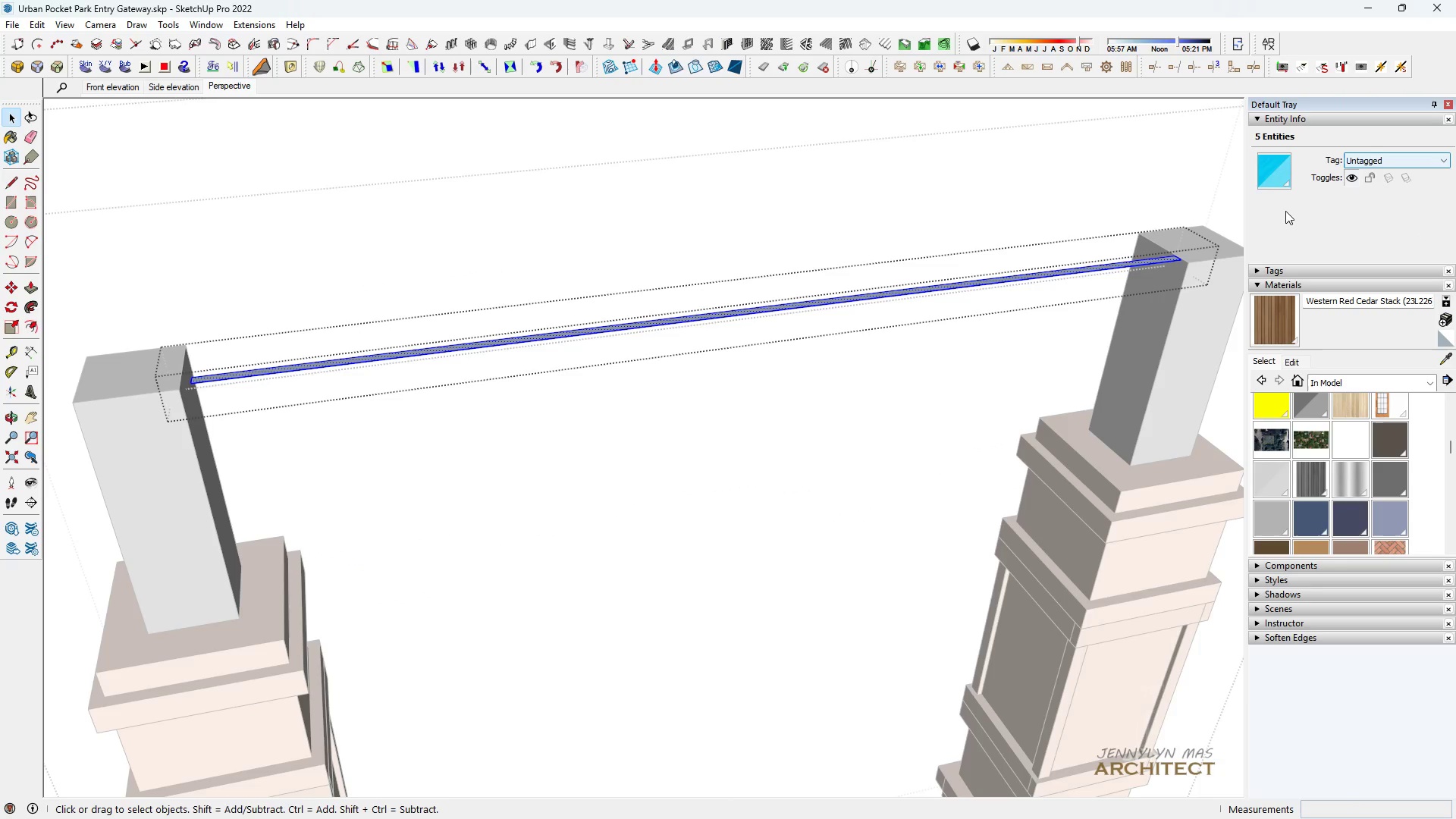 
key(Control+Z)
 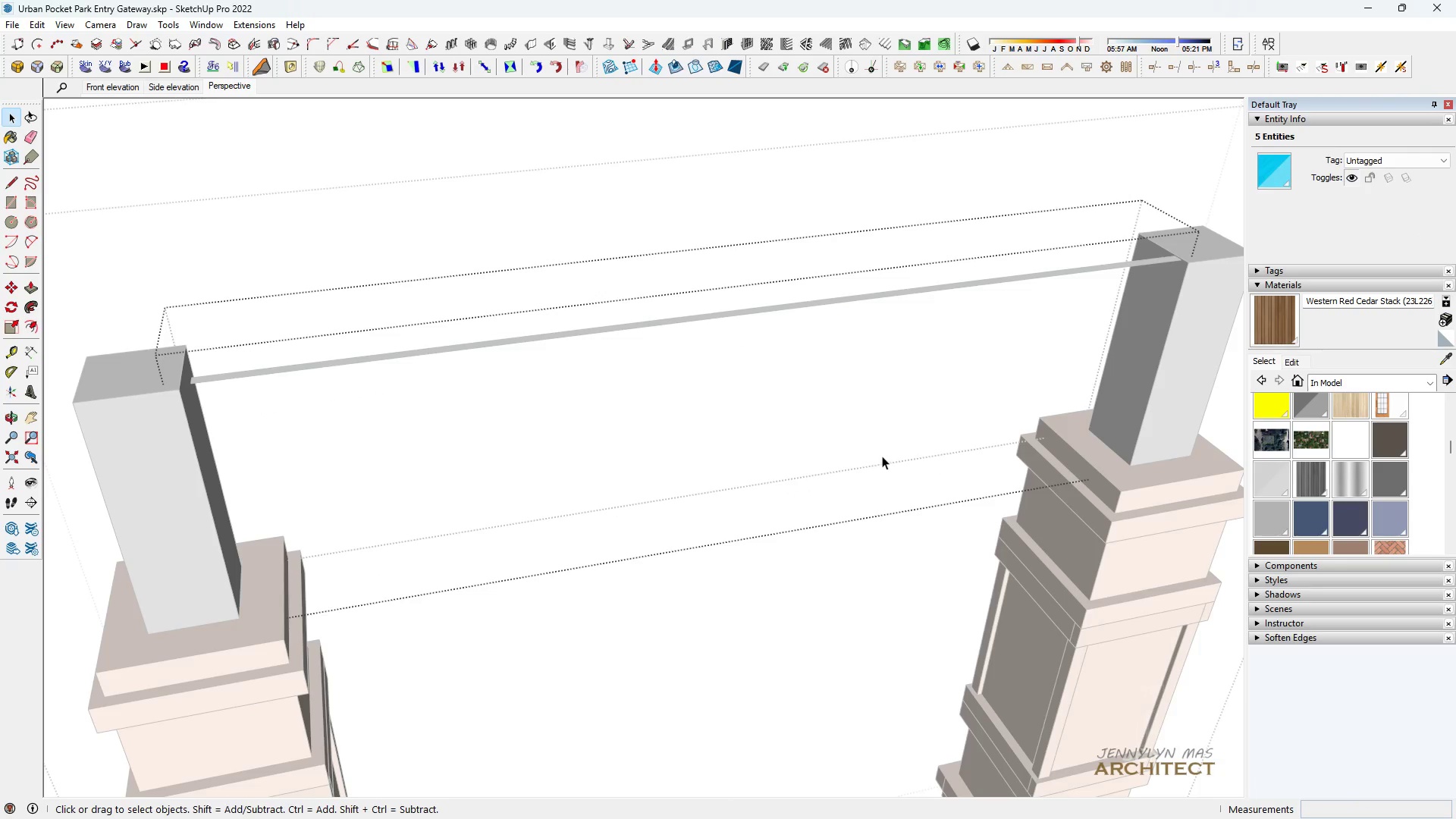 
hold_key(key=ControlLeft, duration=0.49)
 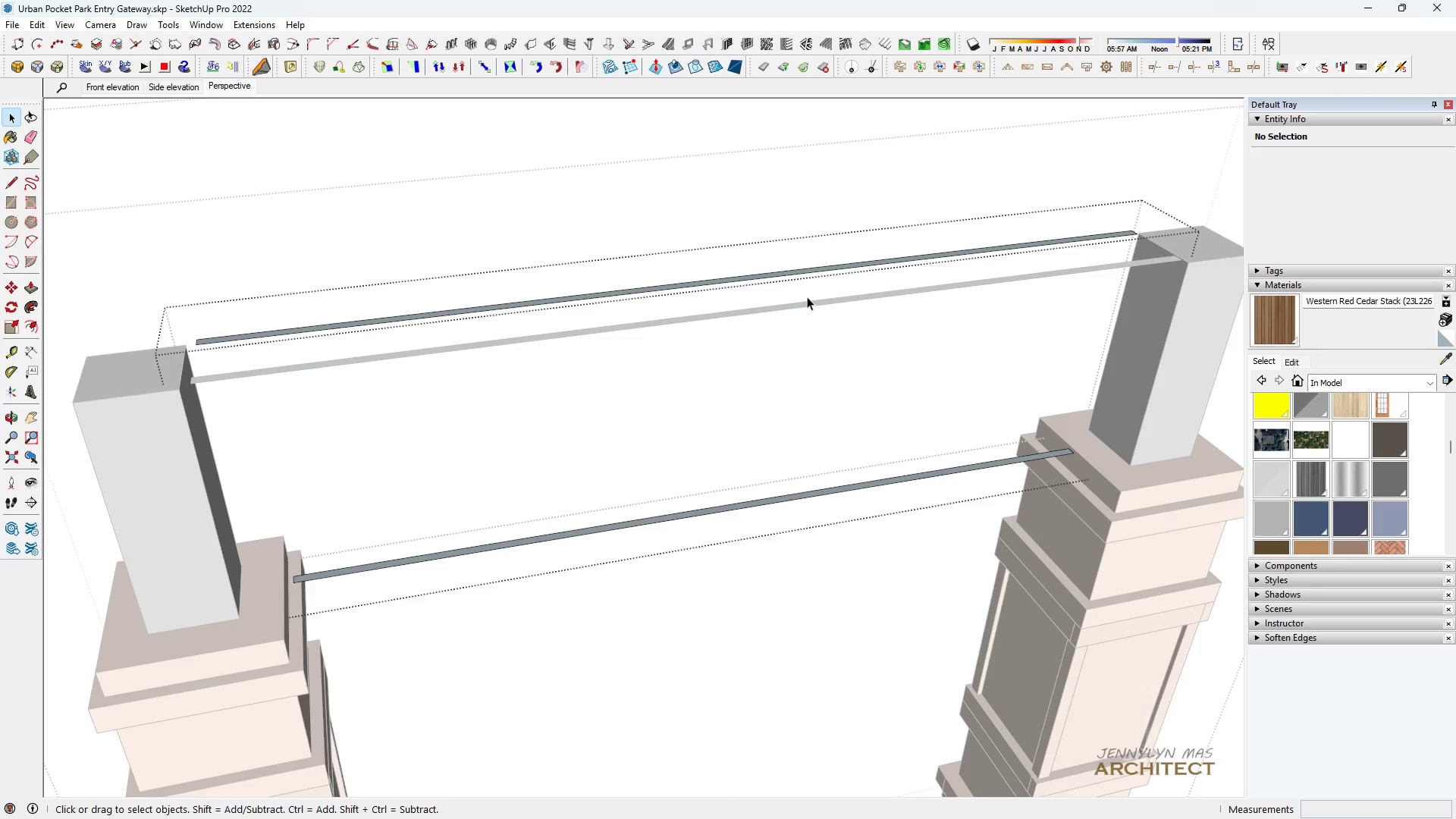 
hold_key(key=Z, duration=0.32)
 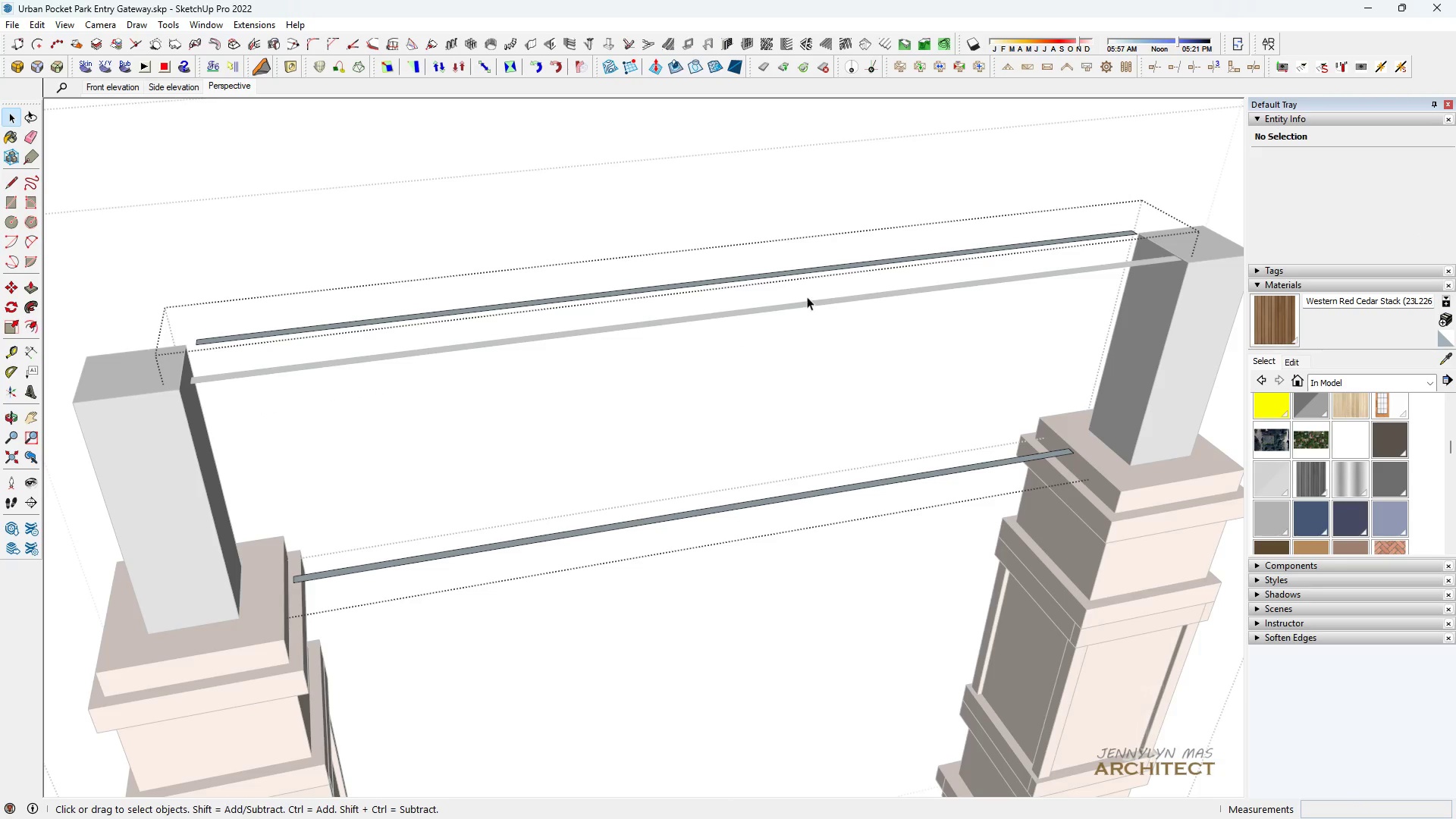 
key(Escape)
 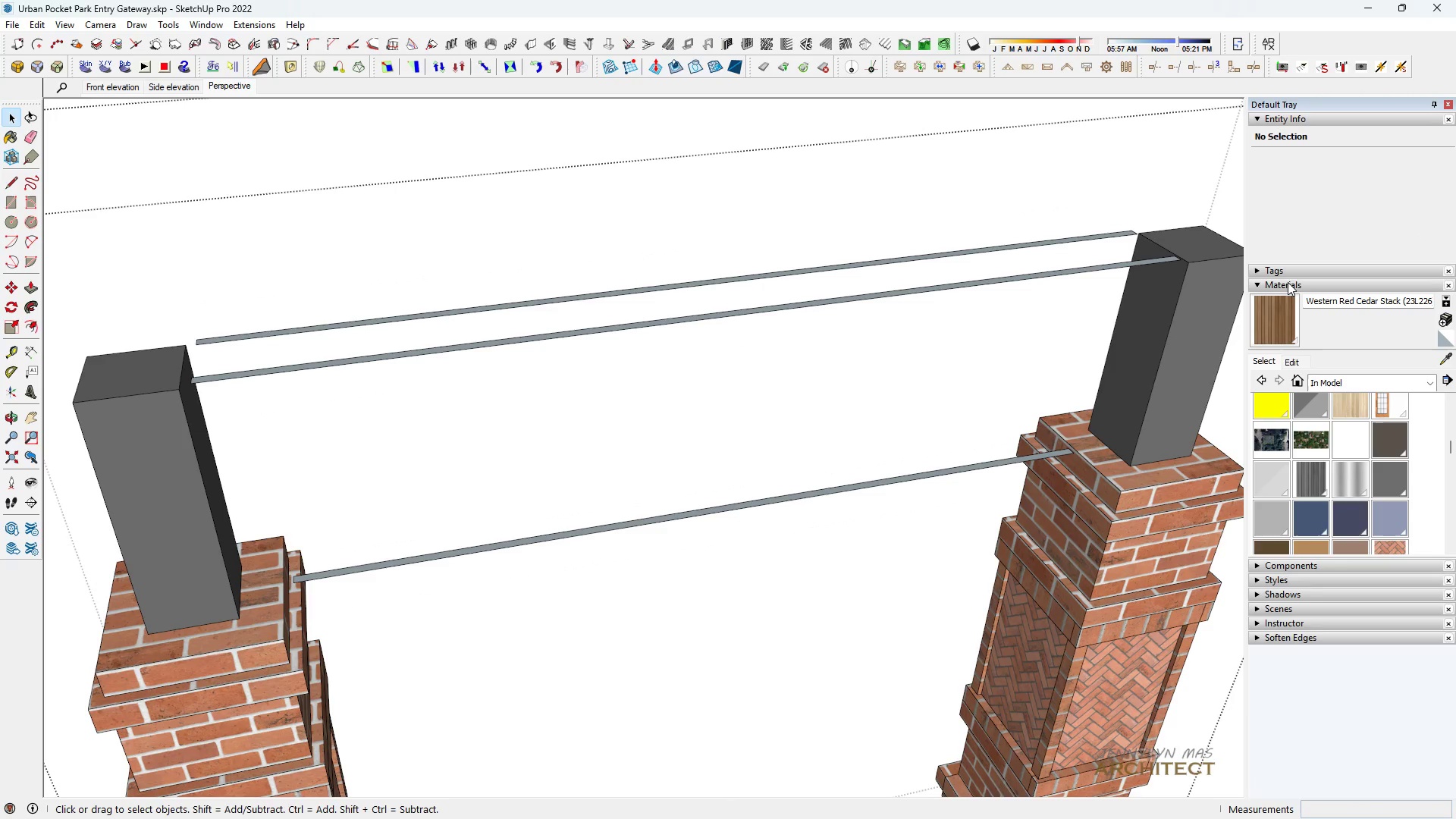 
left_click([1285, 269])
 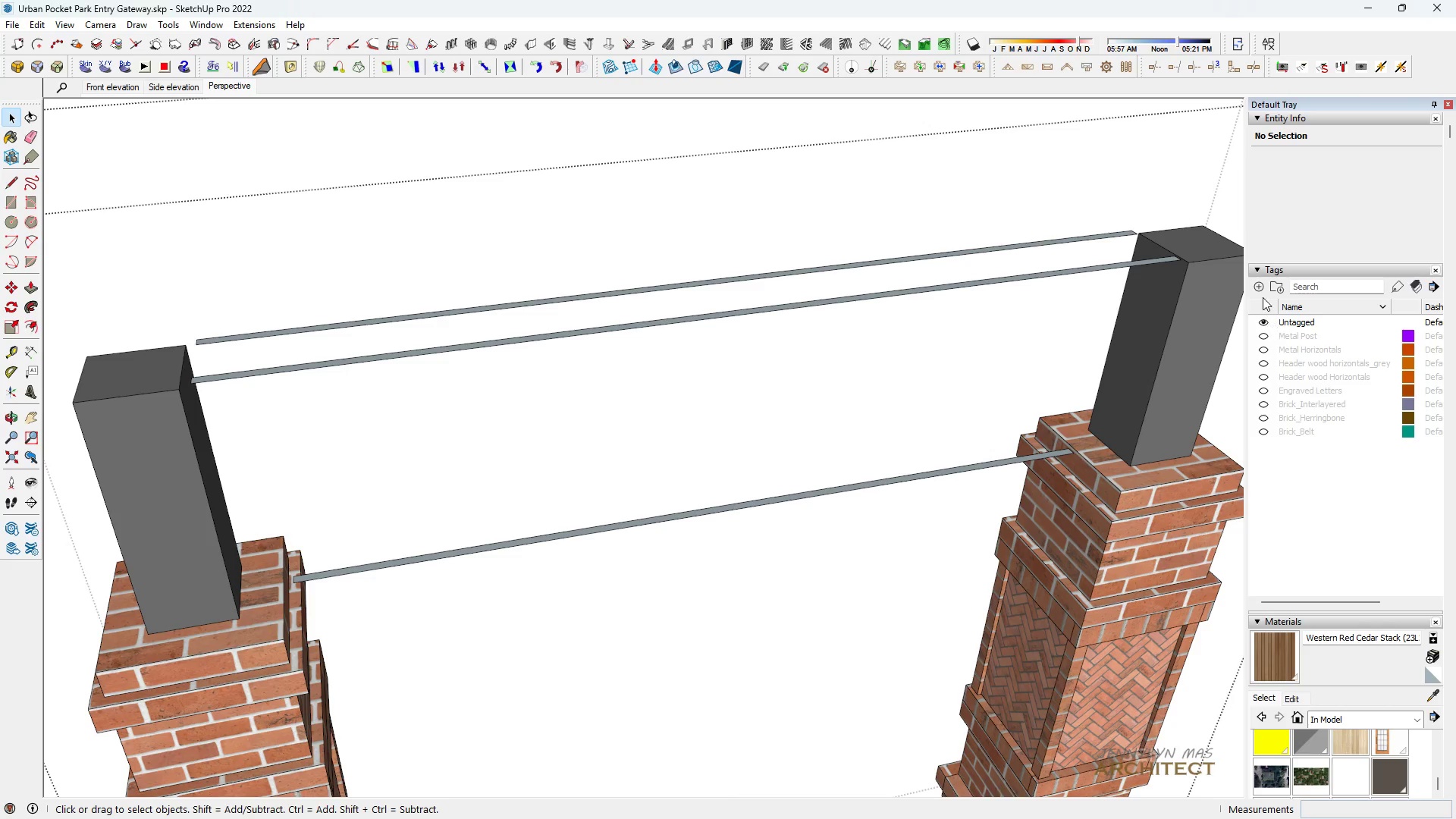 
left_click([1260, 290])
 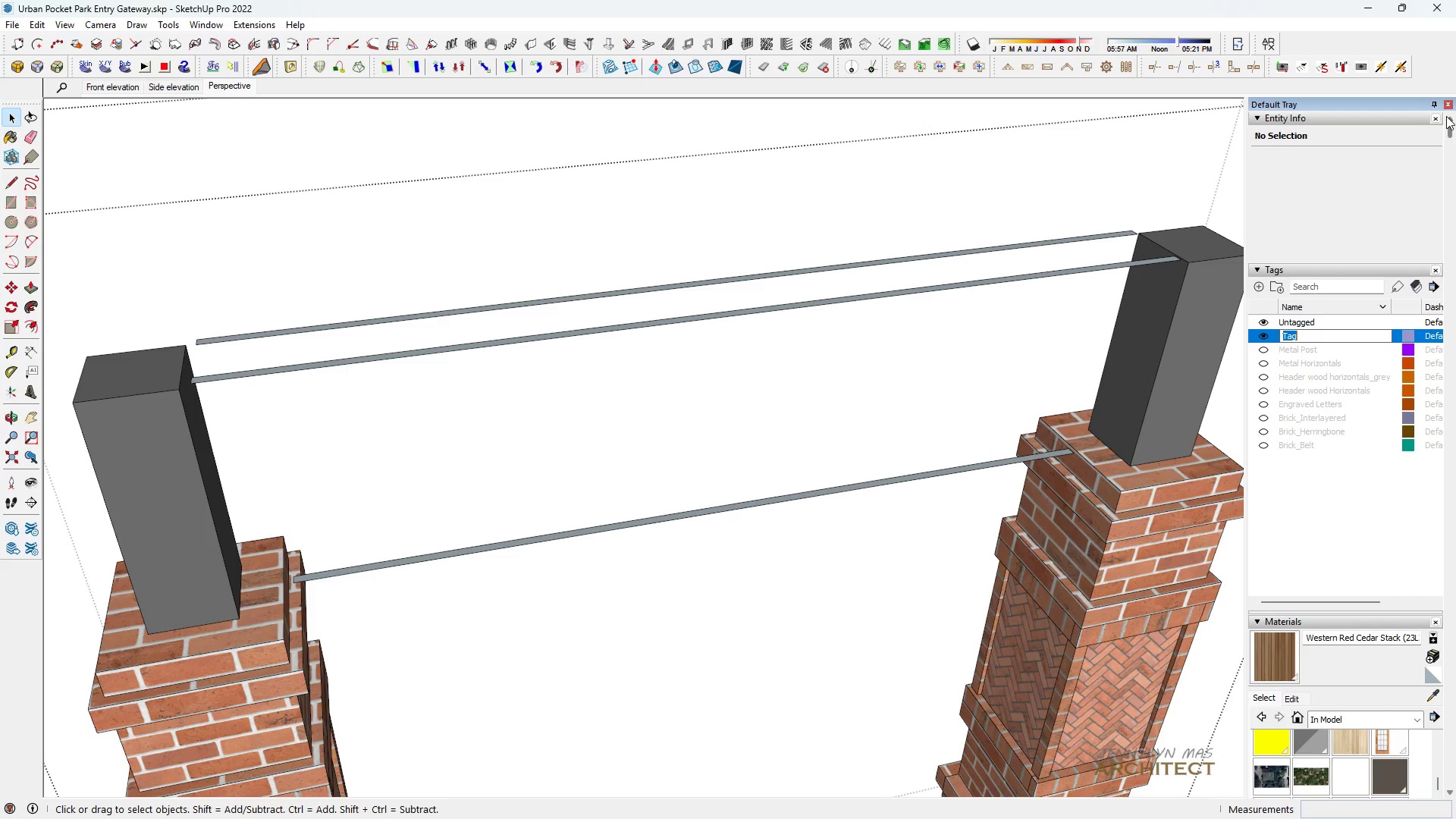 
type(Light)
 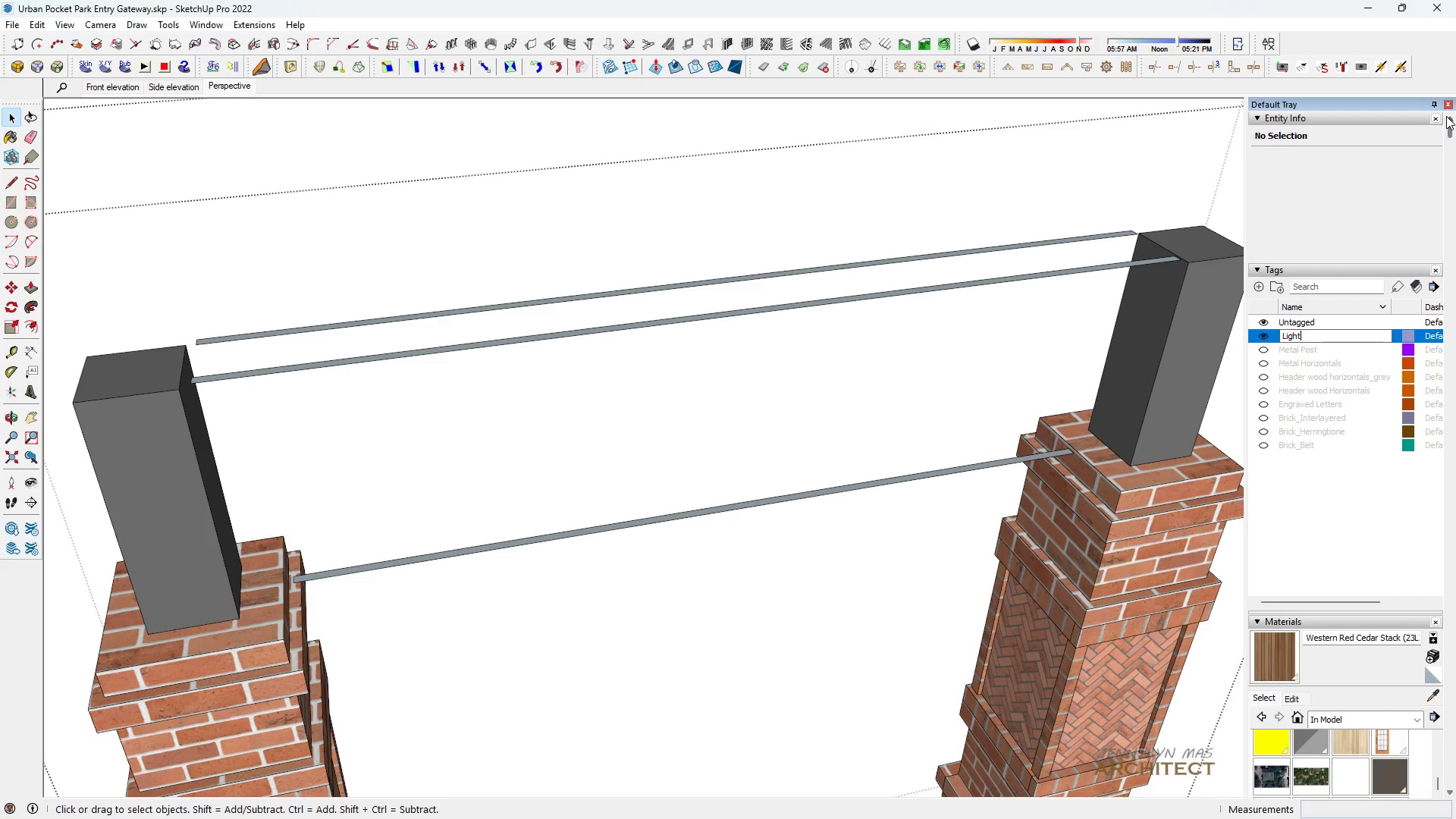 
key(Enter)
 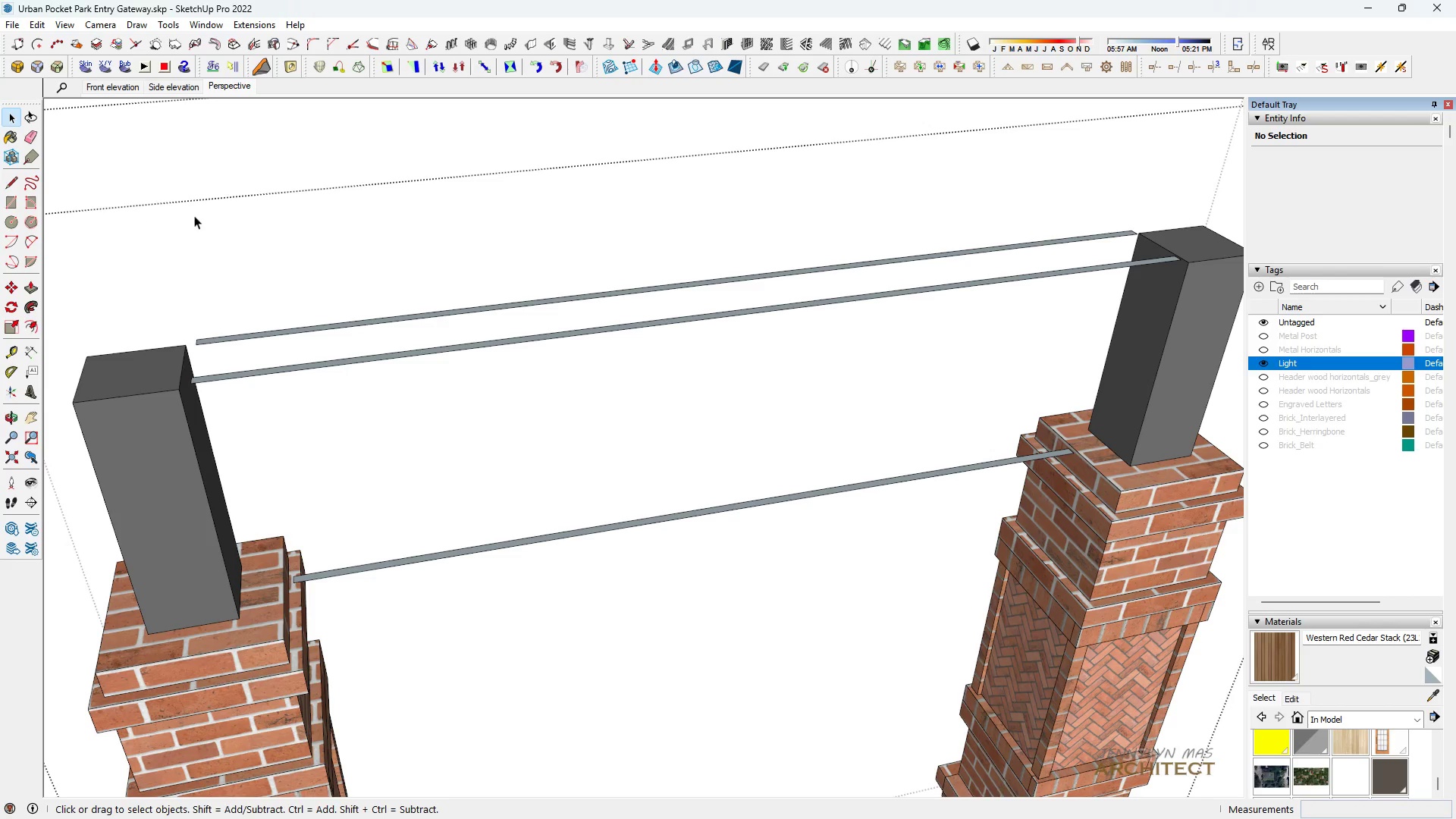 
left_click_drag(start_coordinate=[519, 369], to_coordinate=[481, 275])
 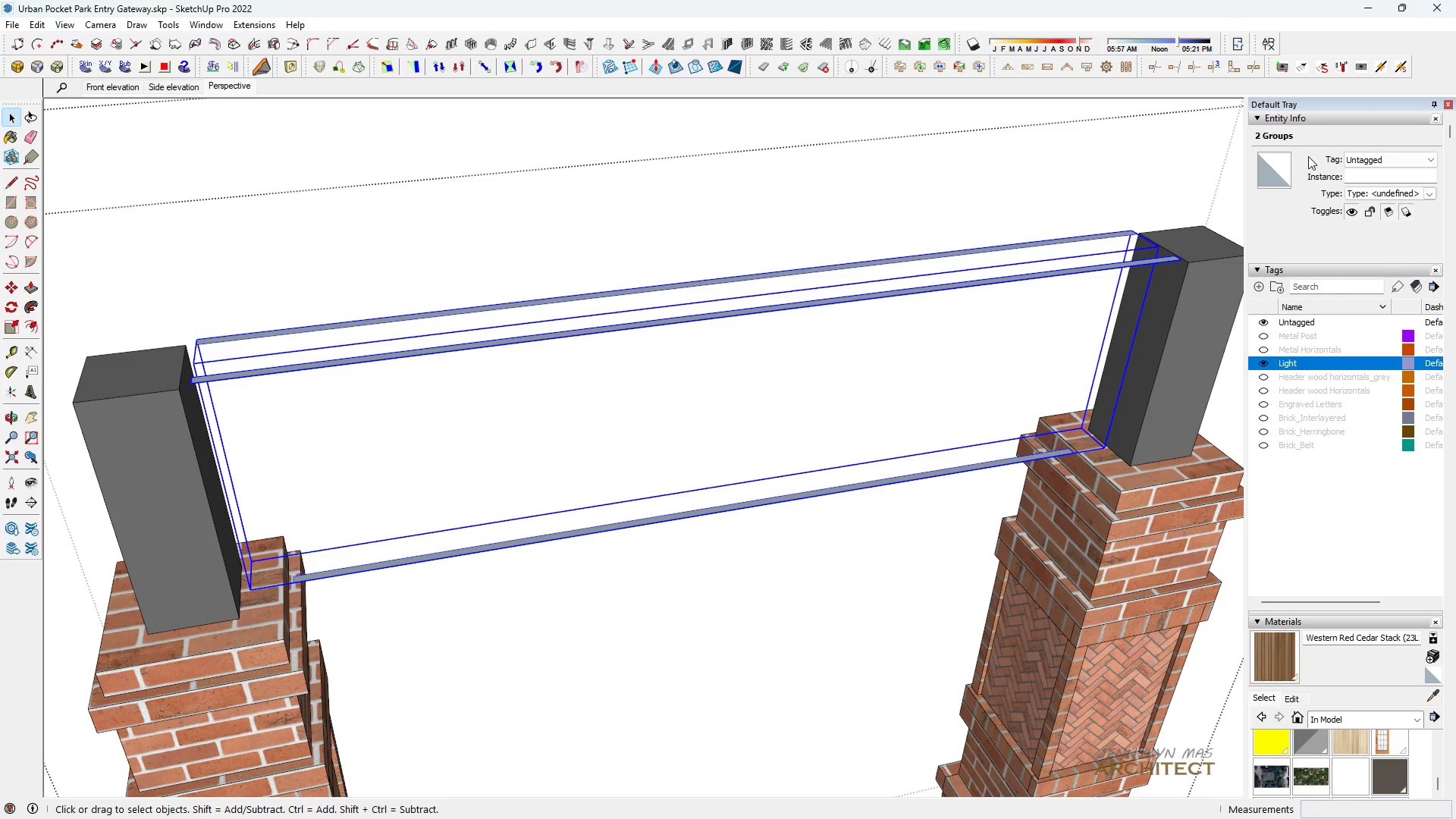 
left_click([1367, 162])
 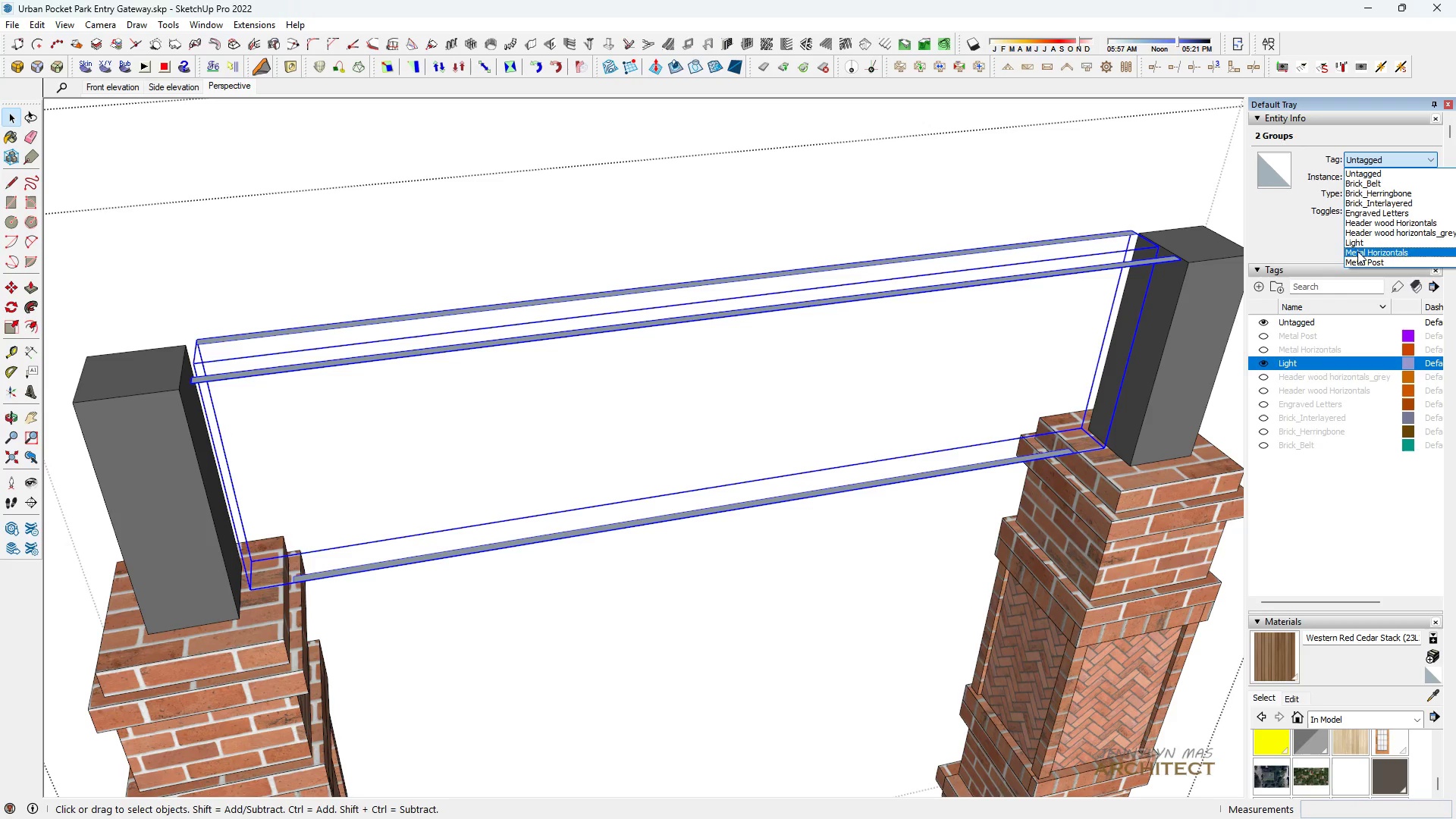 
left_click([1360, 245])
 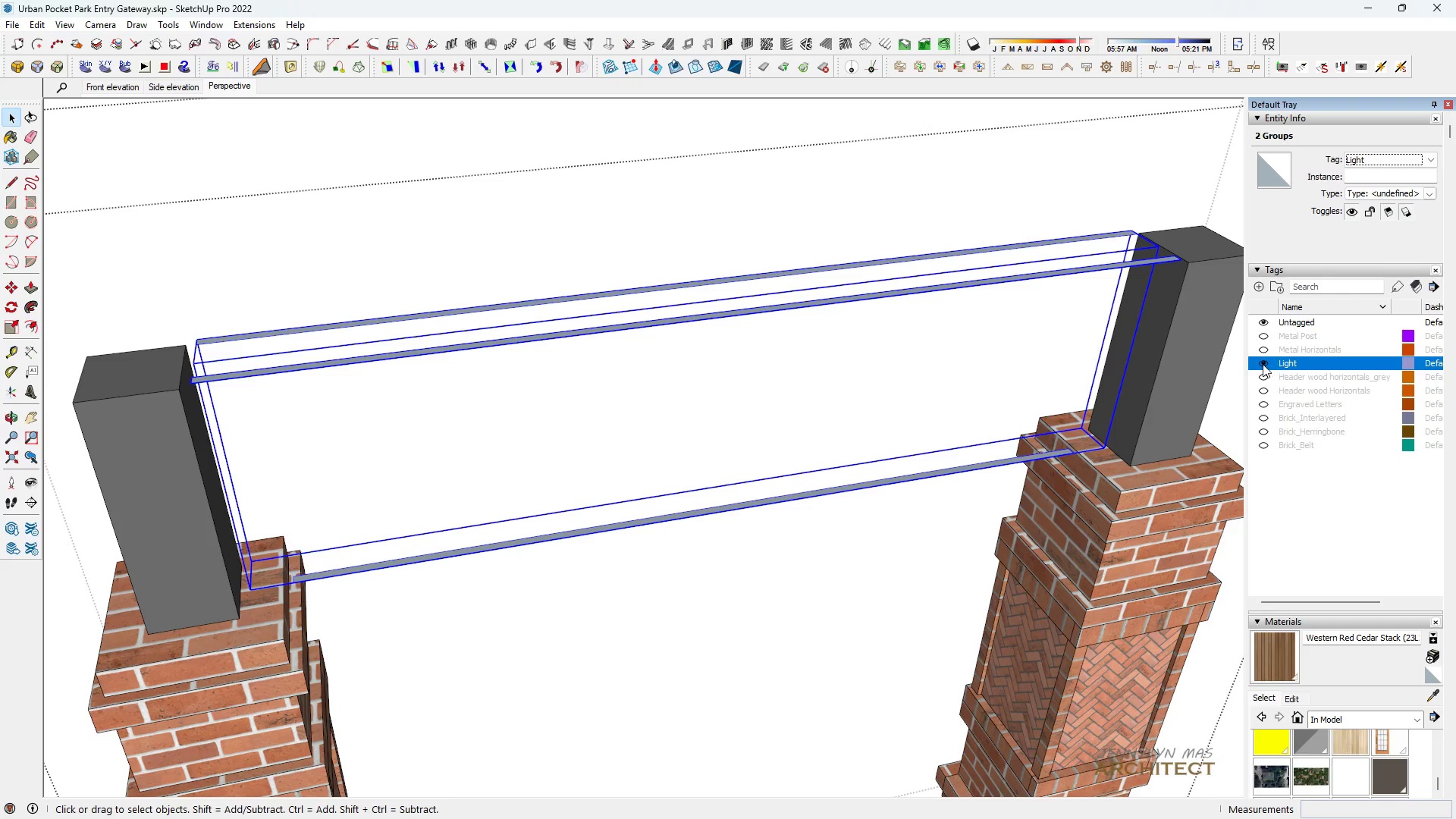 
left_click([1263, 364])
 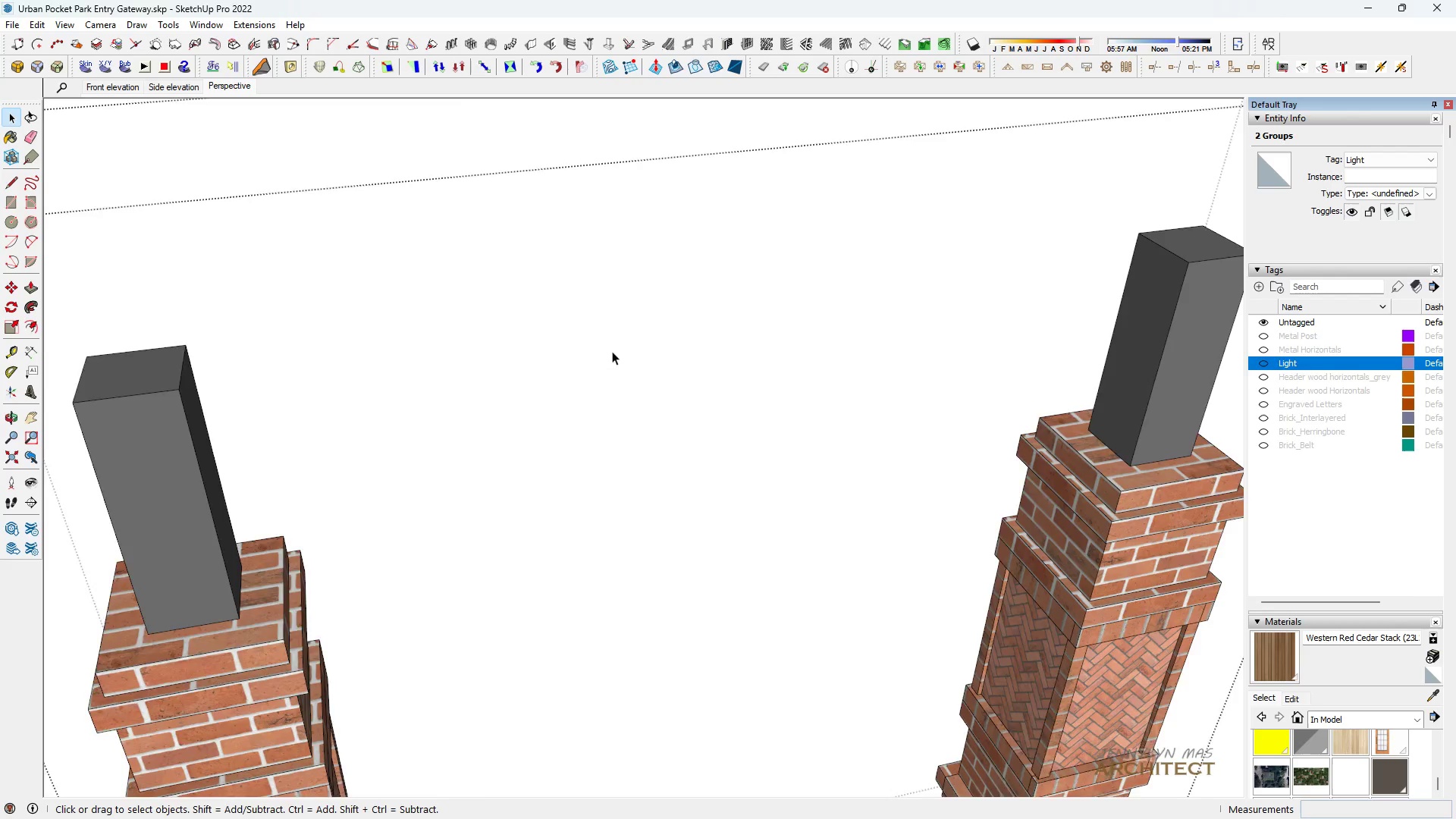 
scroll: coordinate [613, 351], scroll_direction: down, amount: 3.0
 